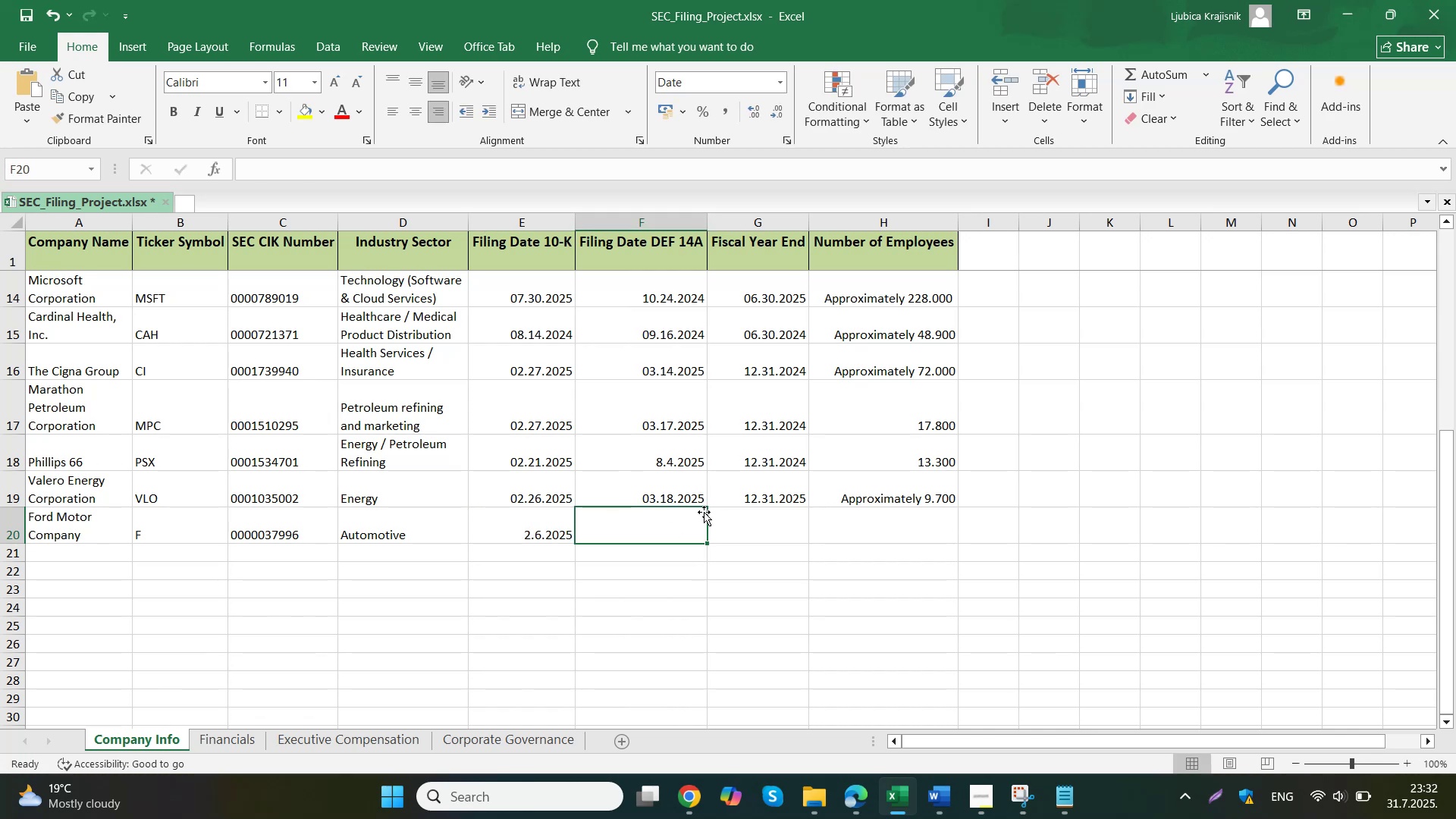 
wait(5.4)
 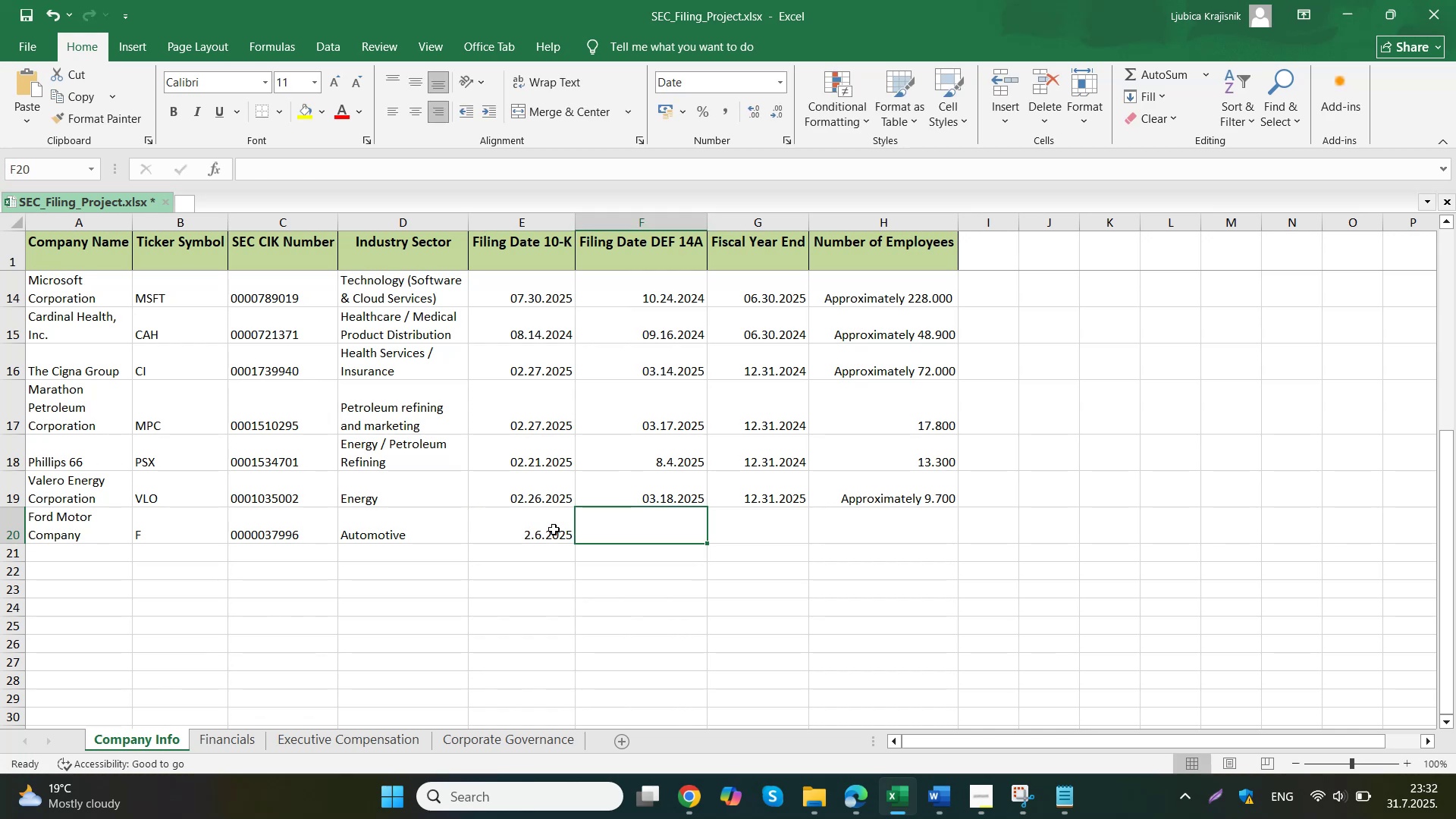 
left_click([638, 507])
 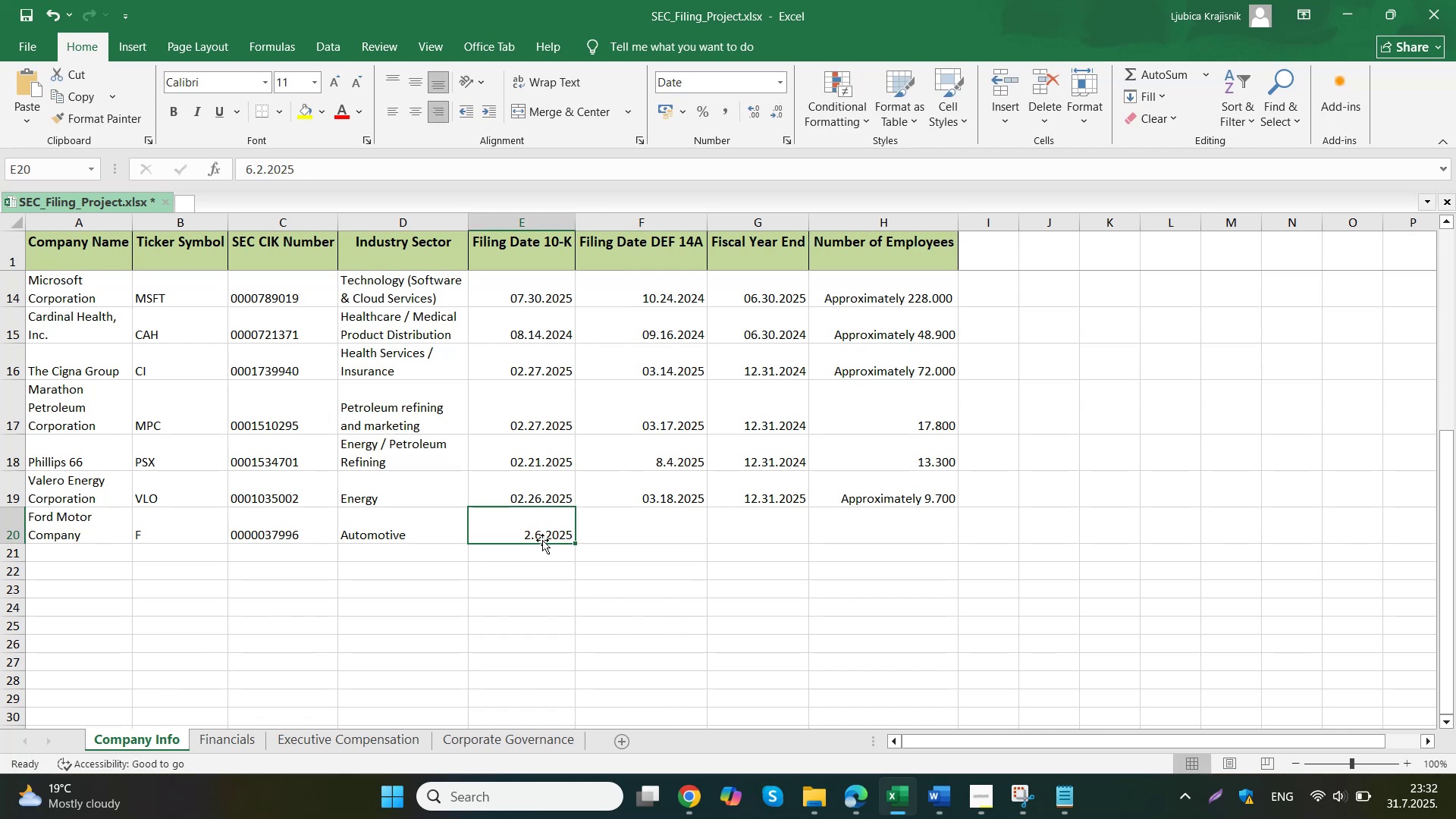 
left_click([595, 522])
 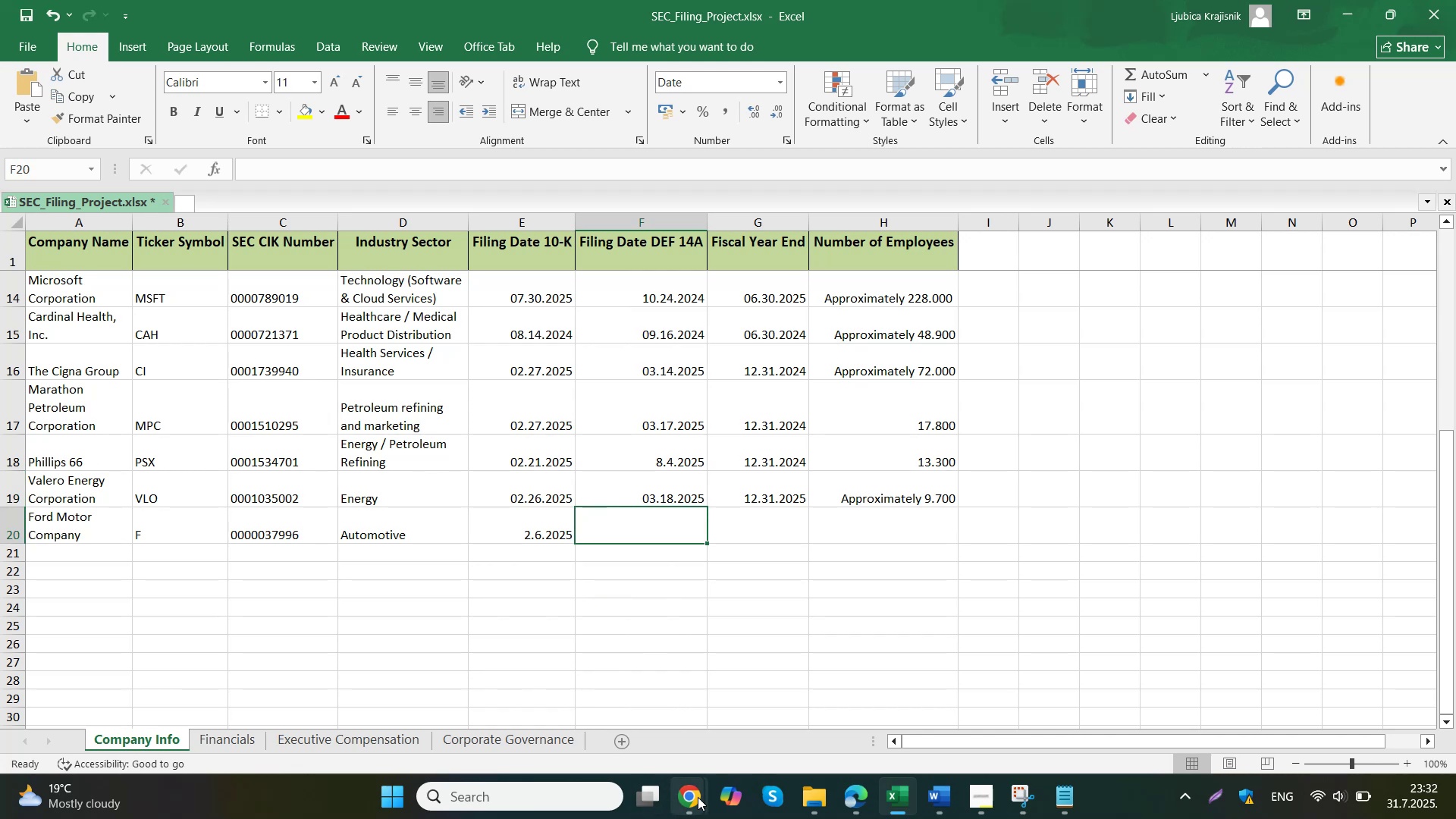 
left_click([622, 712])
 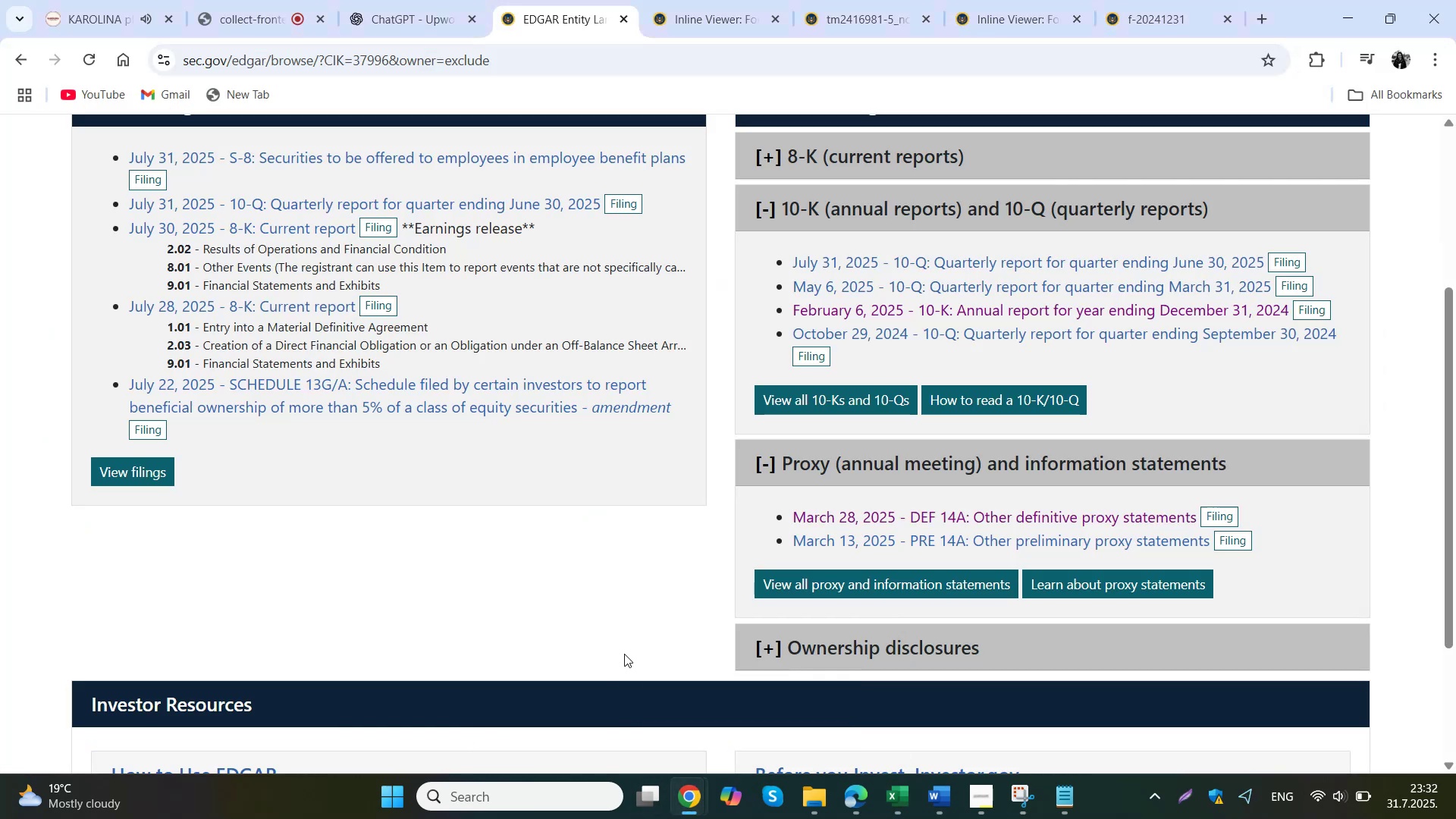 
mouse_move([911, 794])
 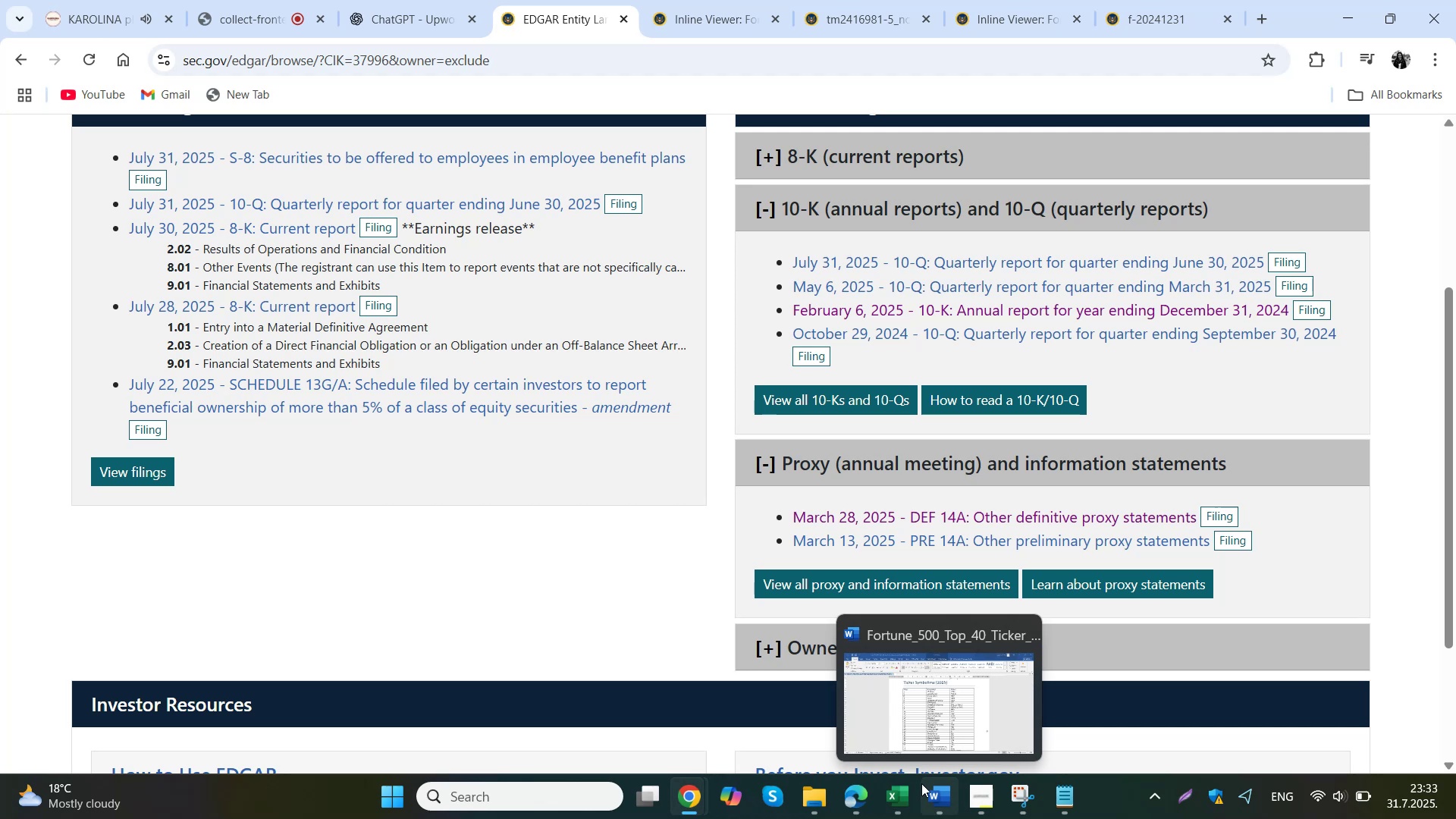 
left_click([908, 793])
 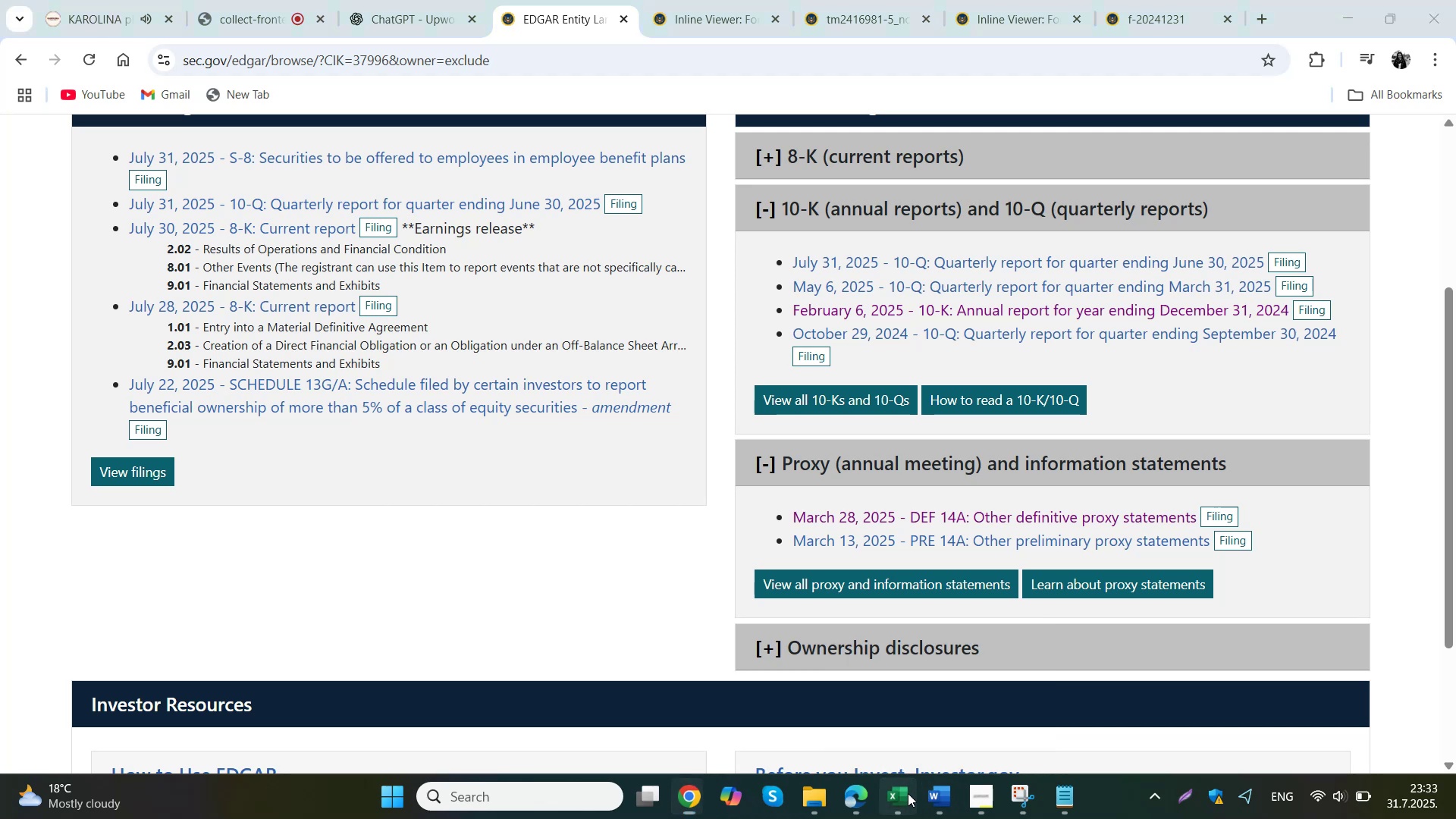 
key(Numpad0)
 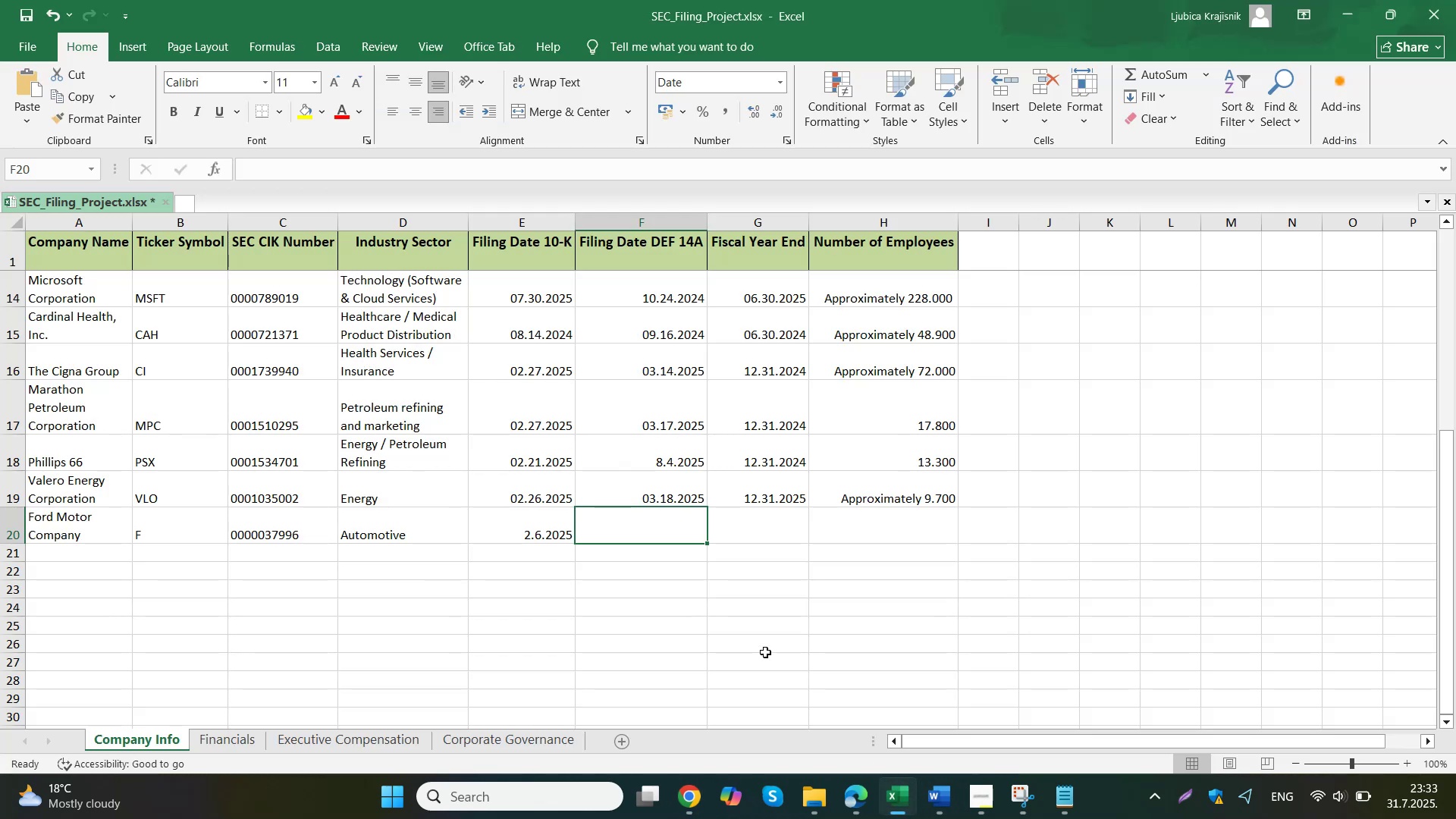 
key(Numpad3)
 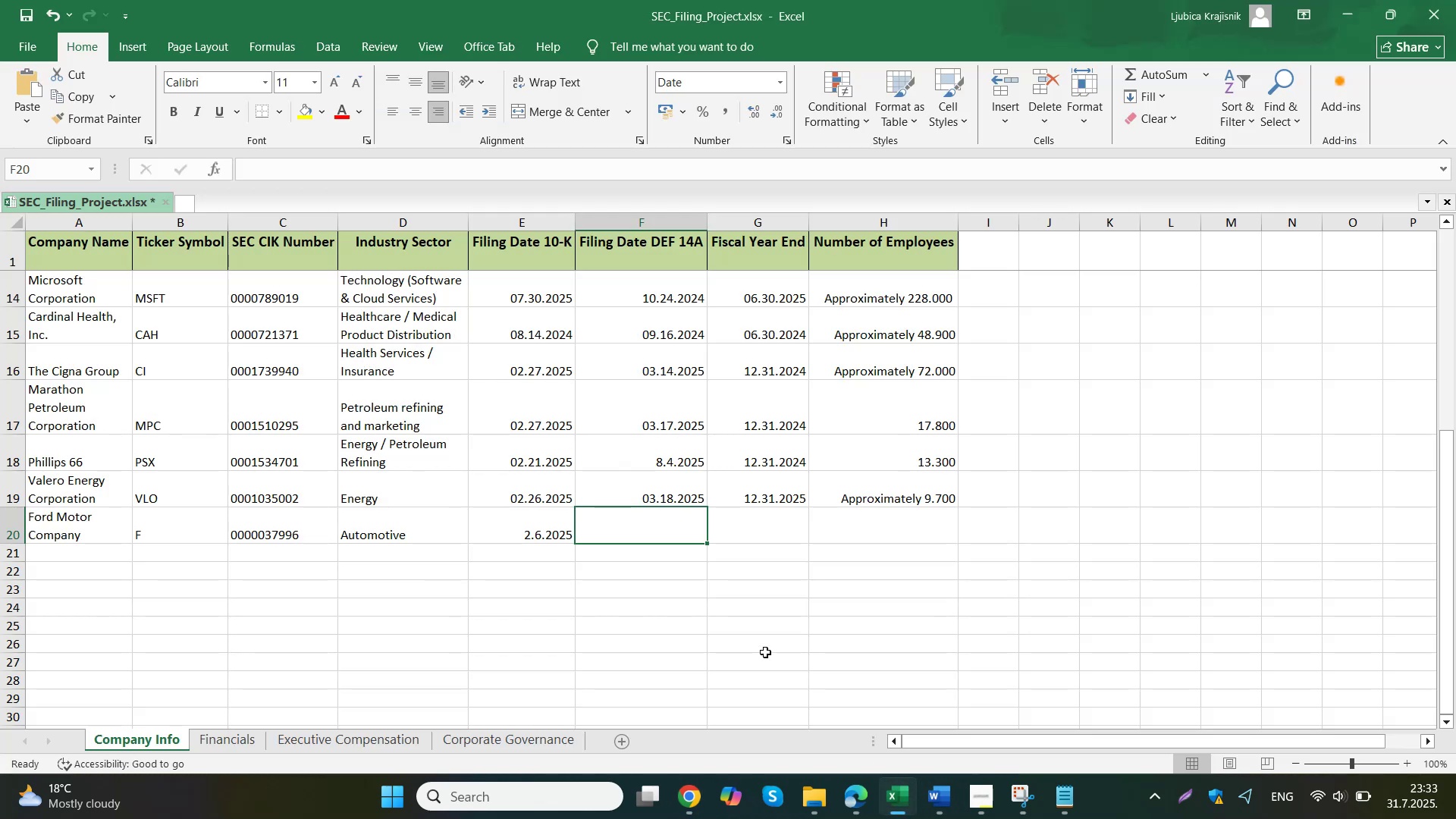 
key(Period)
 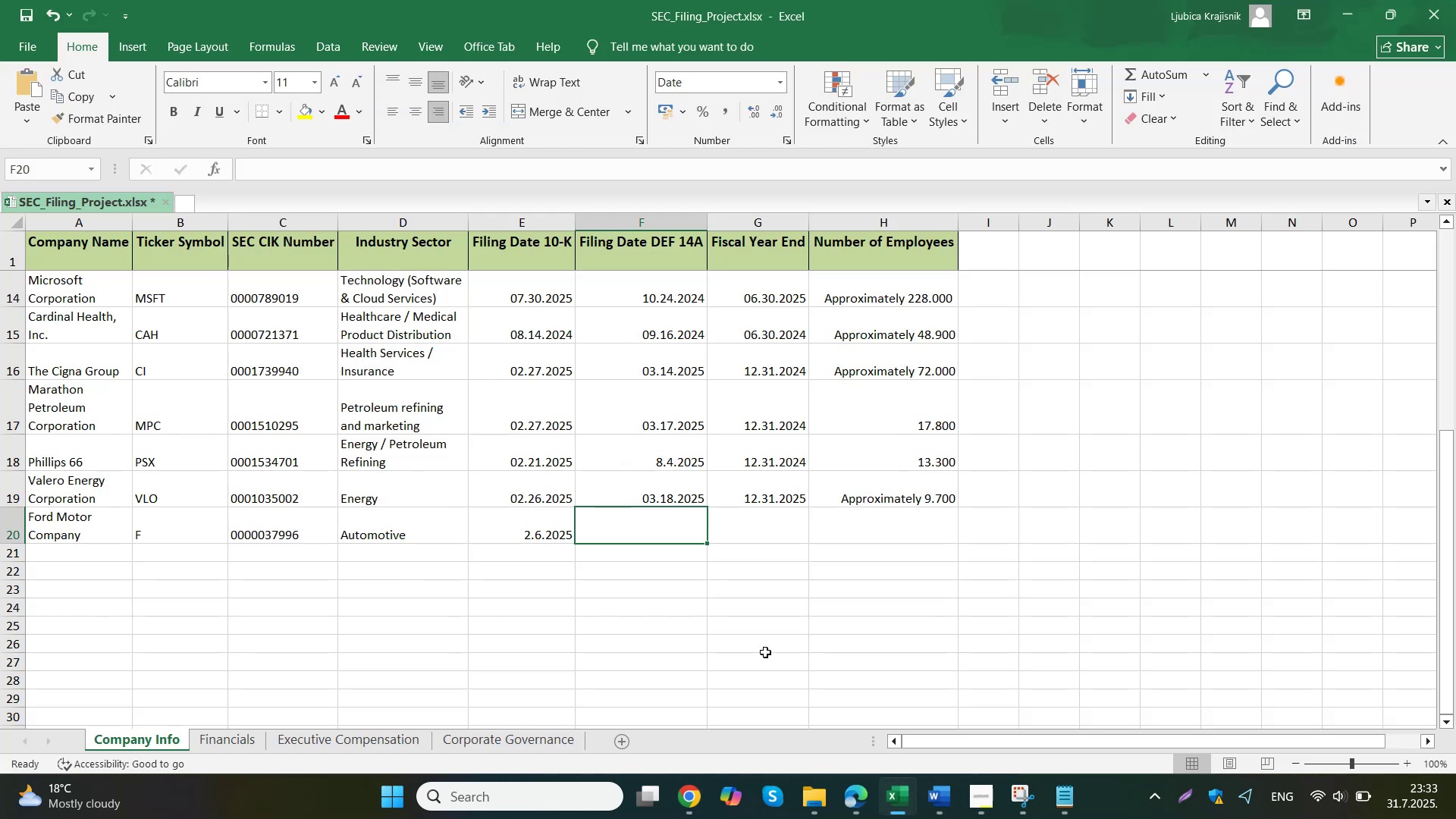 
key(Numpad2)
 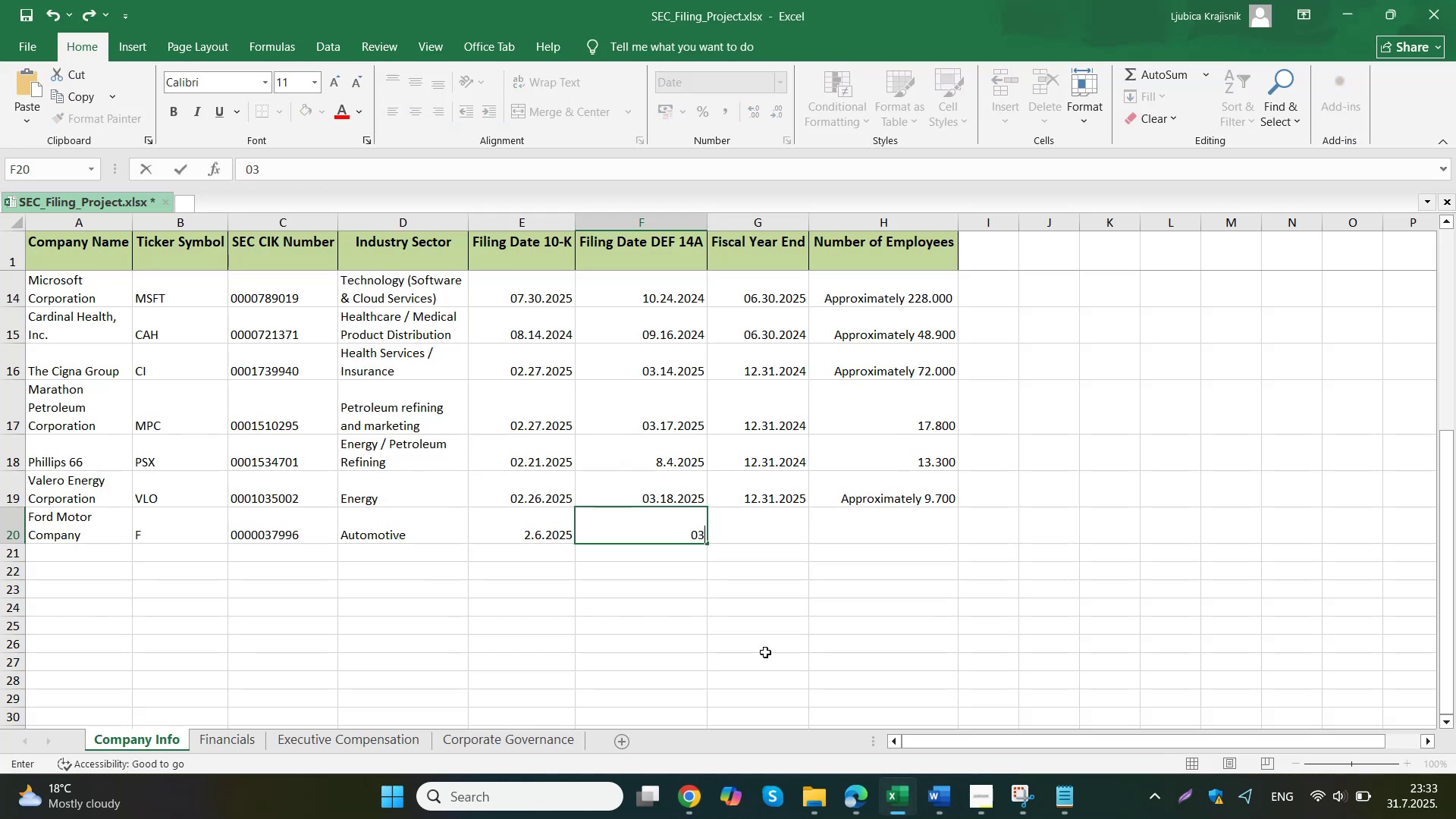 
key(Numpad8)
 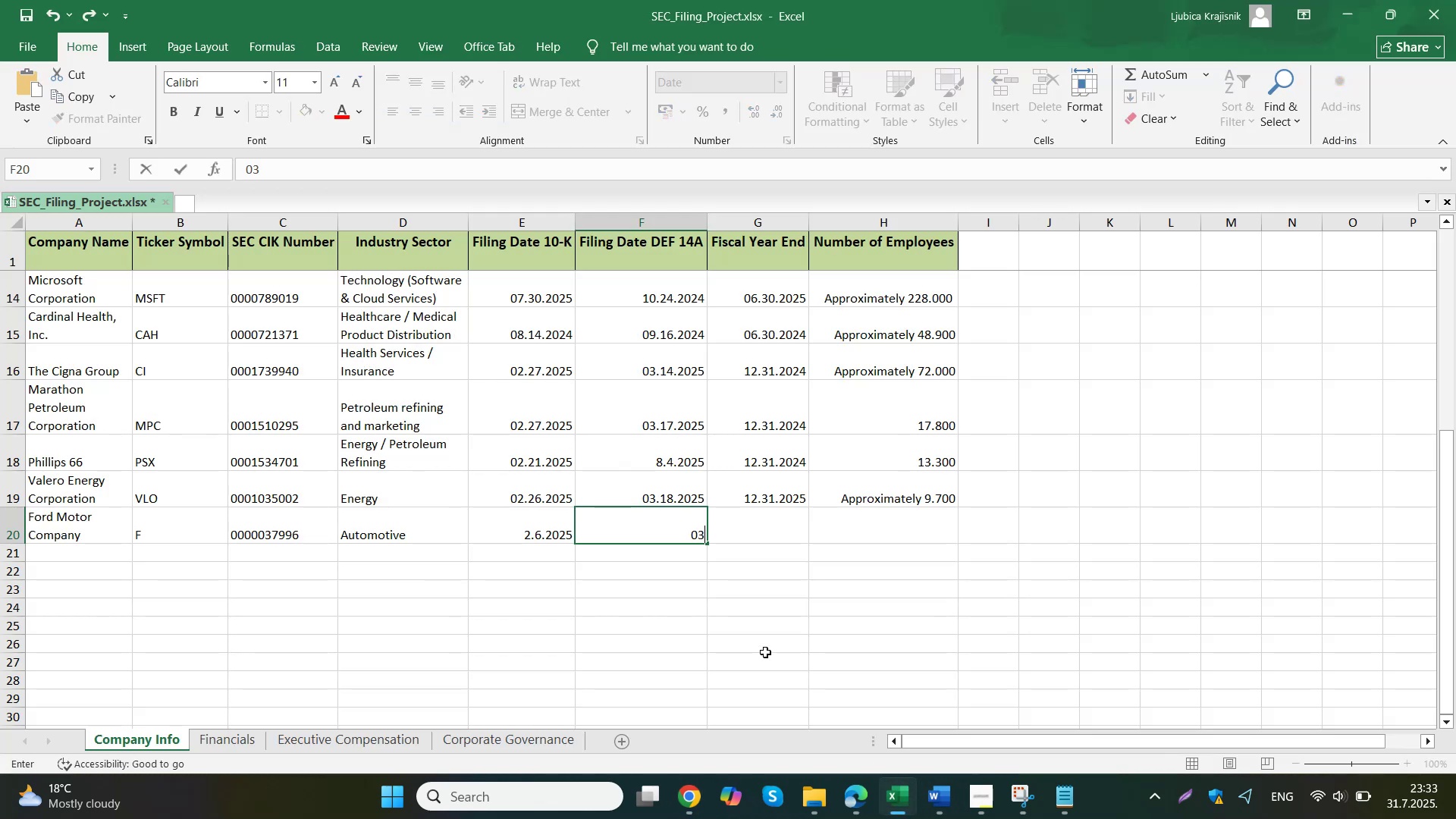 
key(Period)
 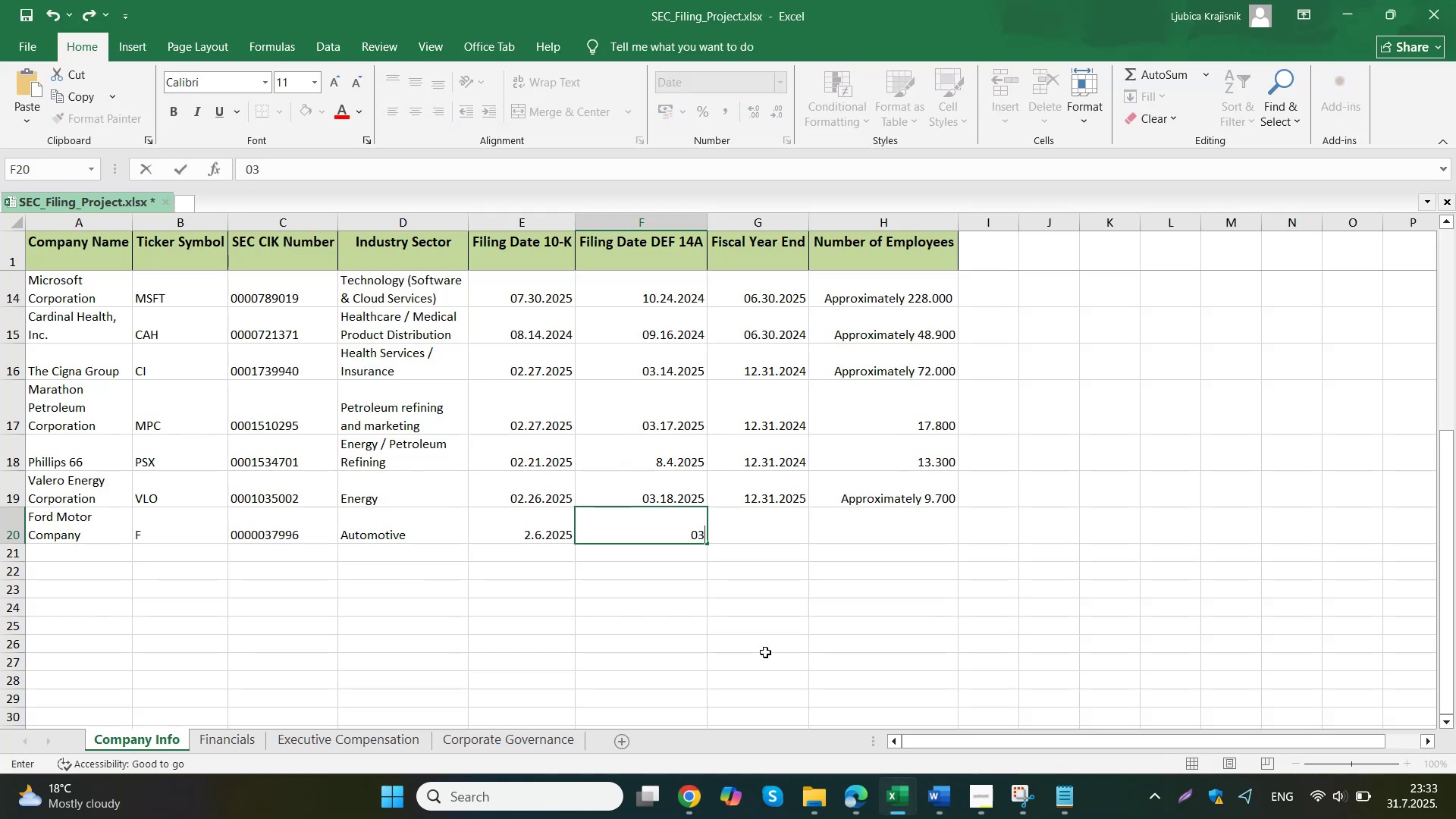 
key(Numpad2)
 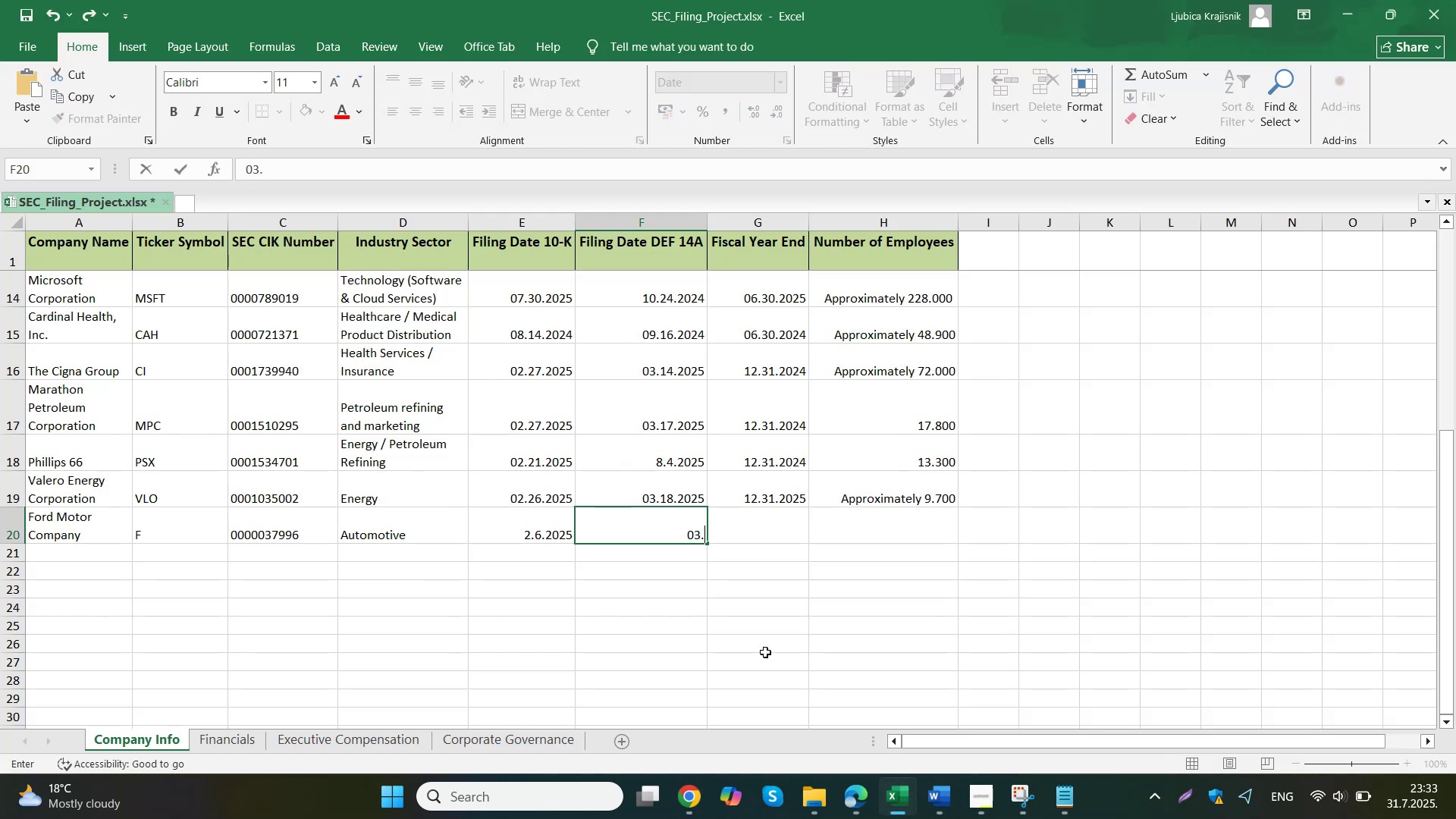 
key(Numpad0)
 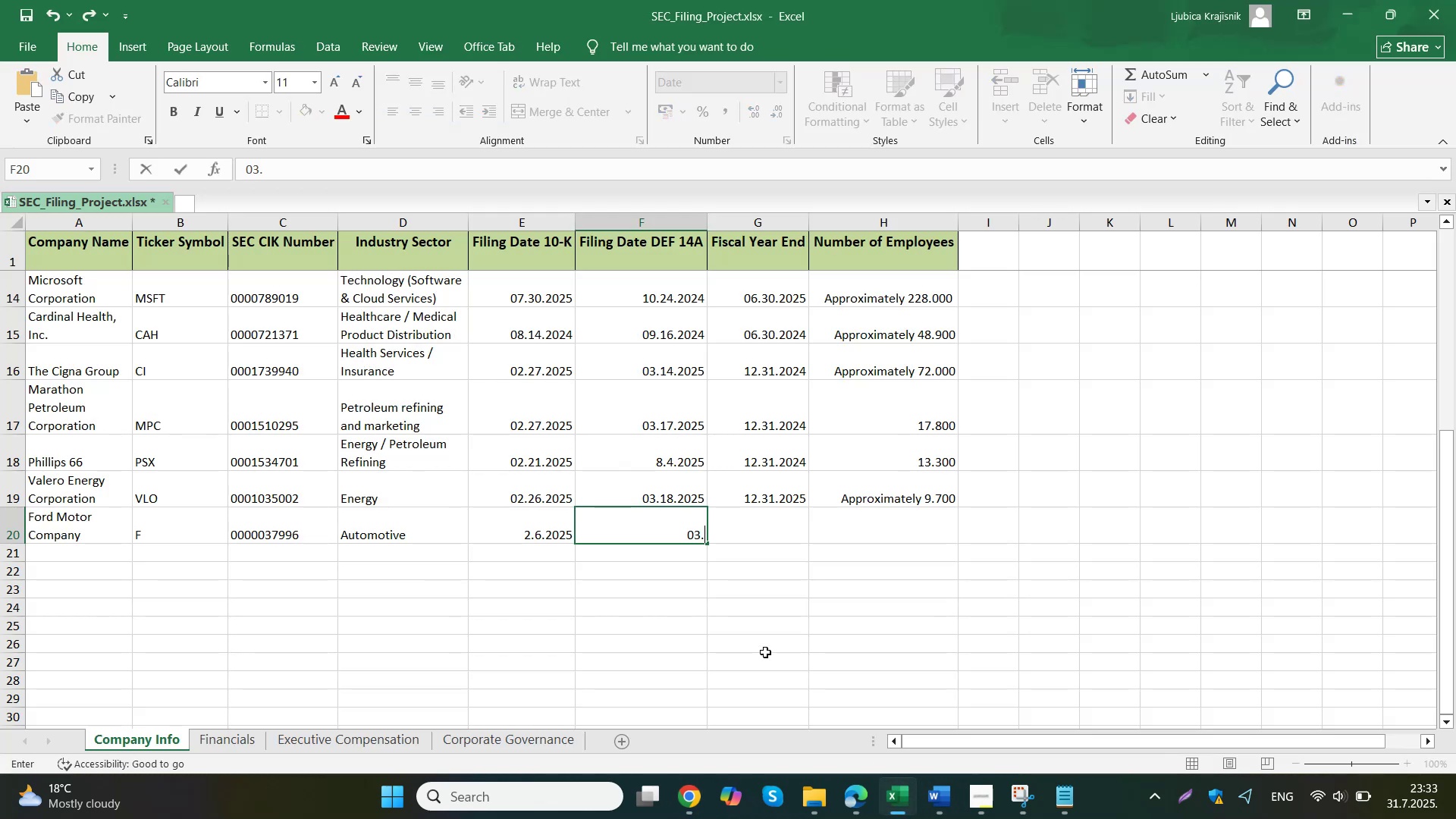 
key(Numpad2)
 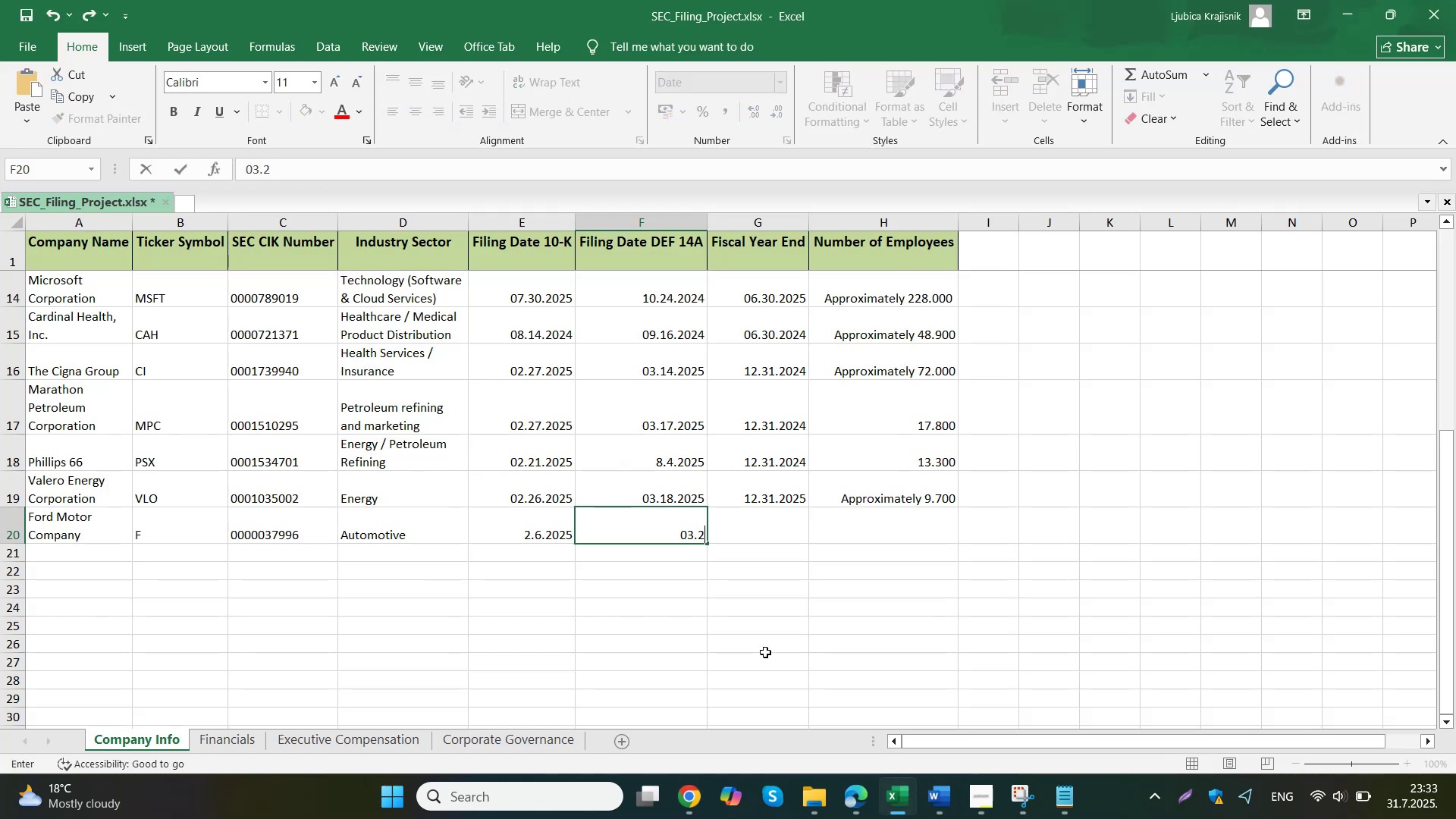 
key(Numpad5)
 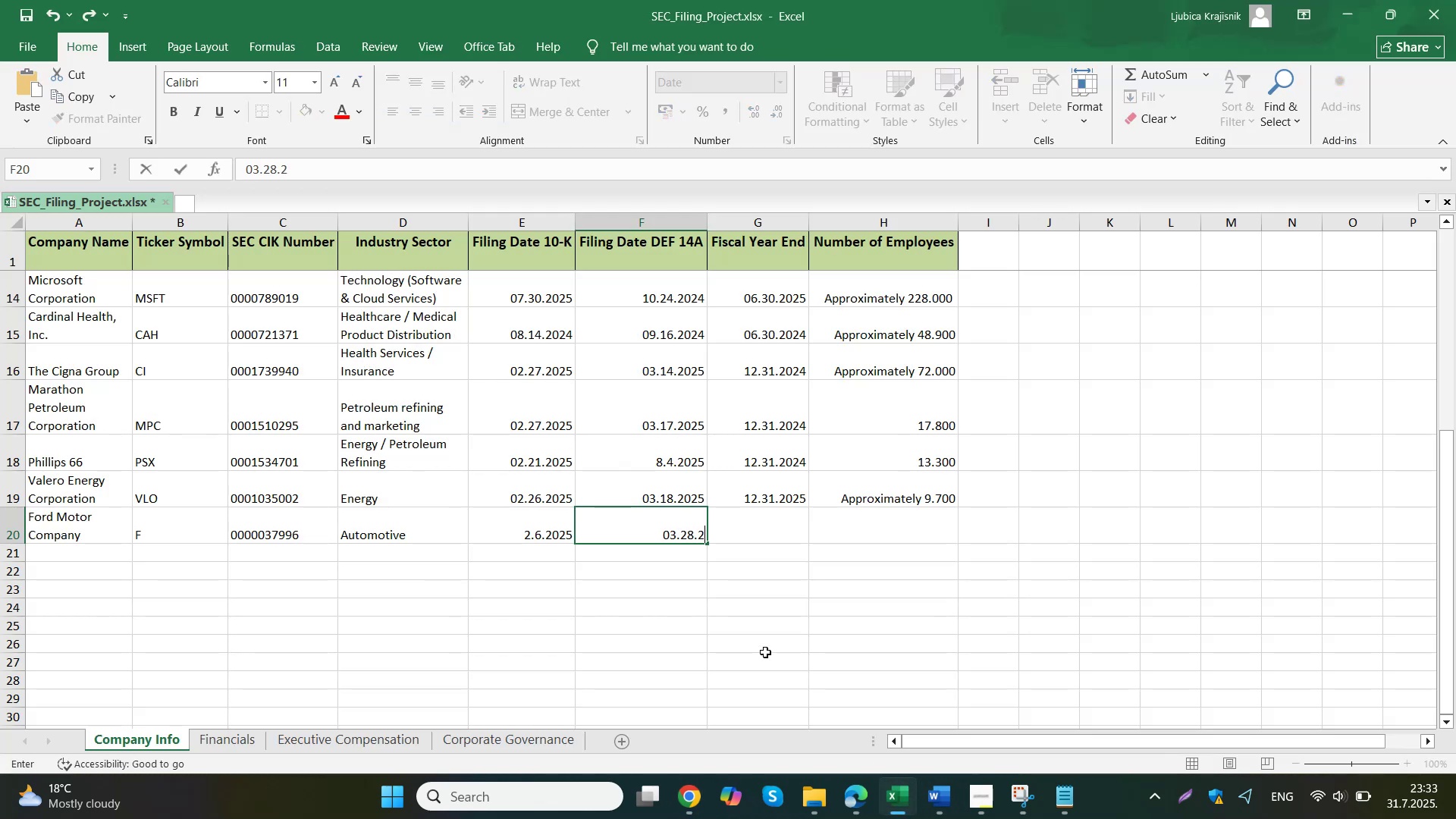 
key(Tab)
 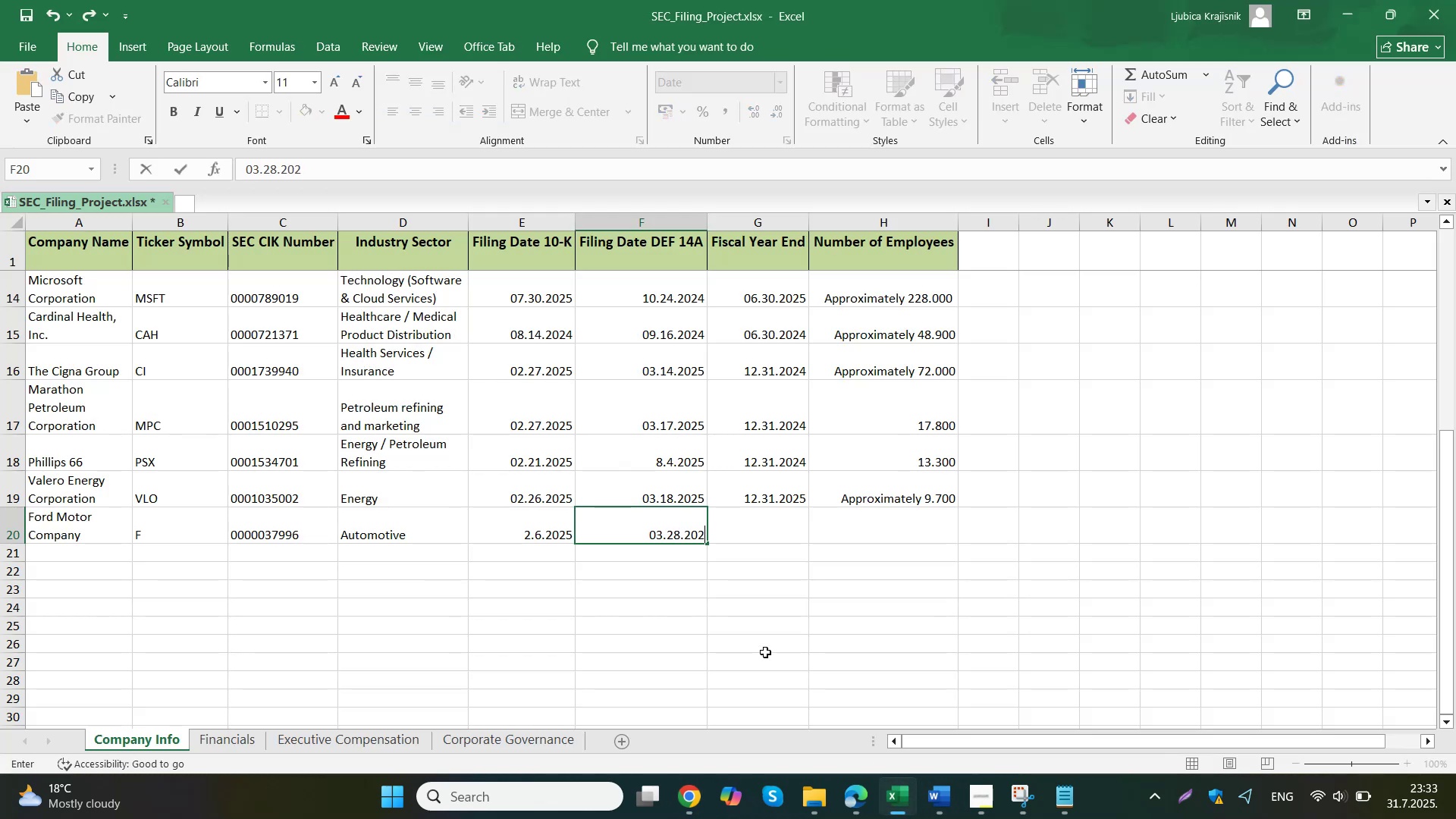 
key(Numpad1)
 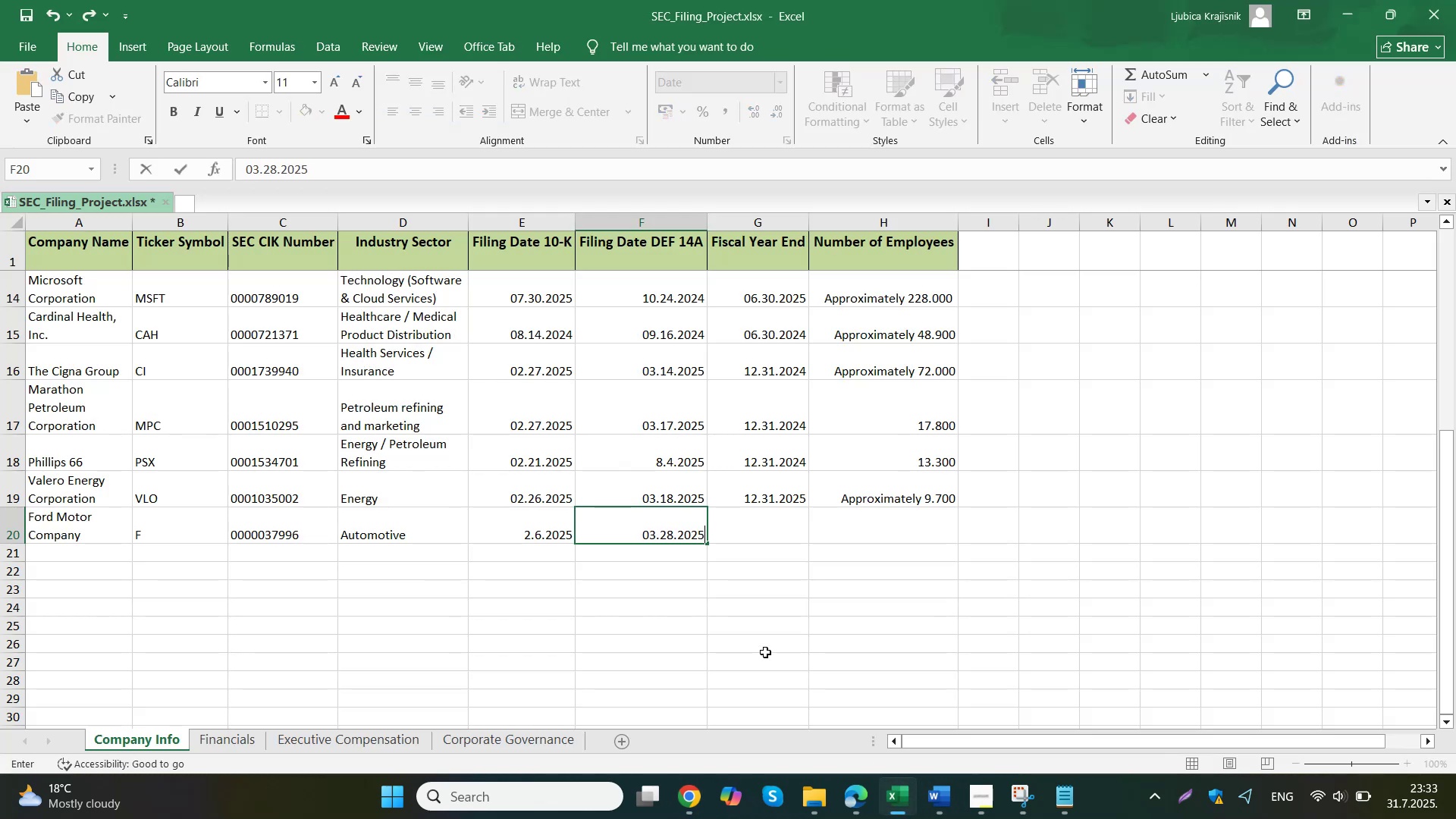 
key(Numpad2)
 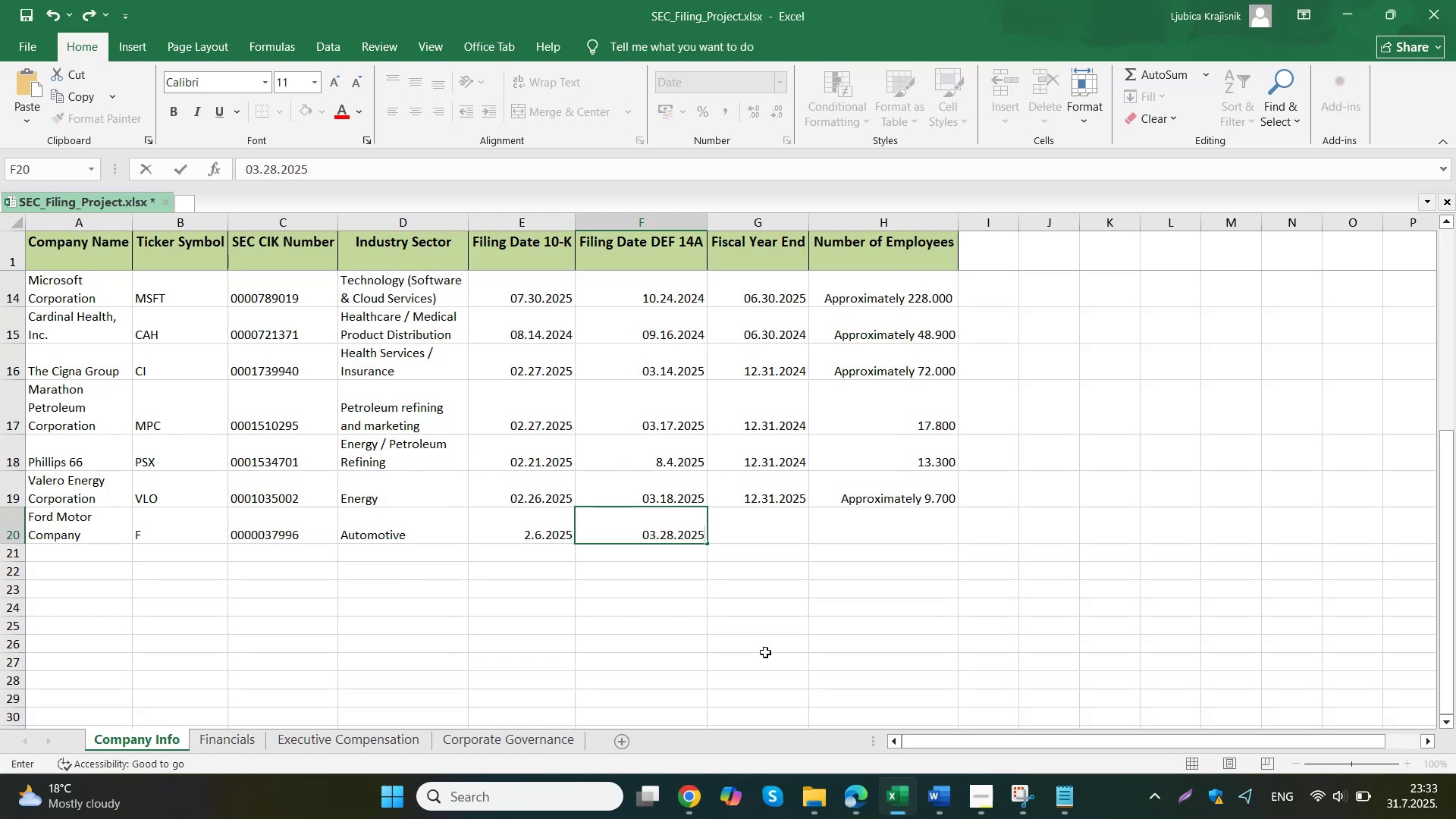 
key(Period)
 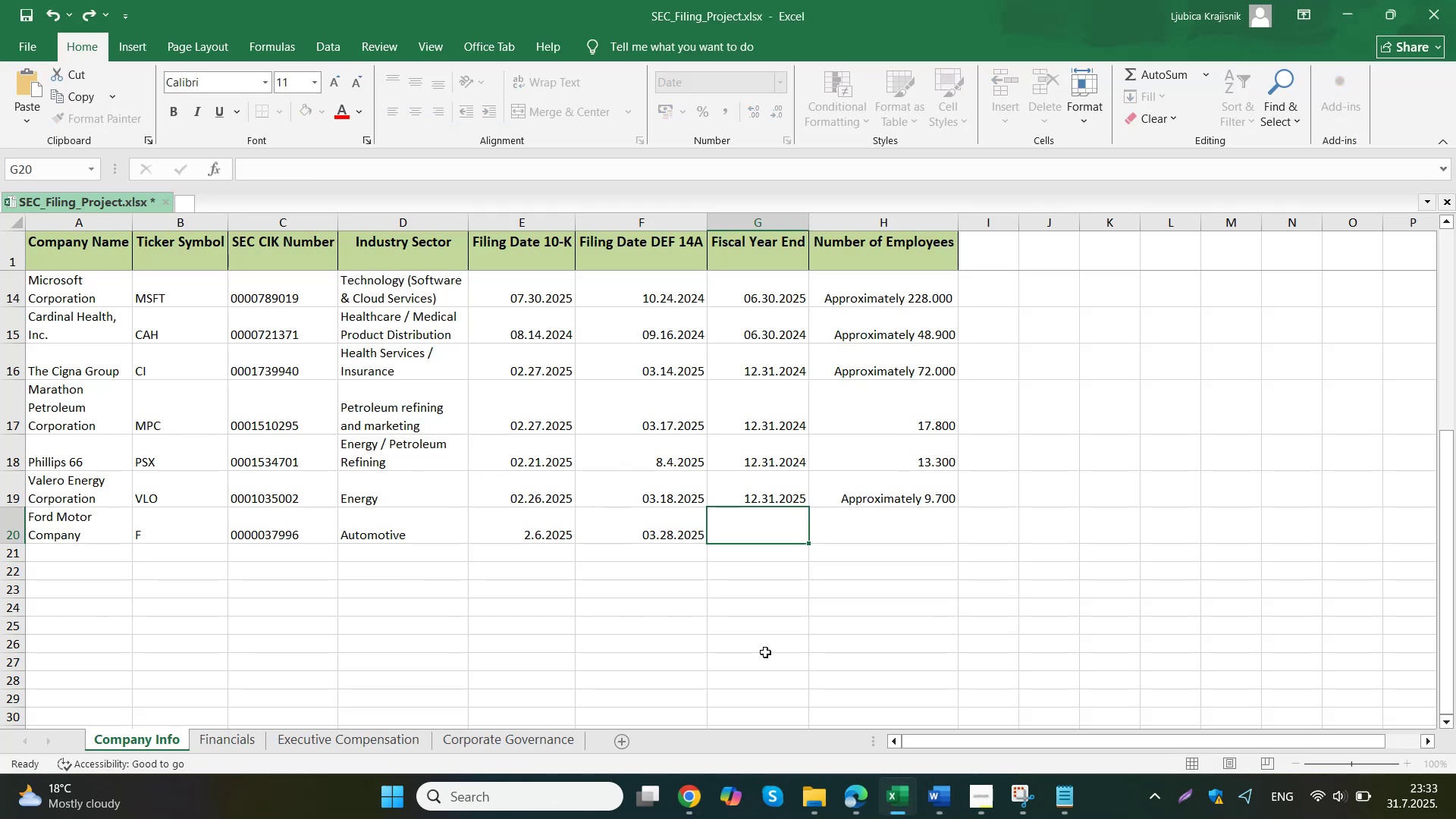 
key(Numpad3)
 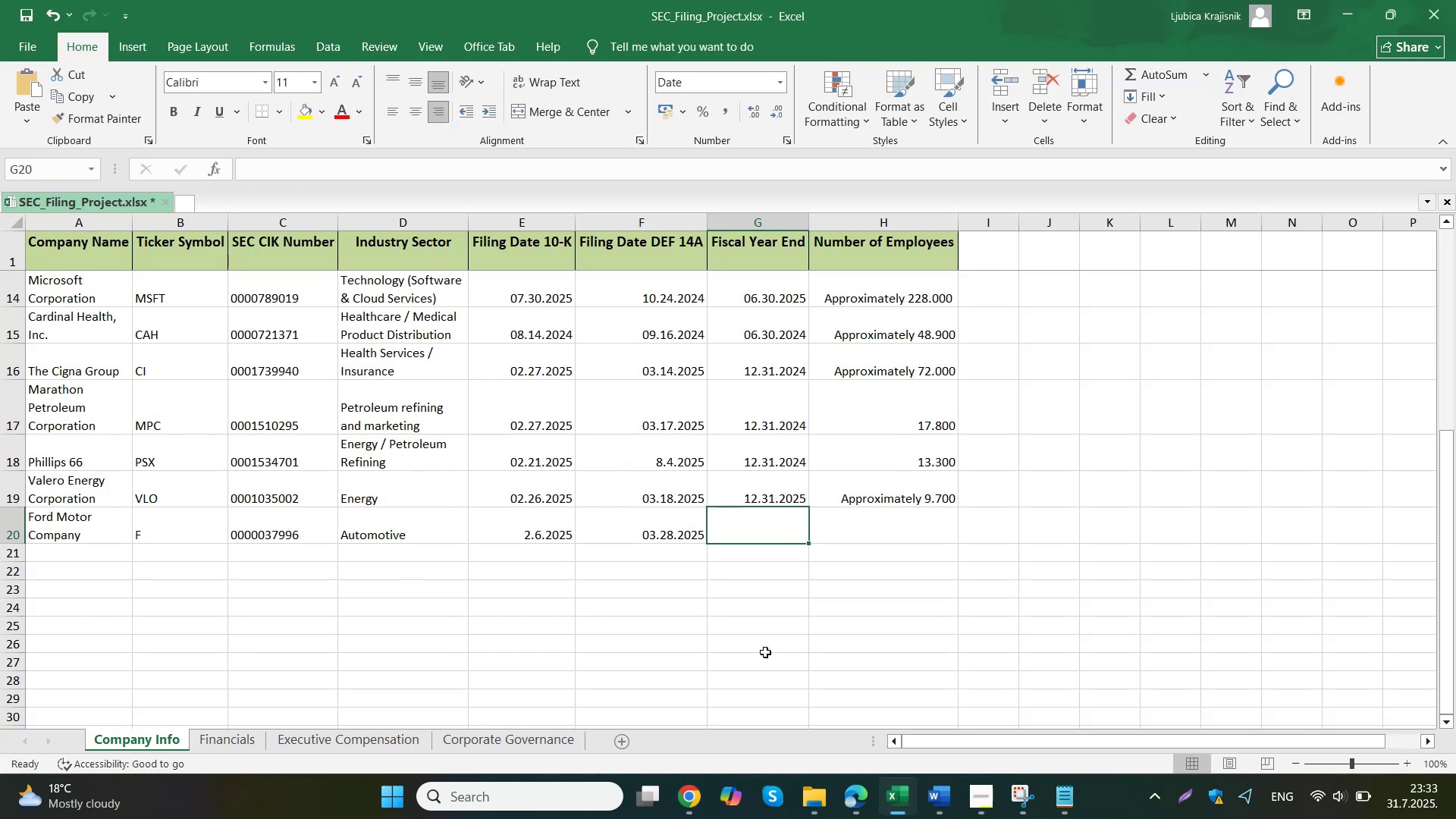 
key(Numpad1)
 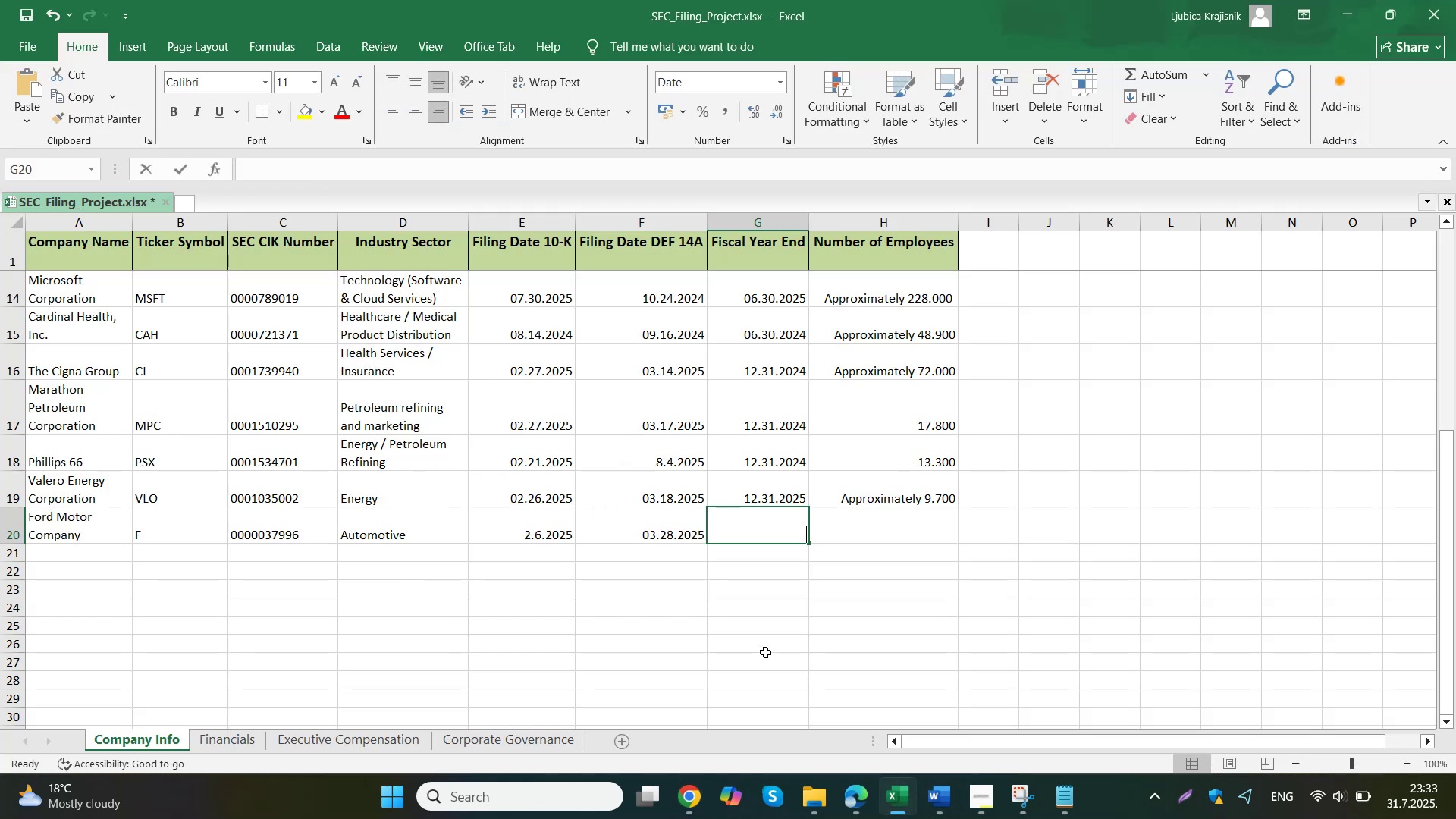 
key(Period)
 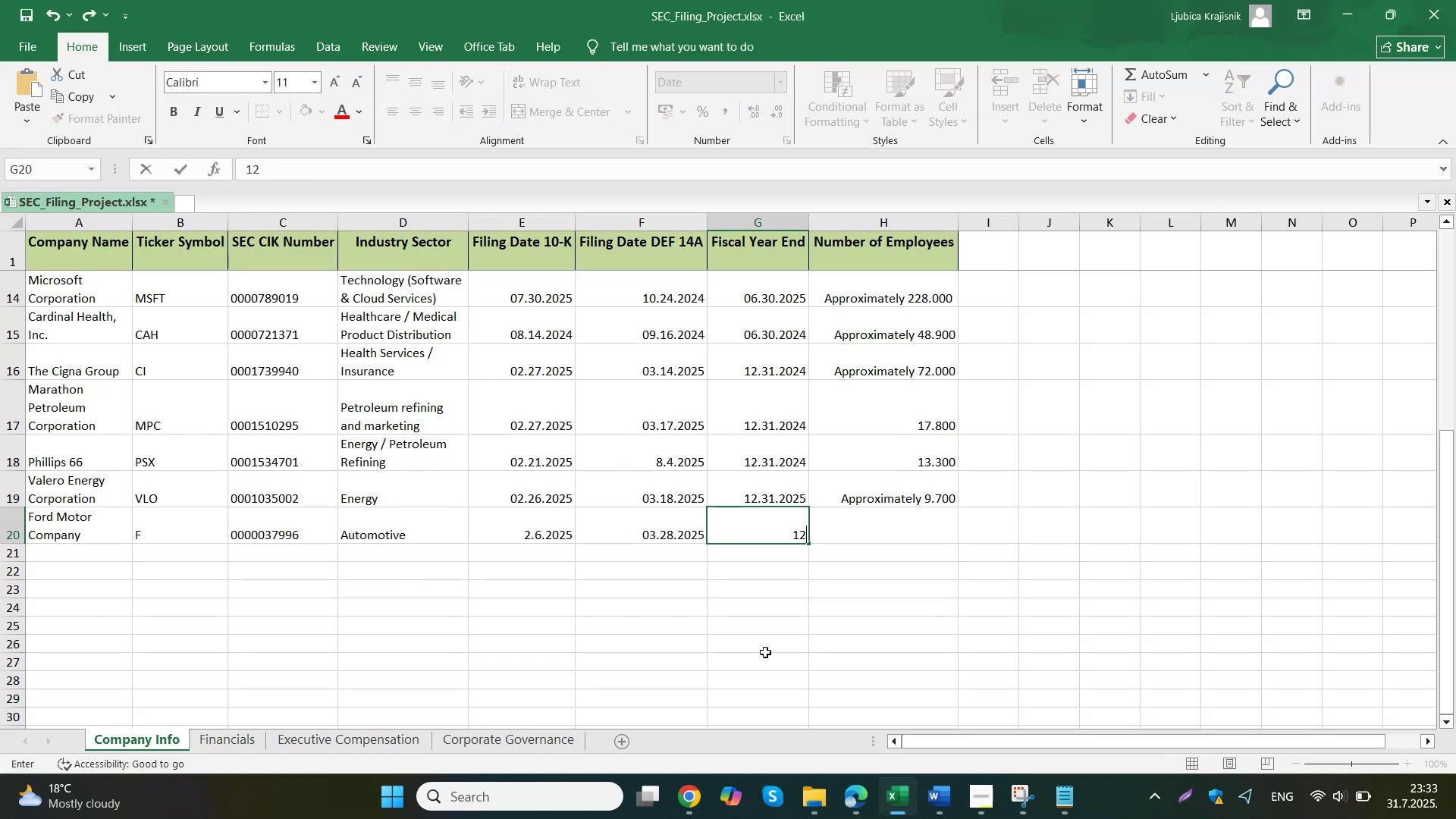 
key(Numpad2)
 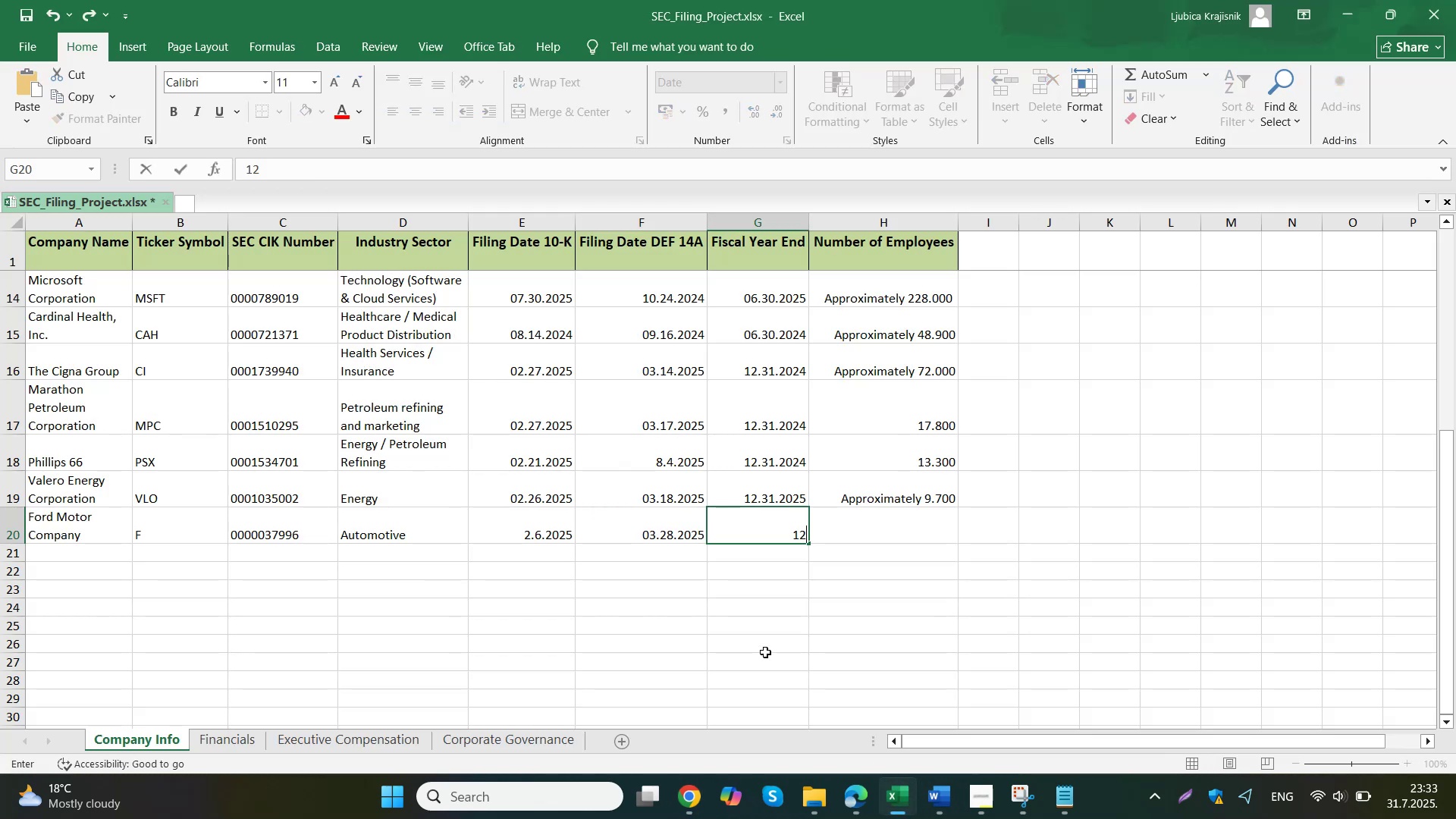 
key(Numpad0)
 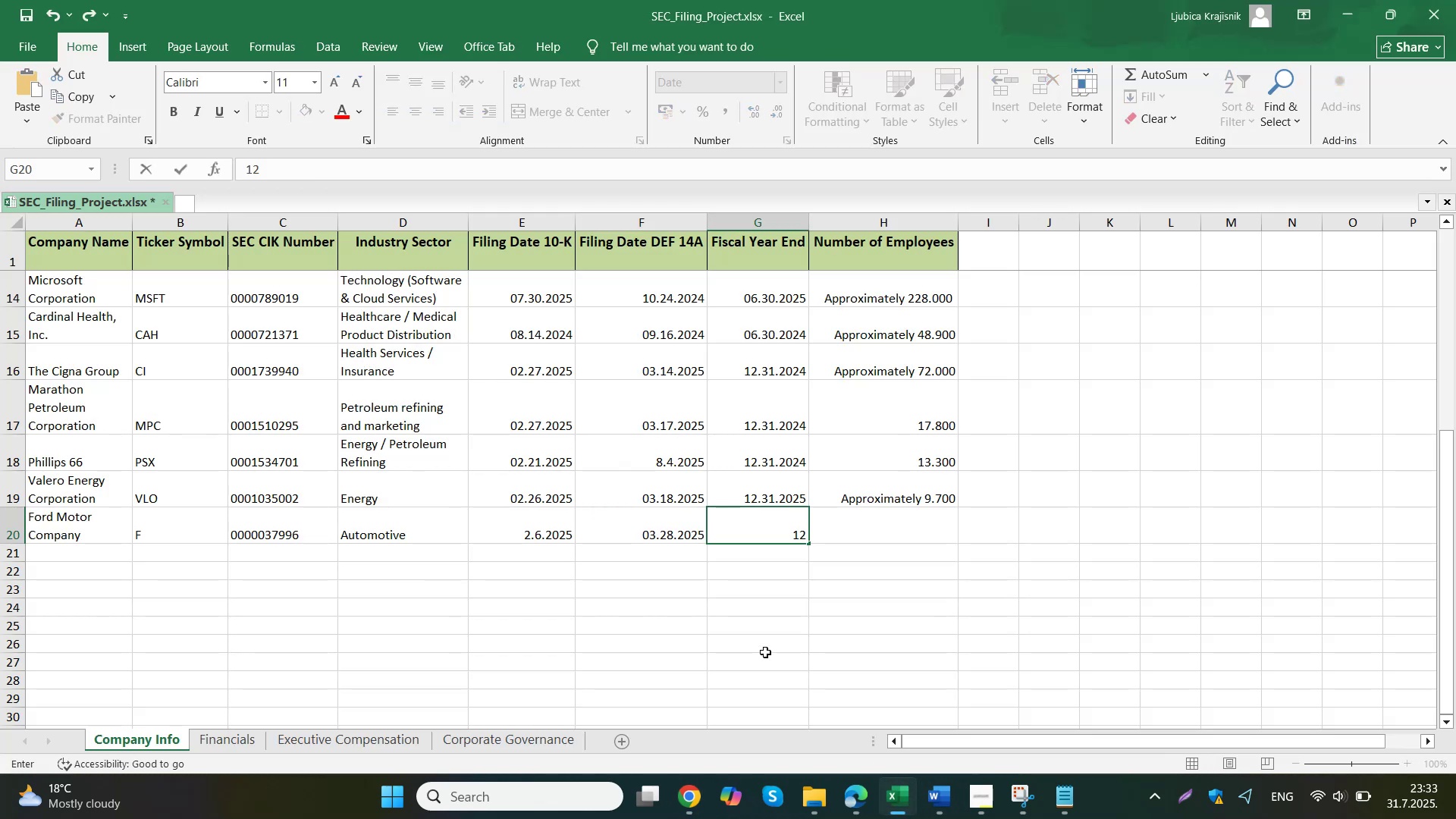 
key(Numpad2)
 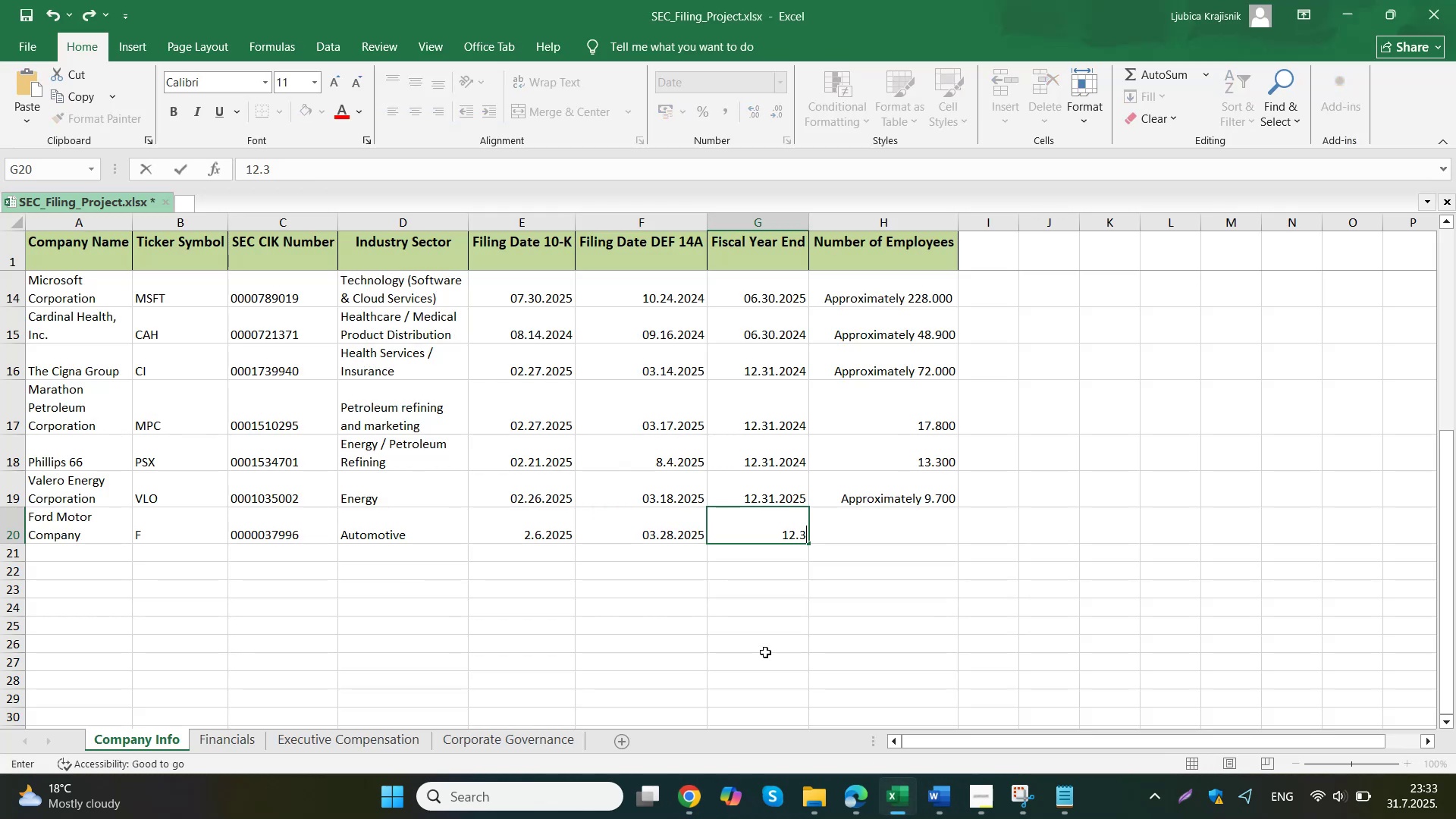 
key(Numpad5)
 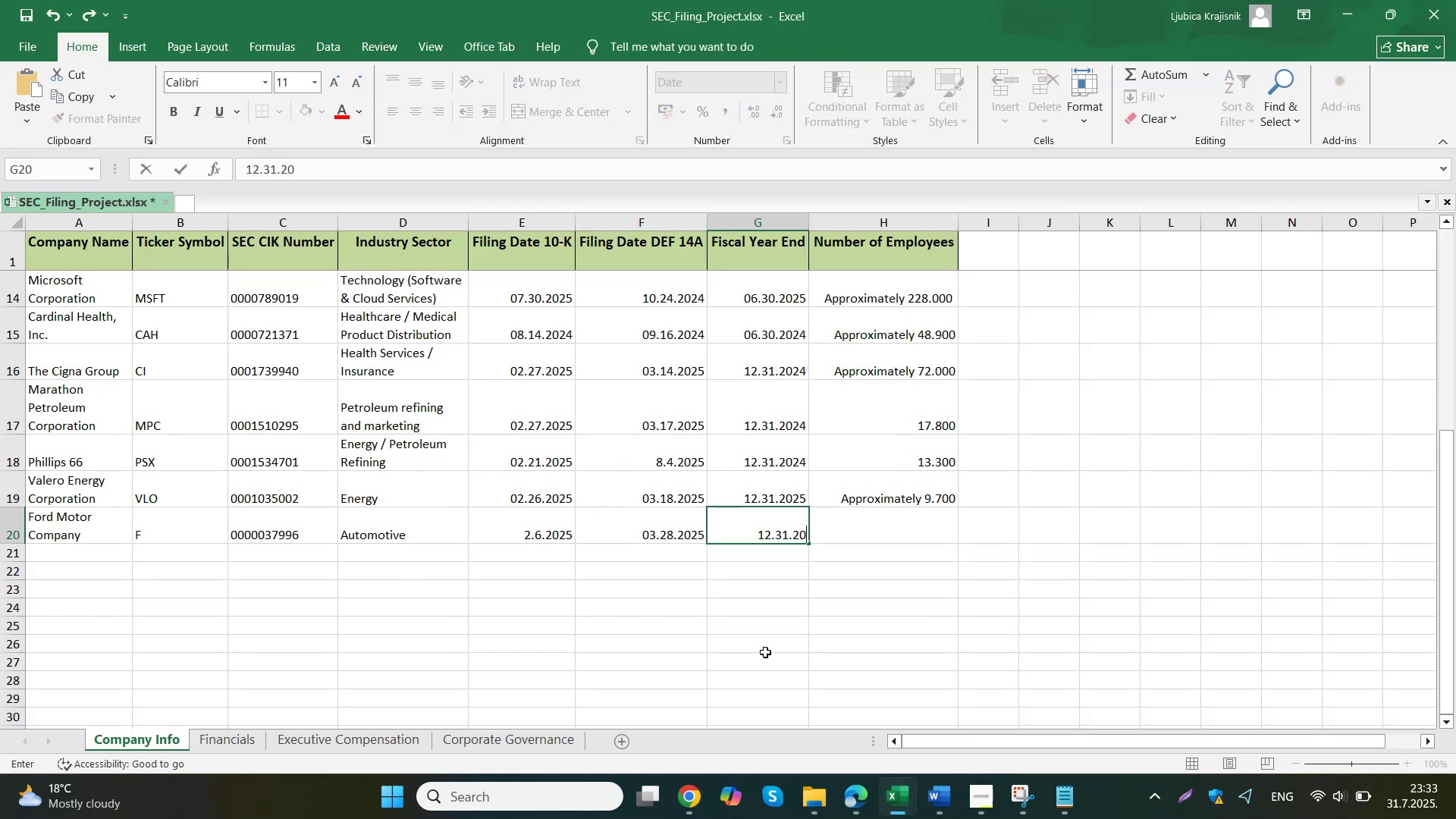 
key(Tab)
 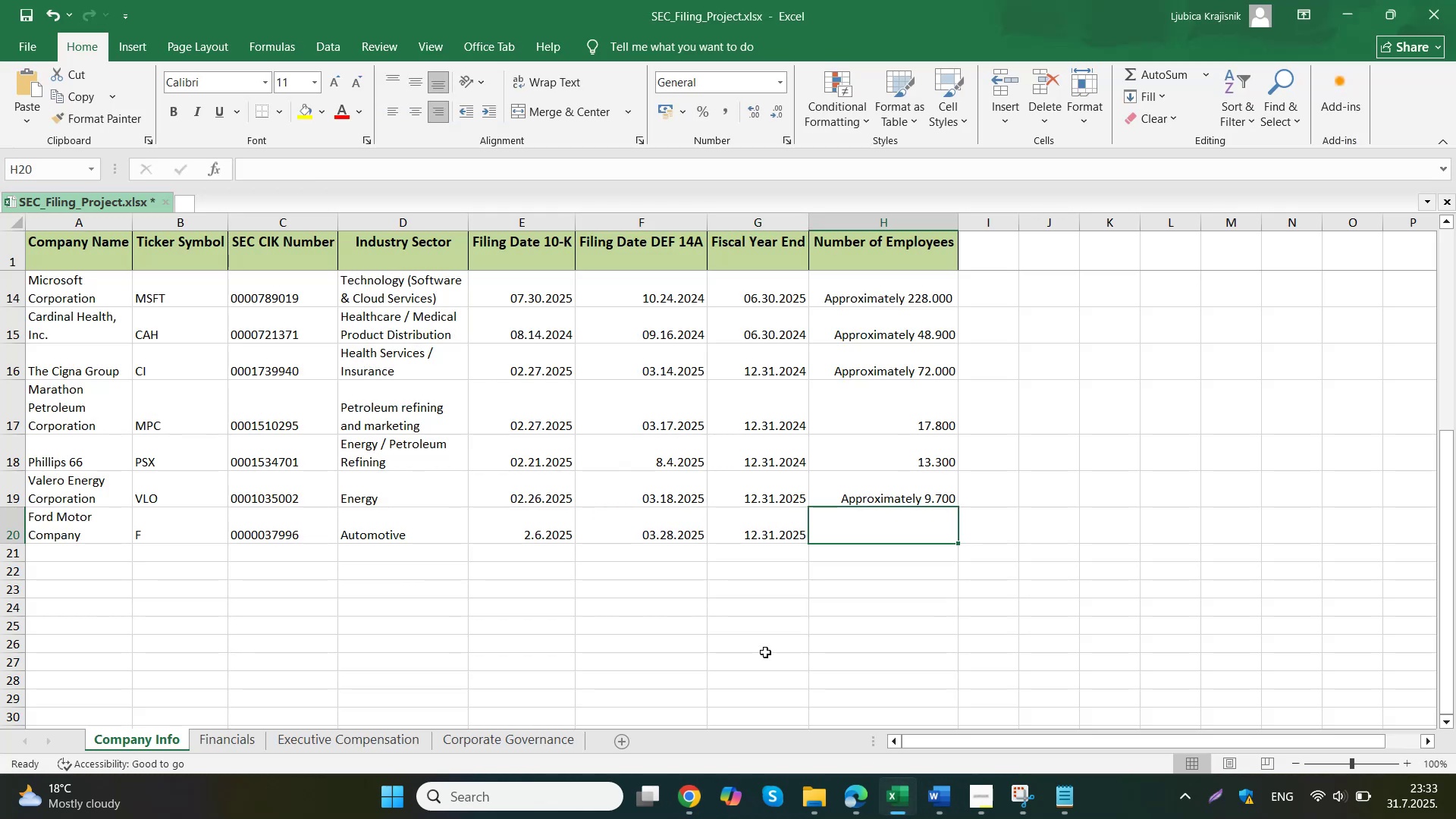 
left_click([614, 687])
 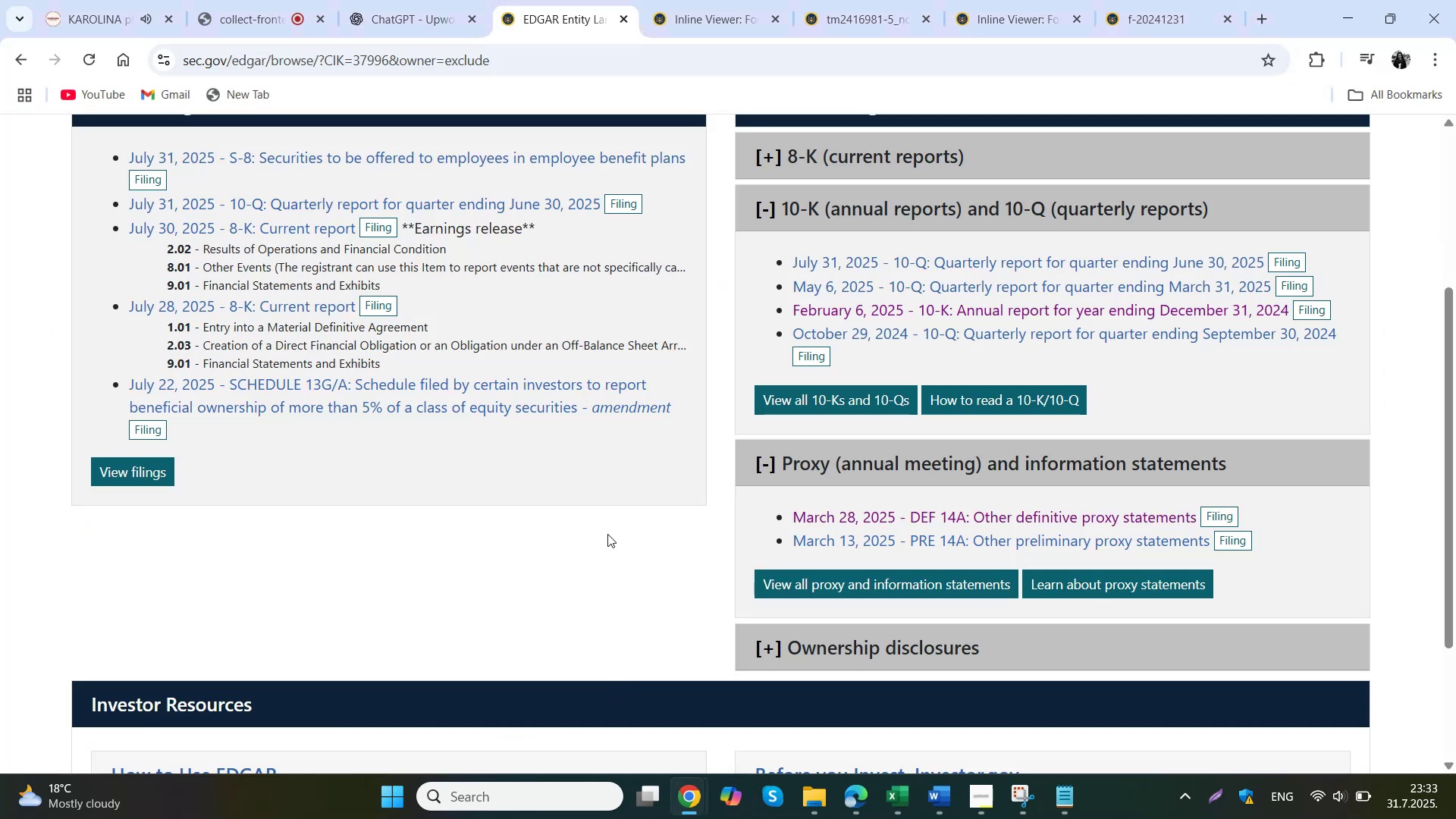 
left_click([383, 0])
 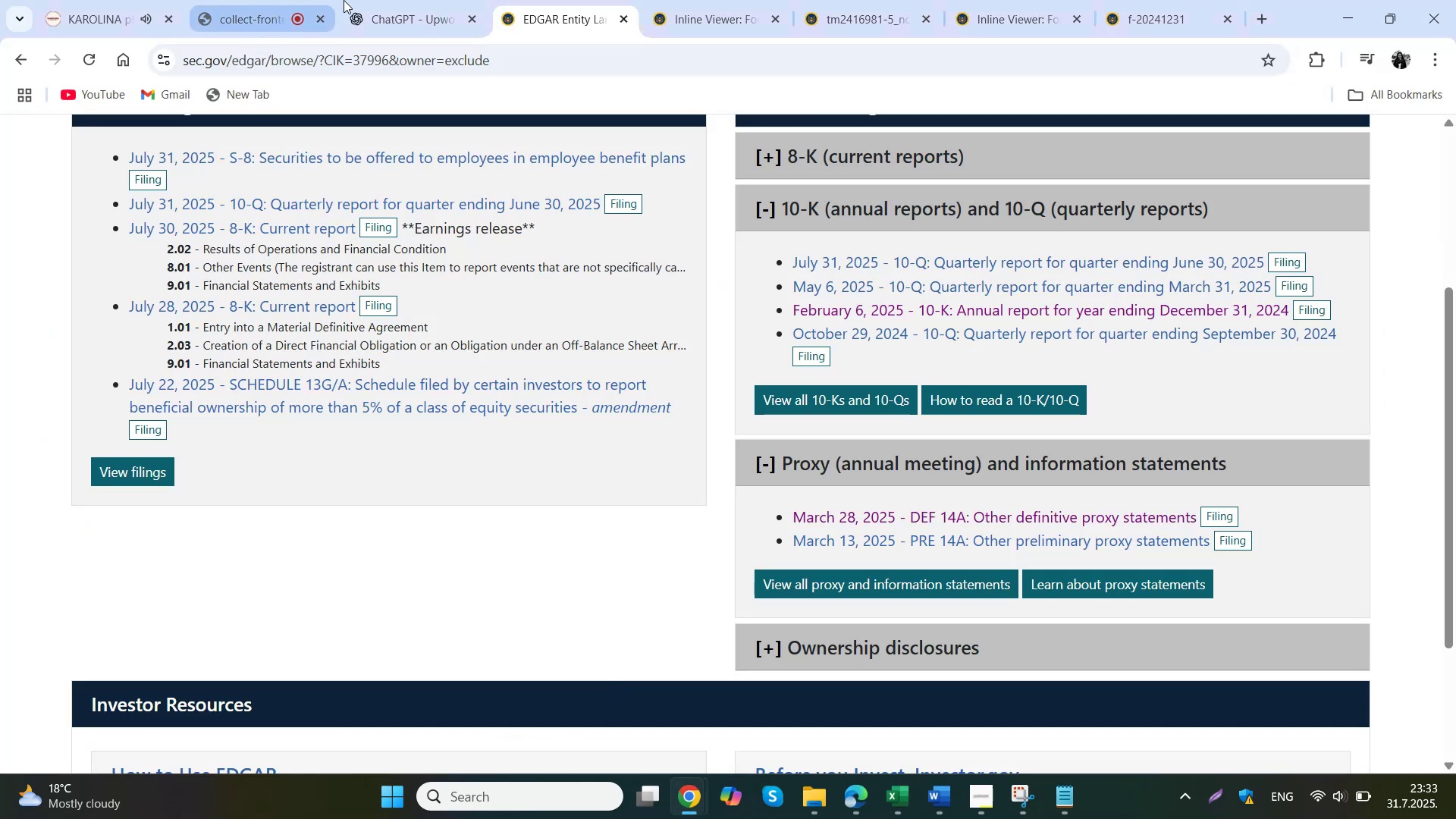 
scroll: coordinate [744, 400], scroll_direction: down, amount: 3.0
 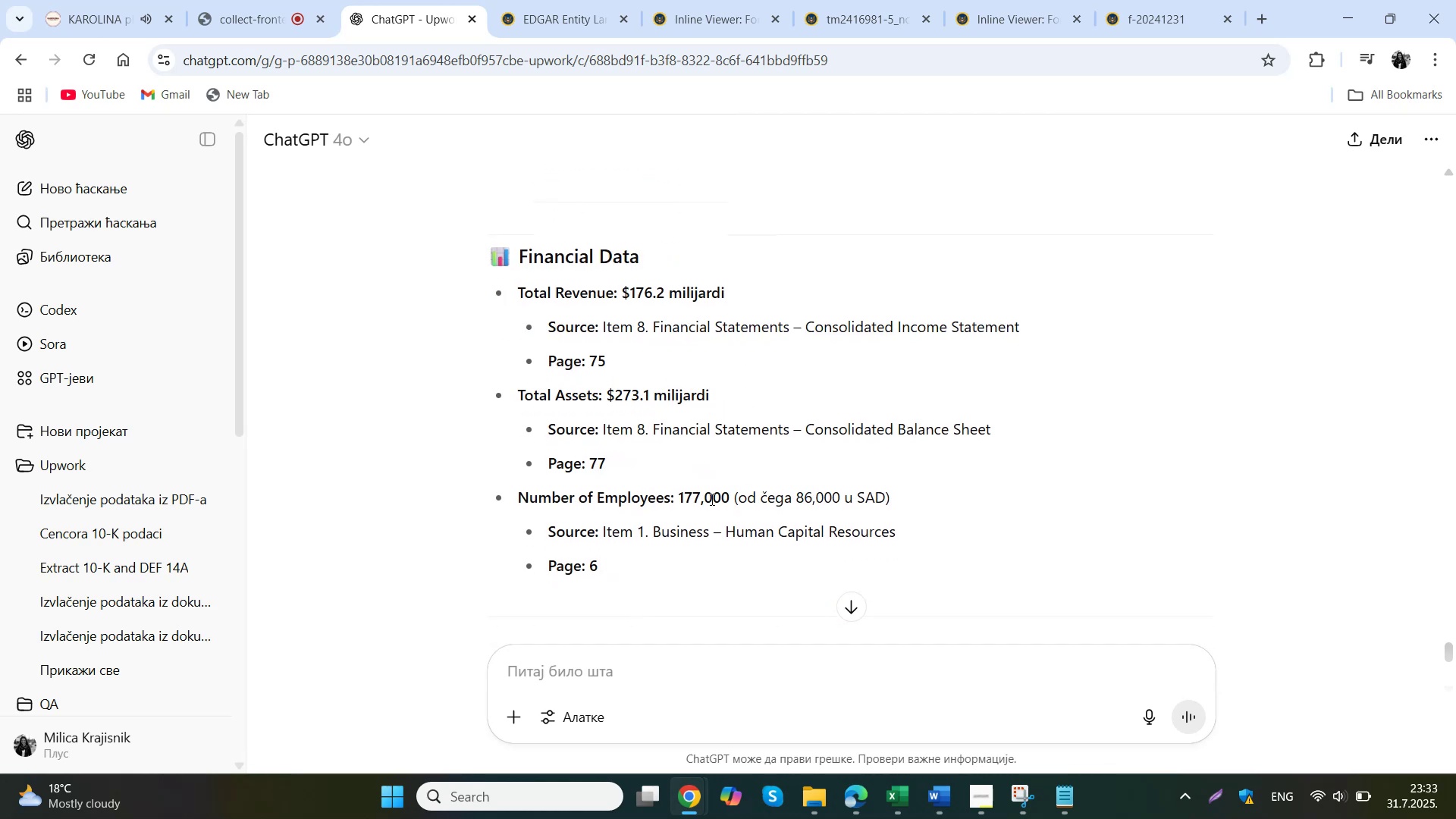 
left_click_drag(start_coordinate=[678, 497], to_coordinate=[726, 500])
 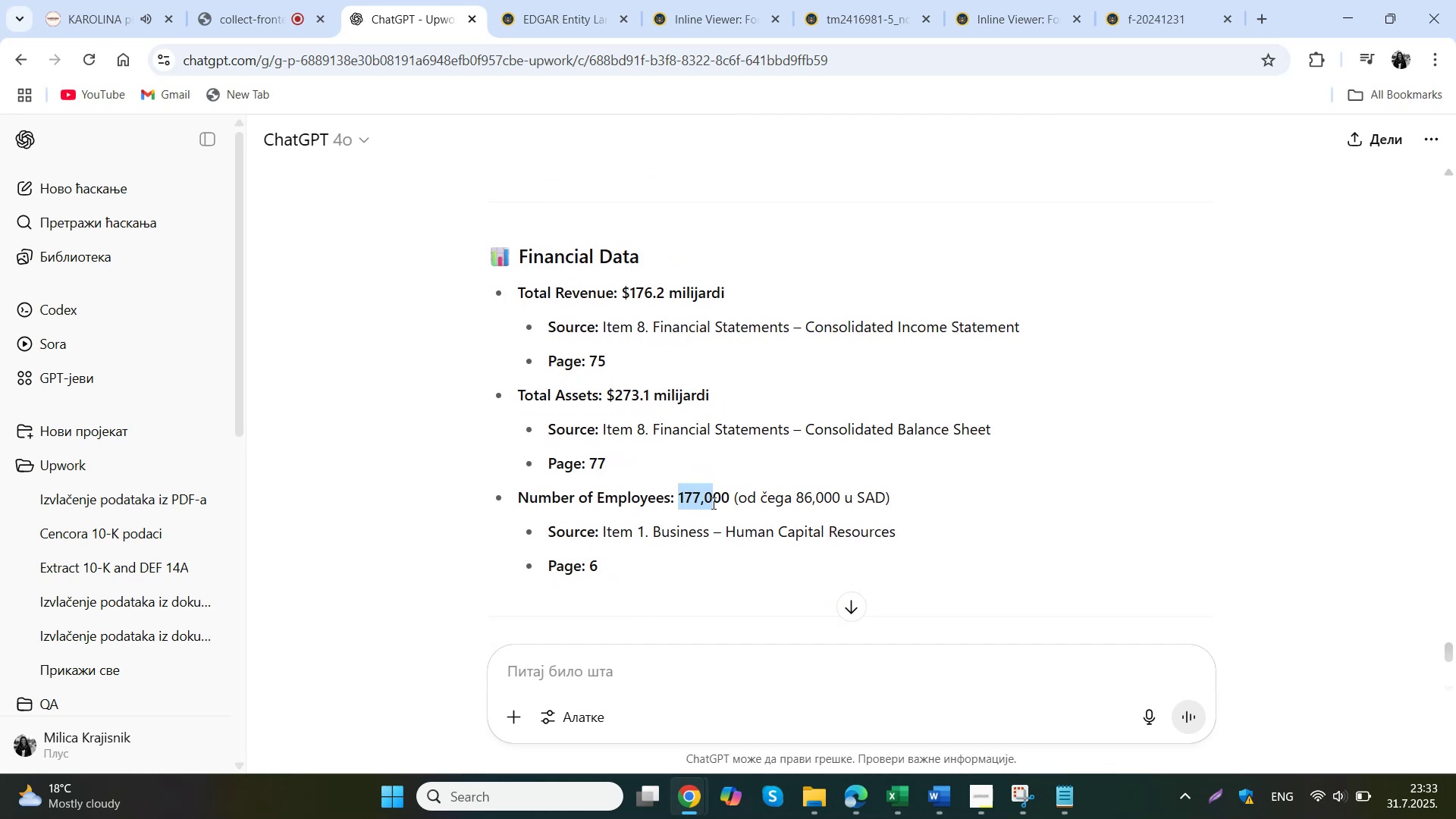 
key(Control+C)
 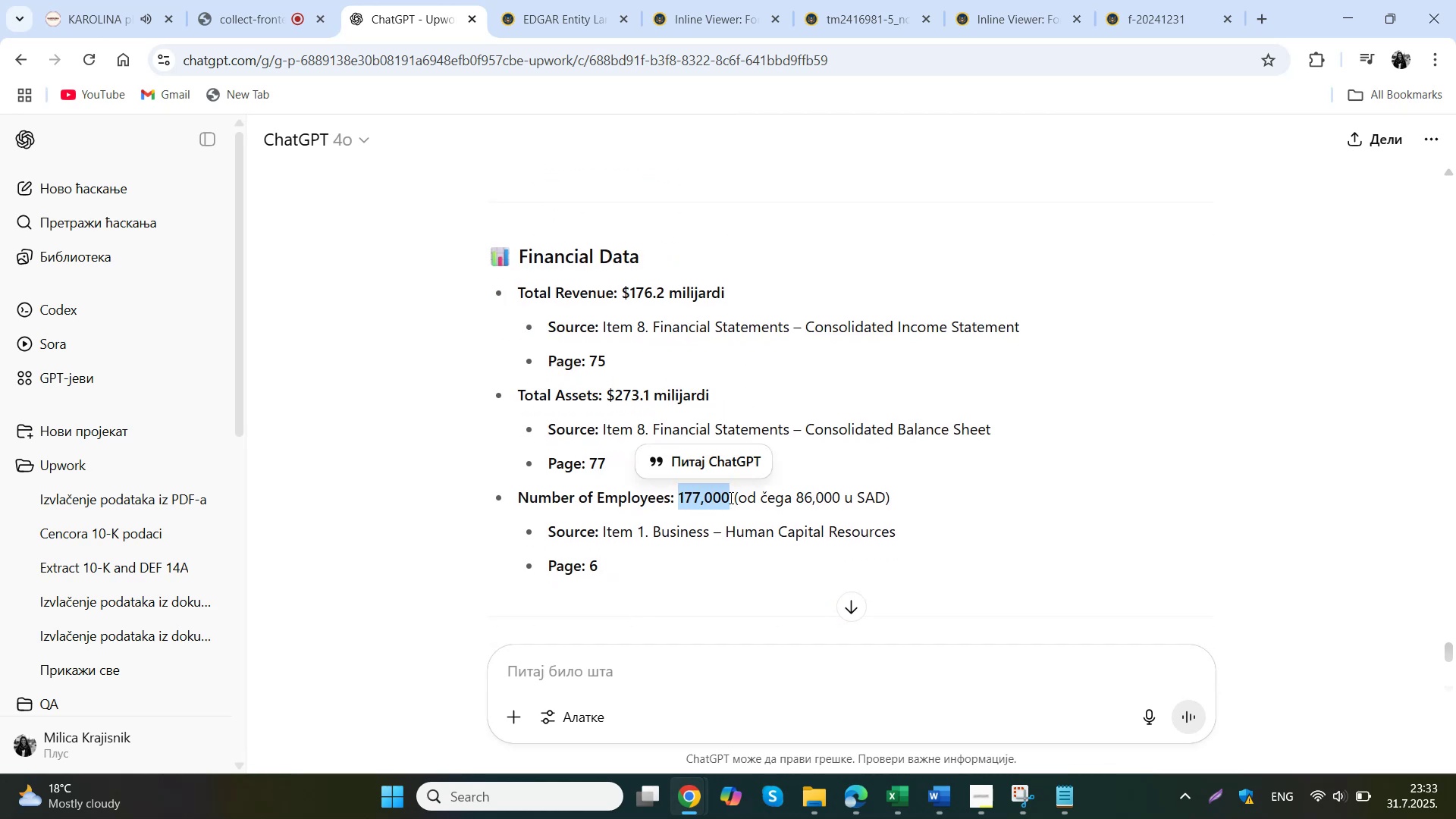 
left_click([886, 799])
 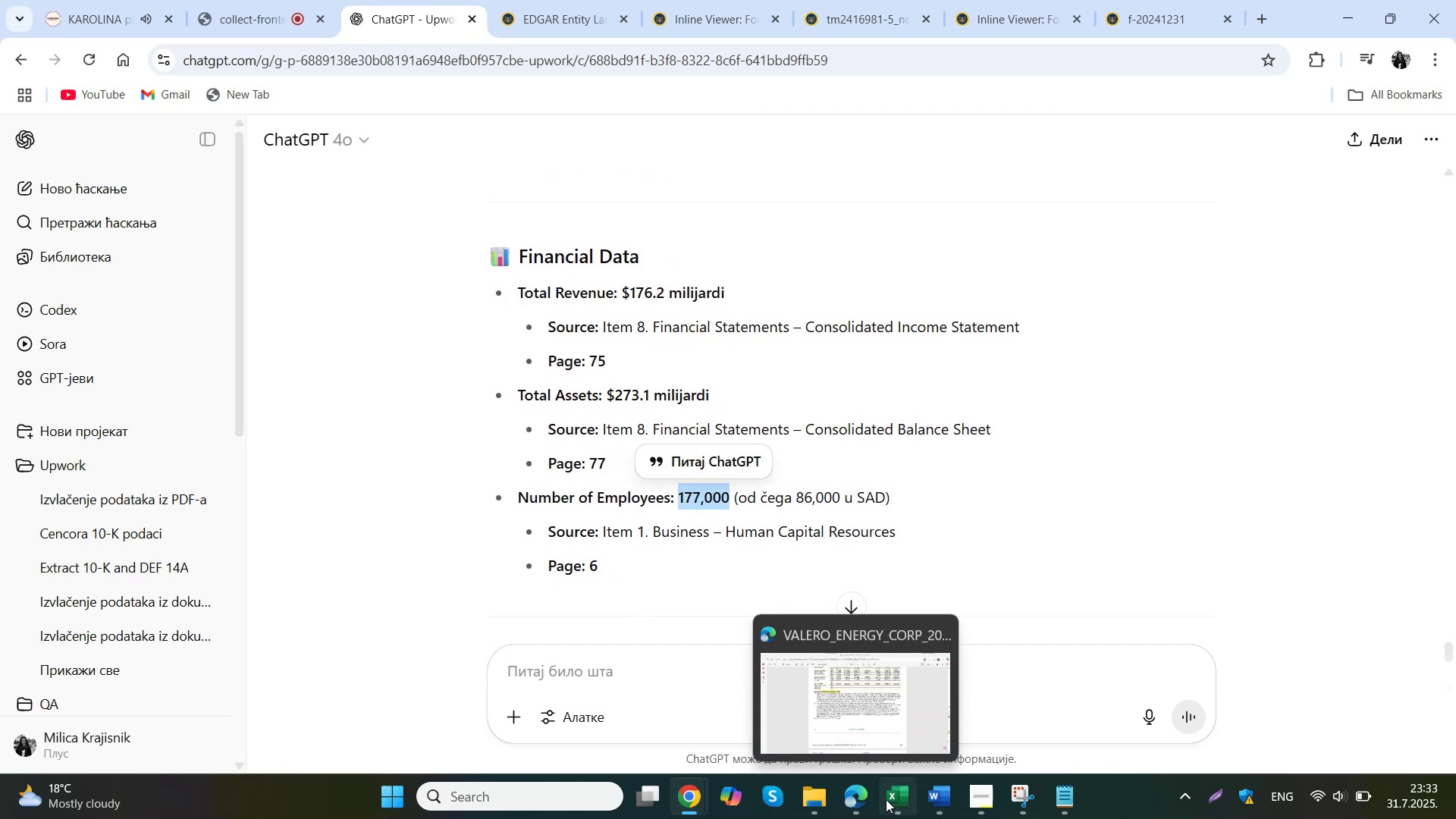 
double_click([883, 526])
 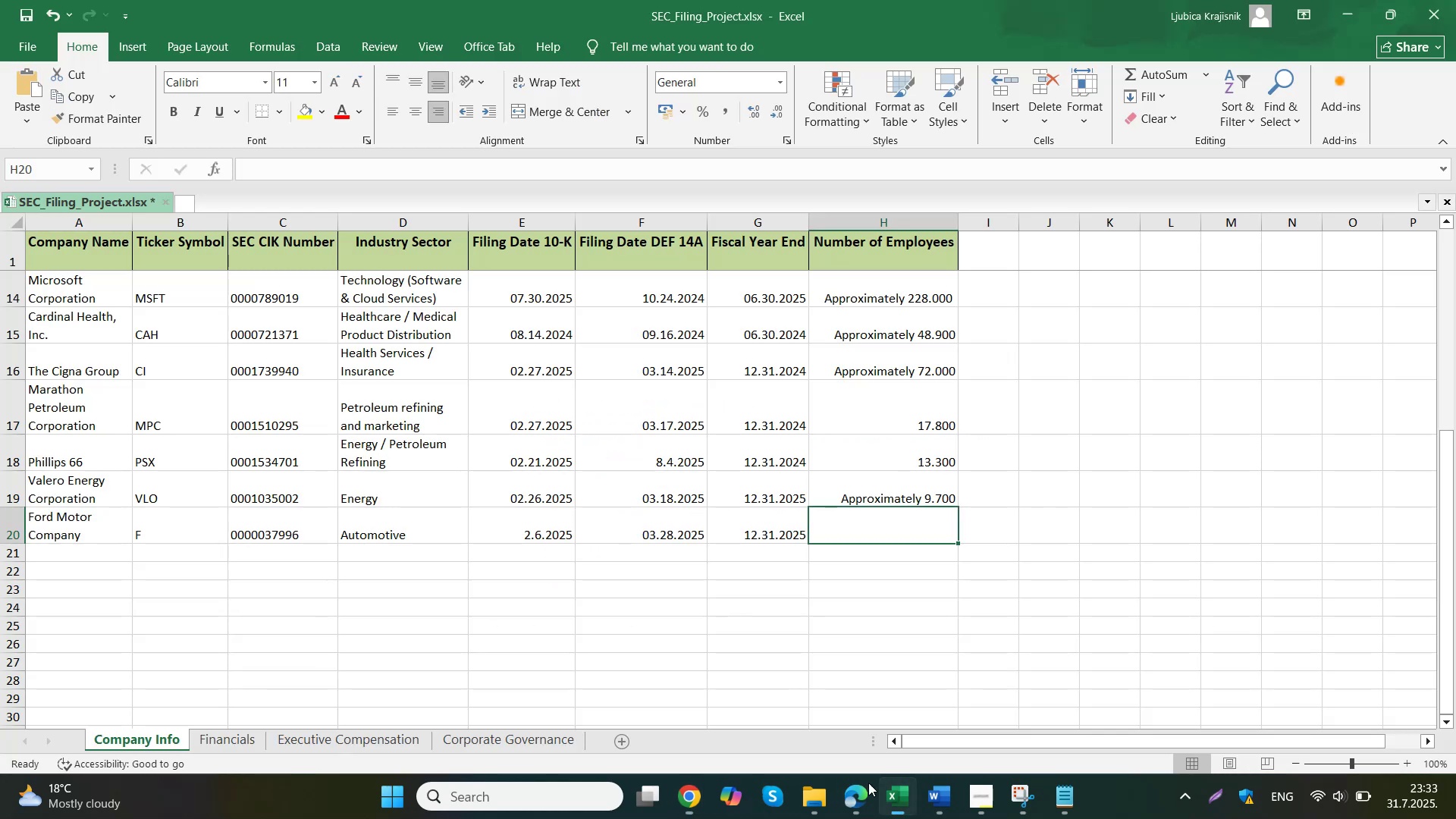 
key(Control+V)
 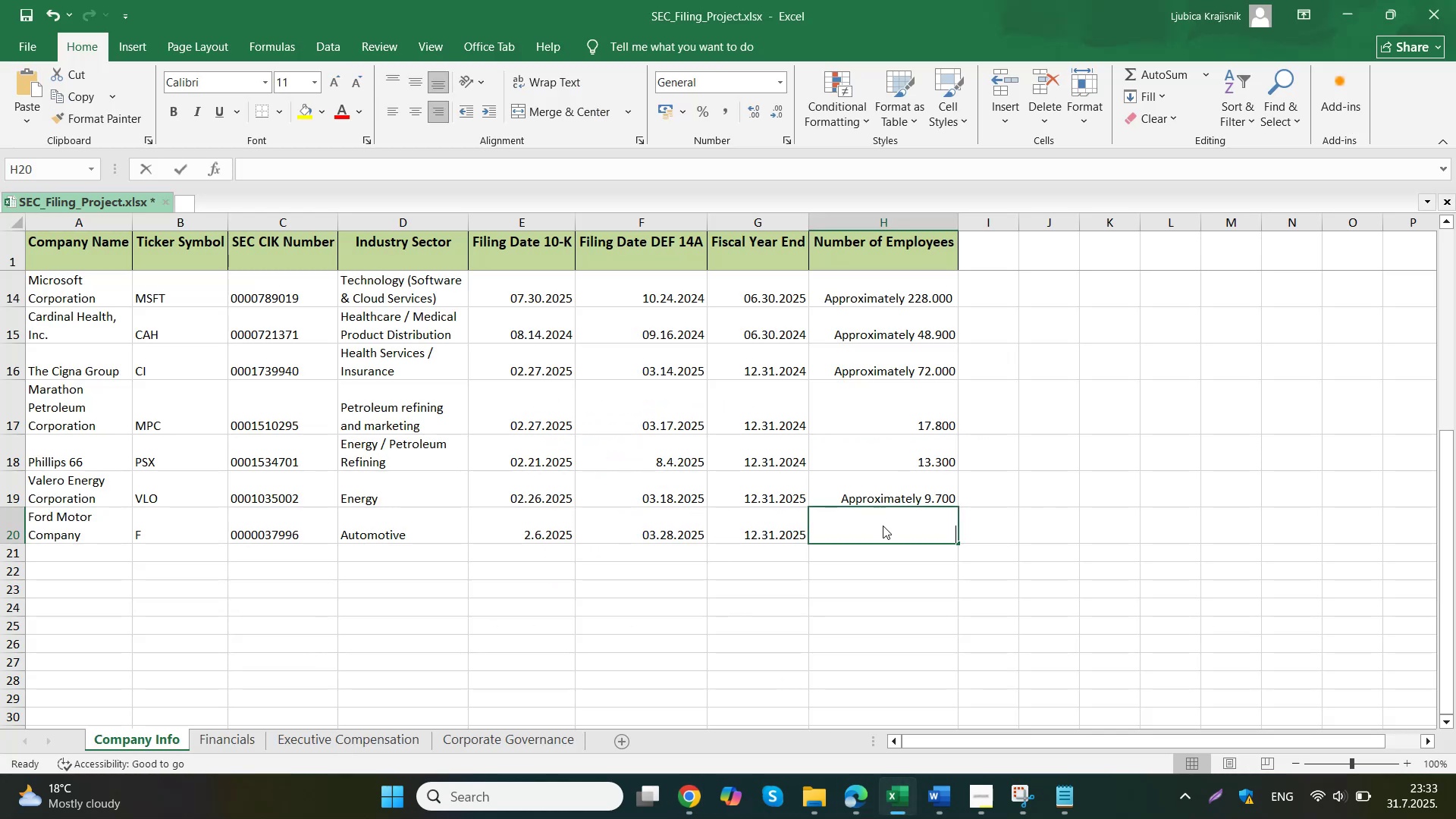 
left_click([66, 532])
 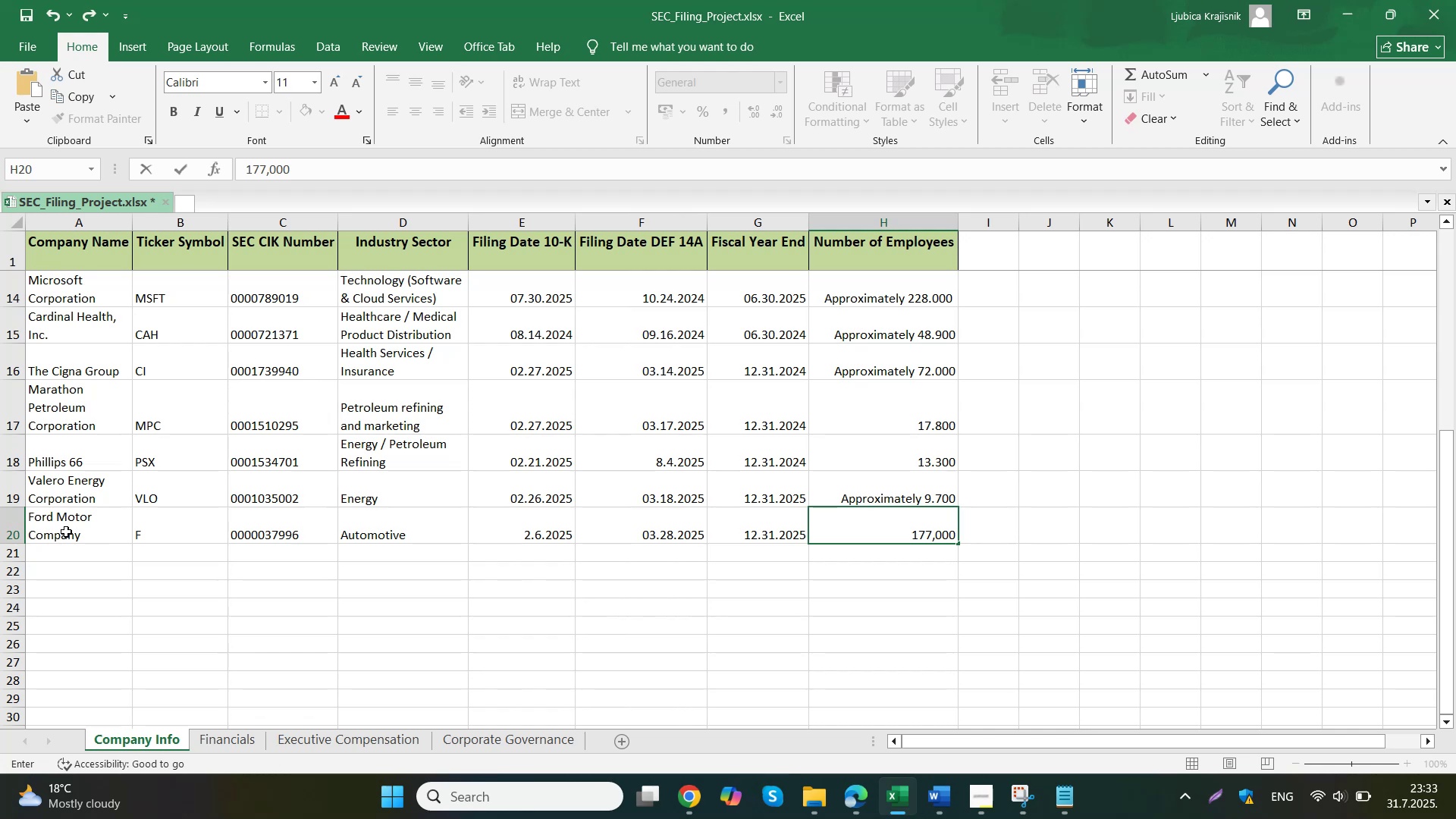 
double_click([861, 522])
 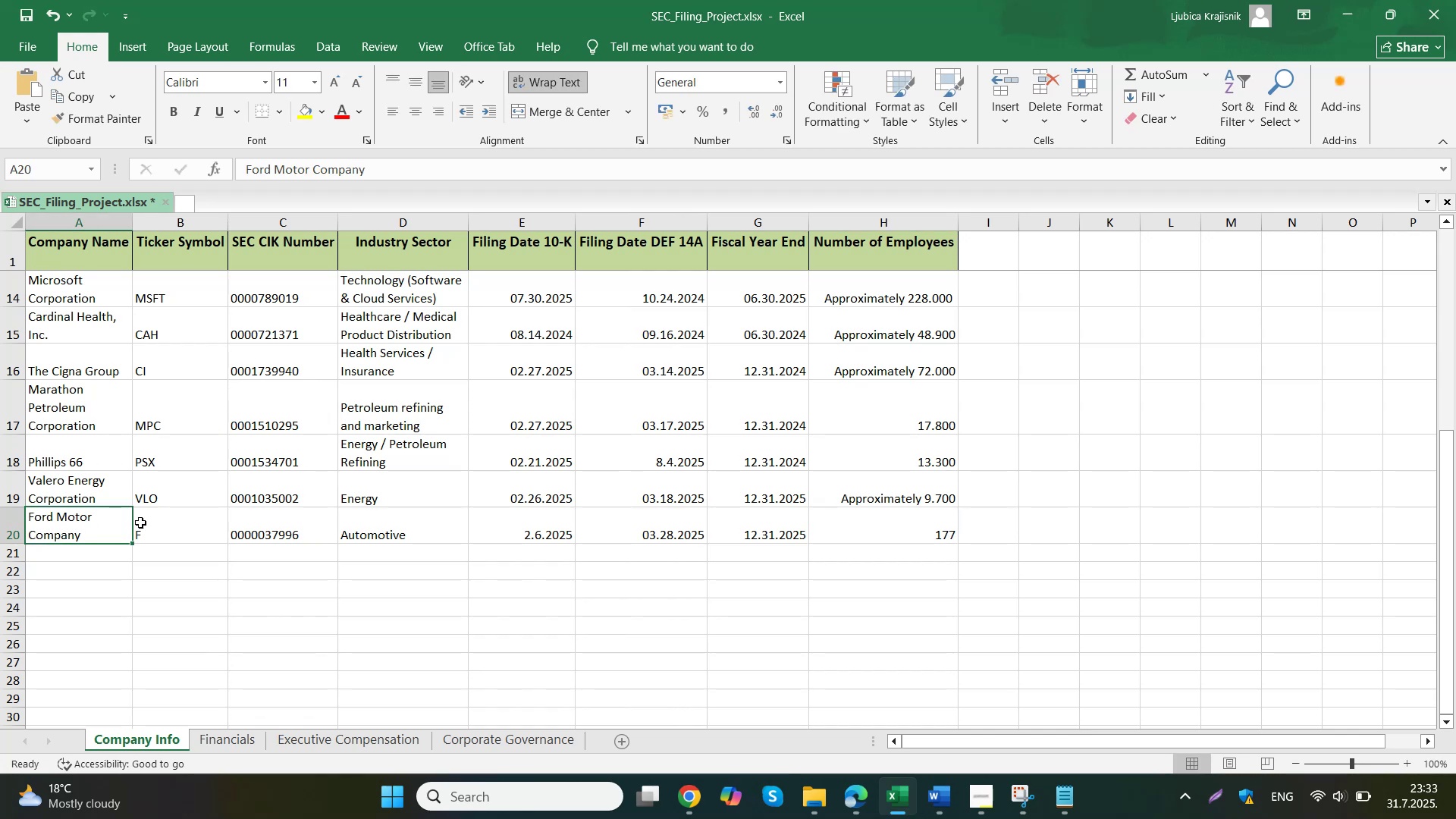 
hold_key(key=ControlLeft, duration=0.45)
 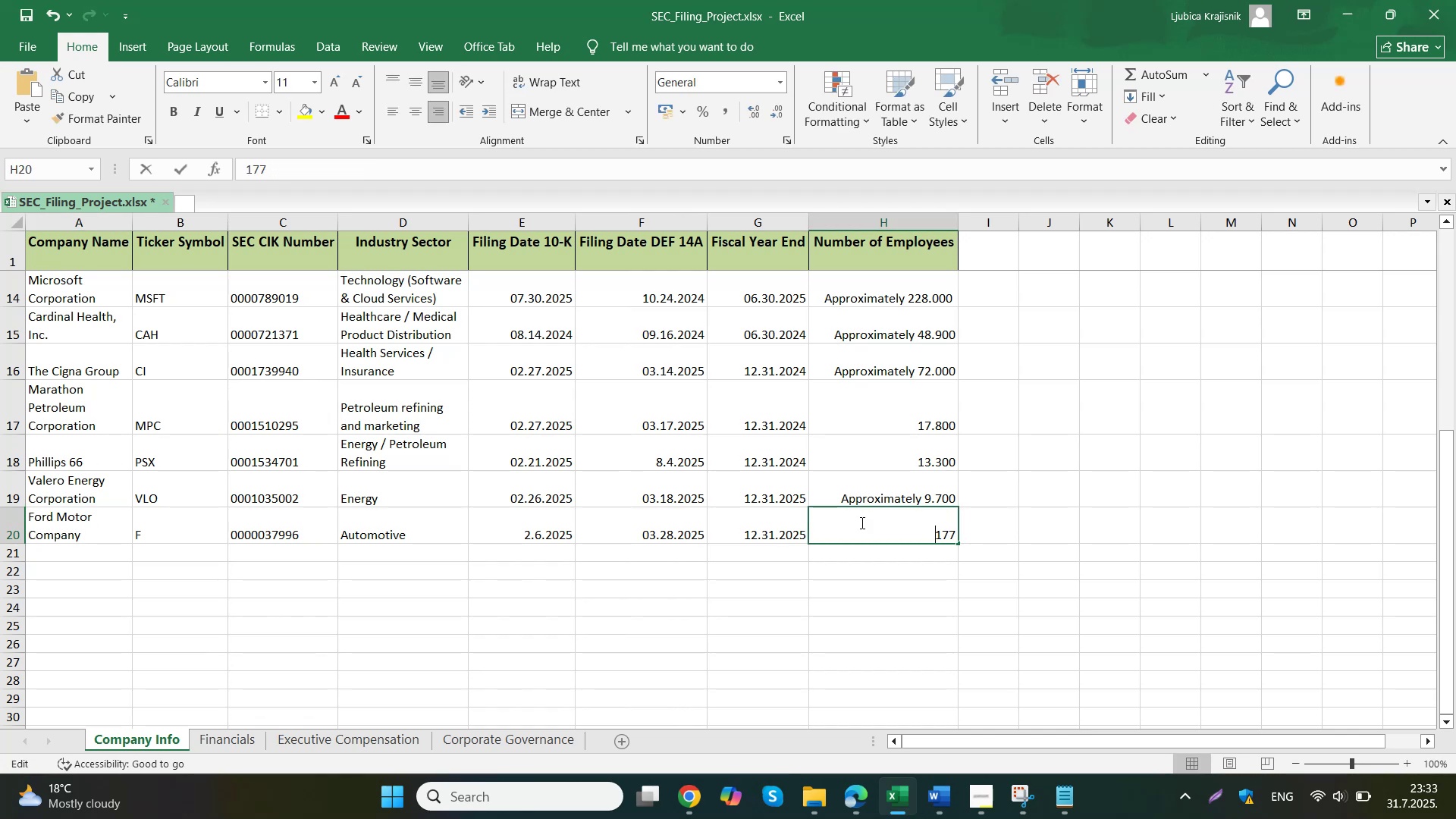 
left_click_drag(start_coordinate=[936, 538], to_coordinate=[959, 535])
 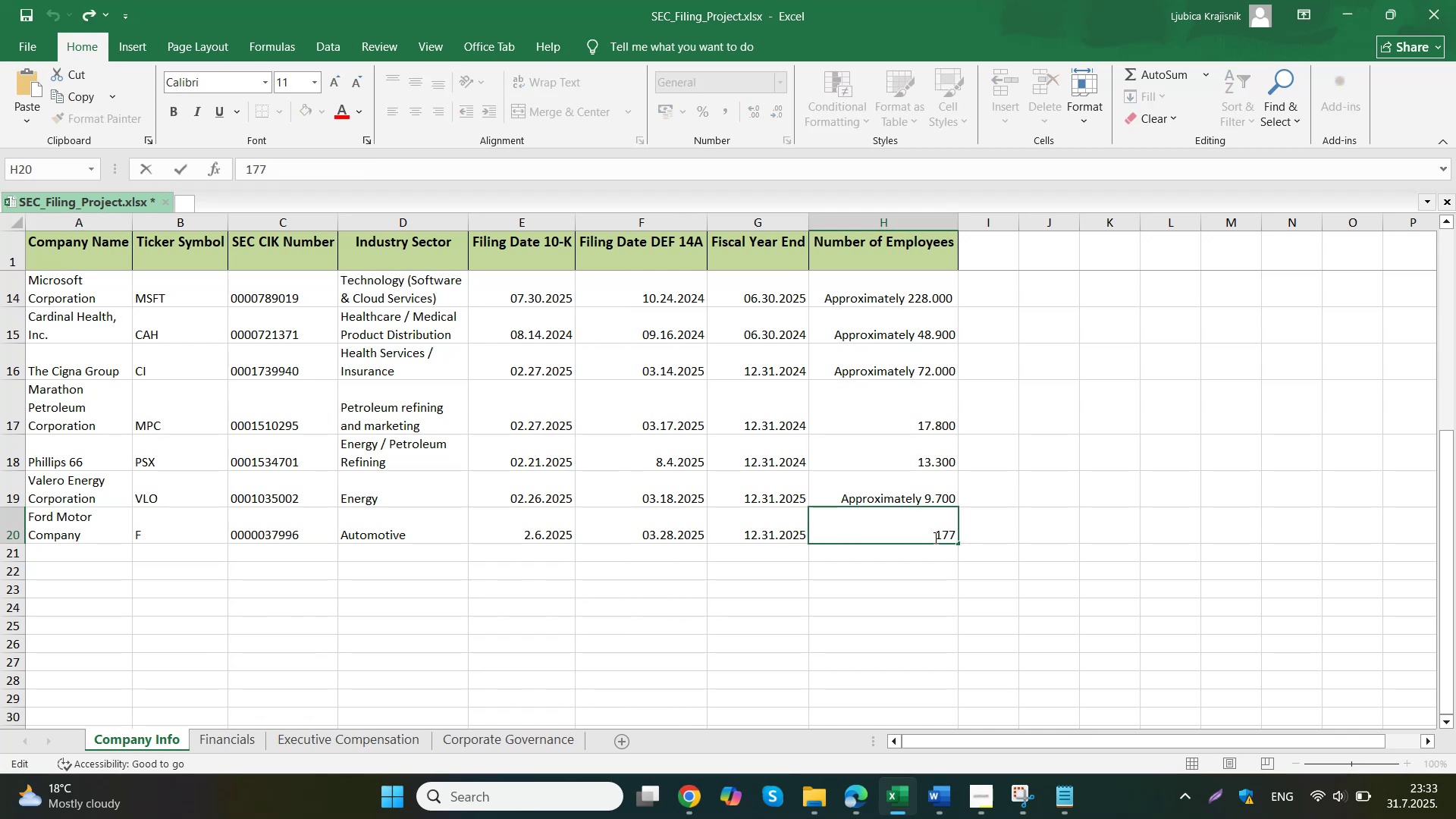 
key(Control+ControlLeft)
 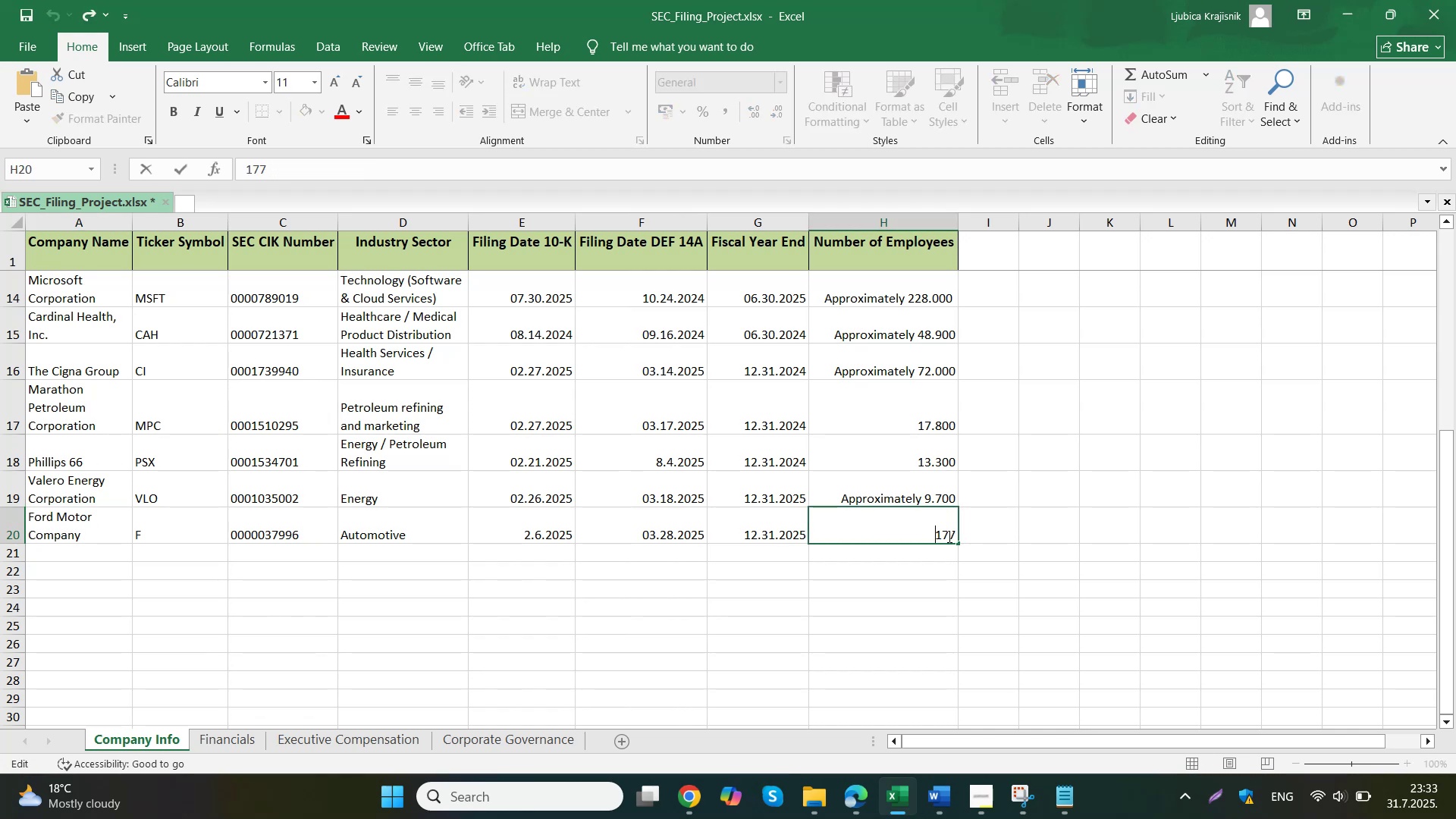 
key(Control+V)
 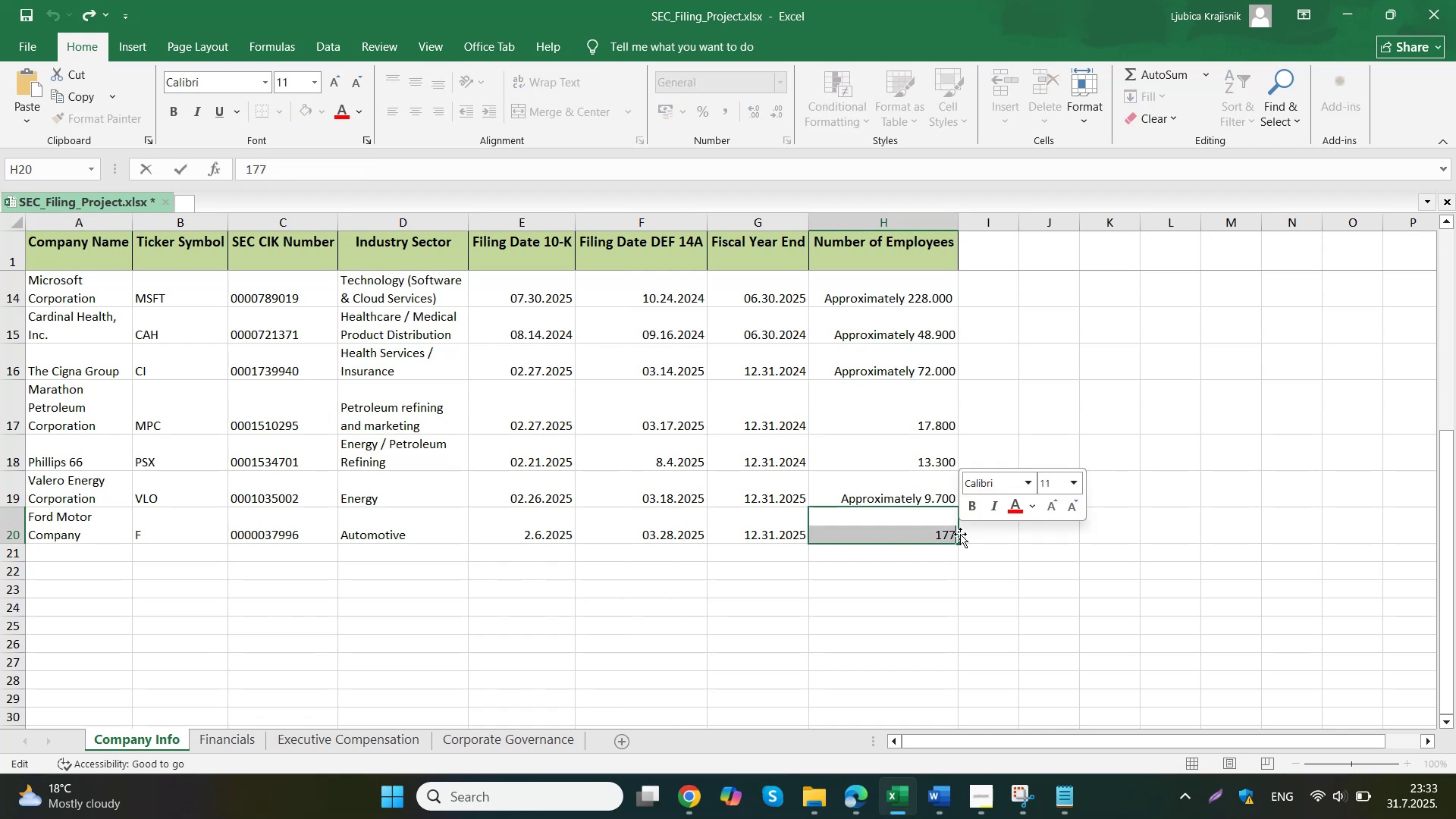 
left_click_drag(start_coordinate=[934, 534], to_coordinate=[938, 534])
 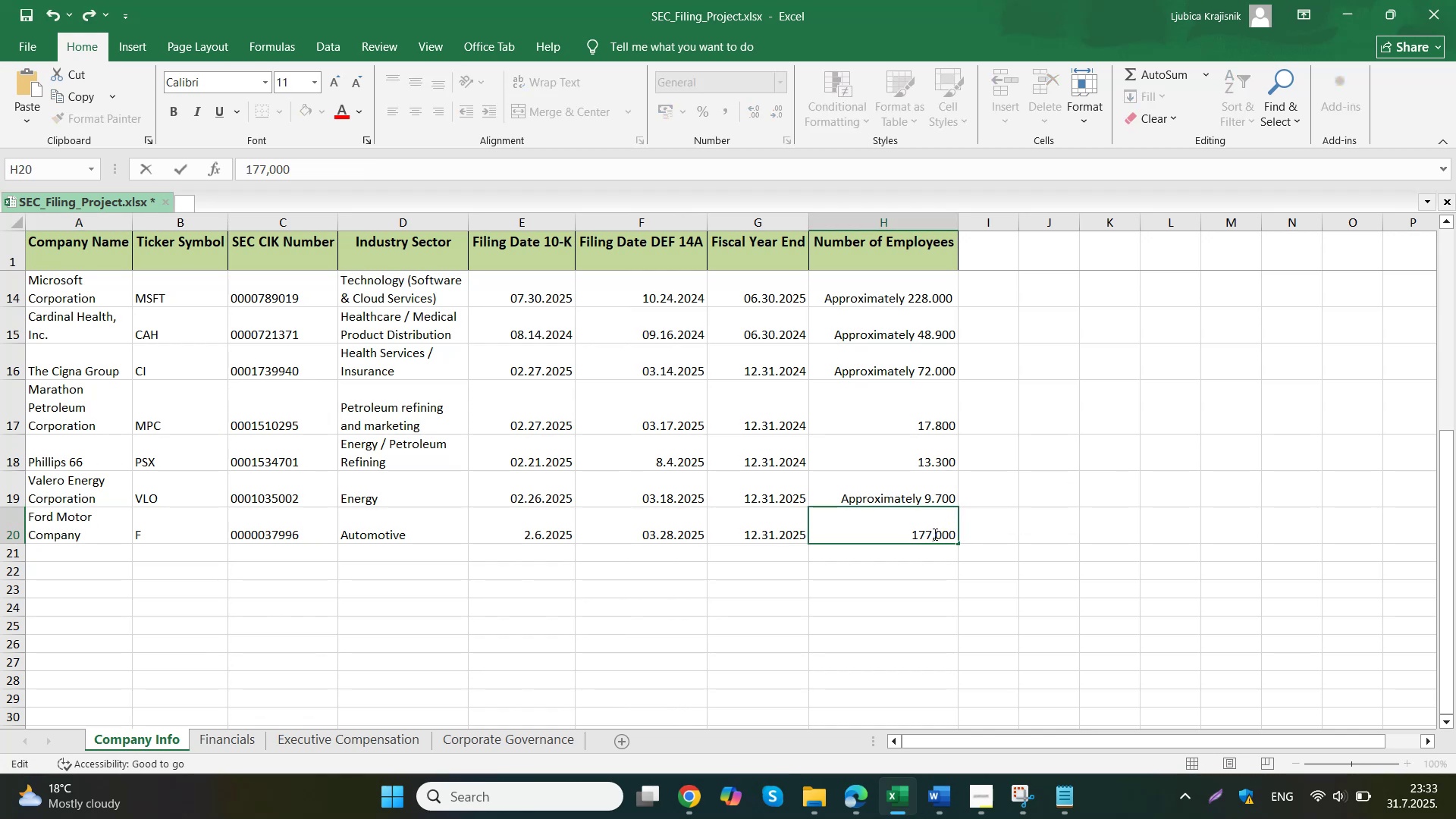 
key(Period)
 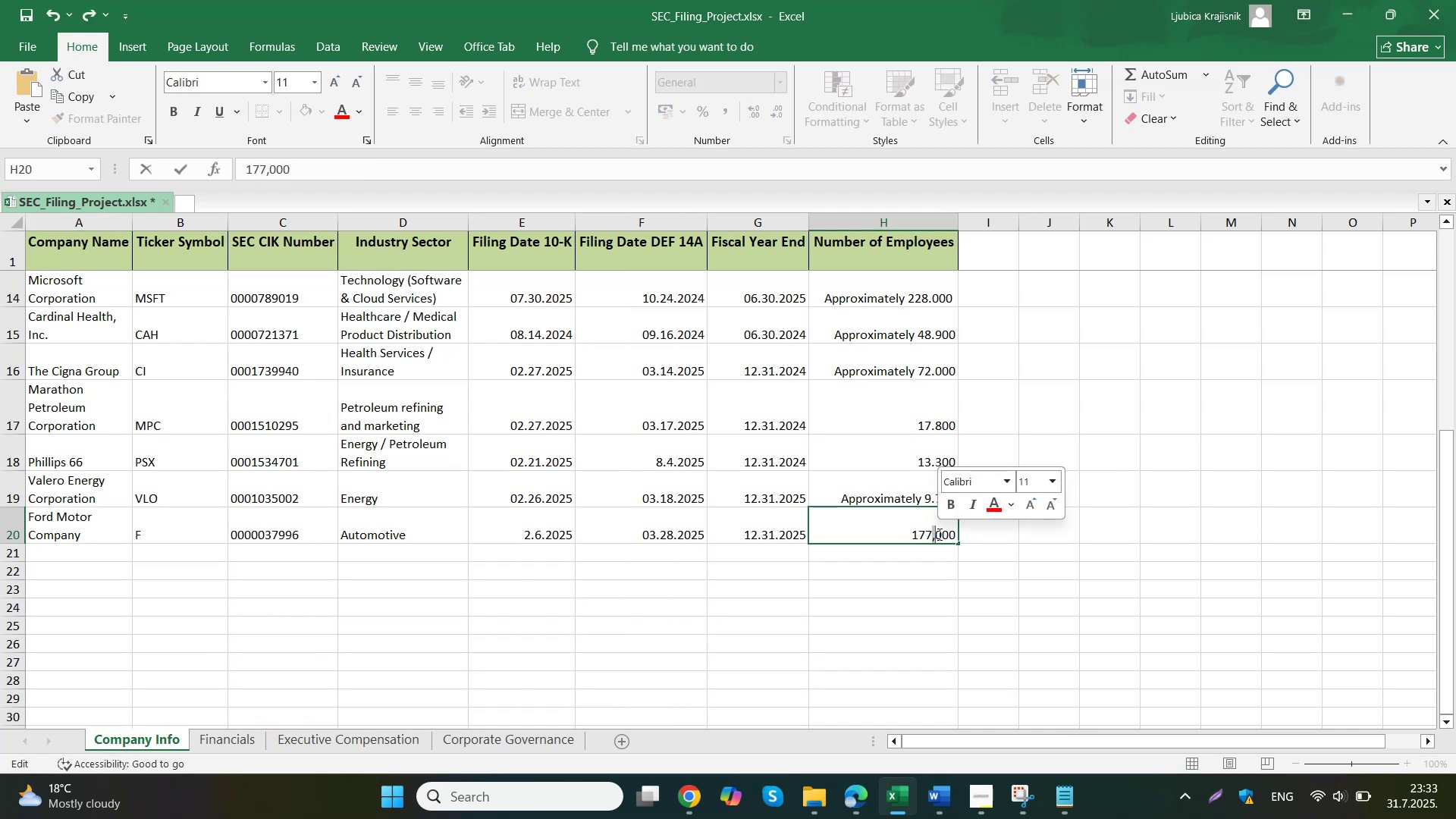 
left_click([682, 541])
 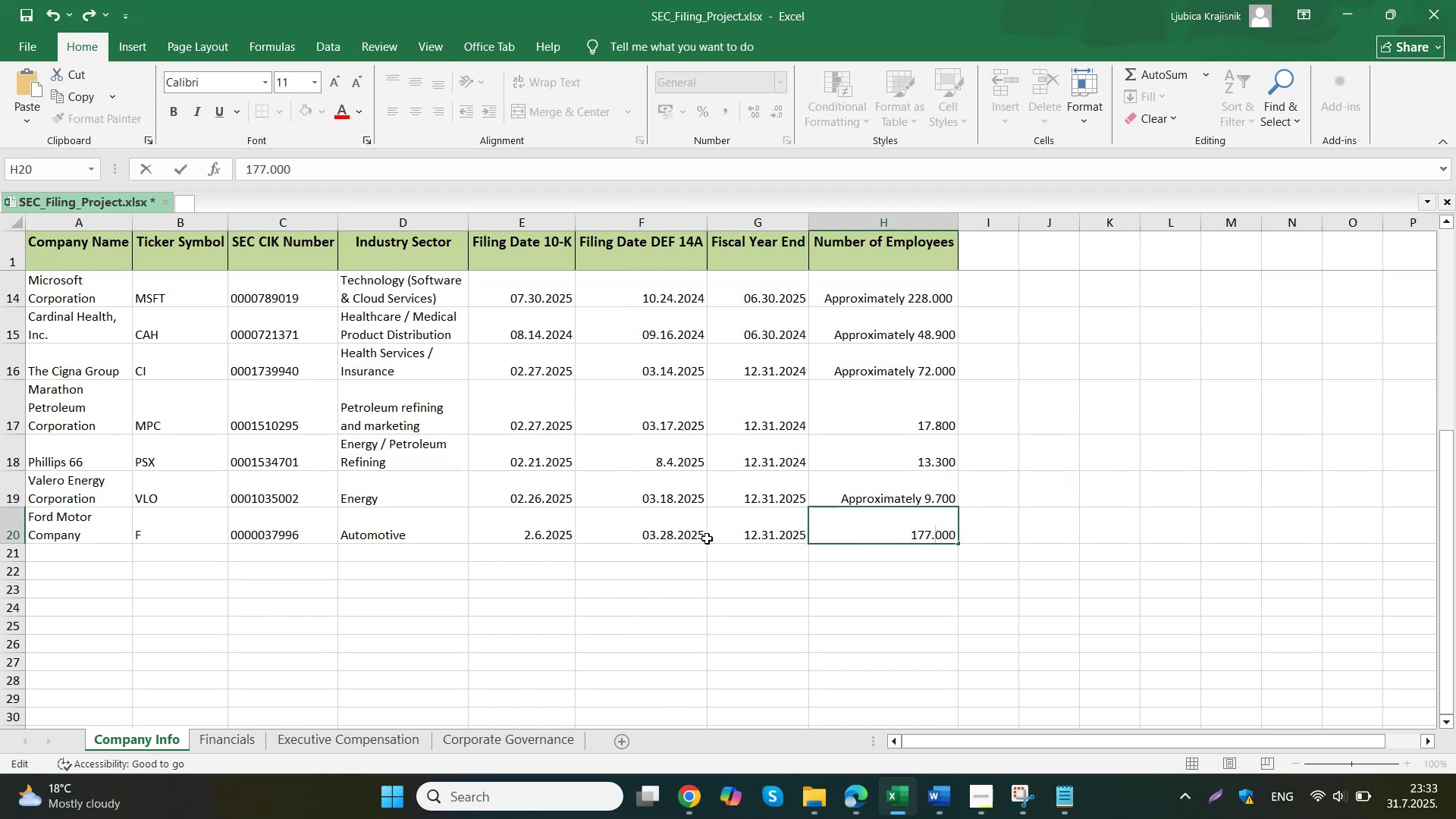 
left_click([110, 519])
 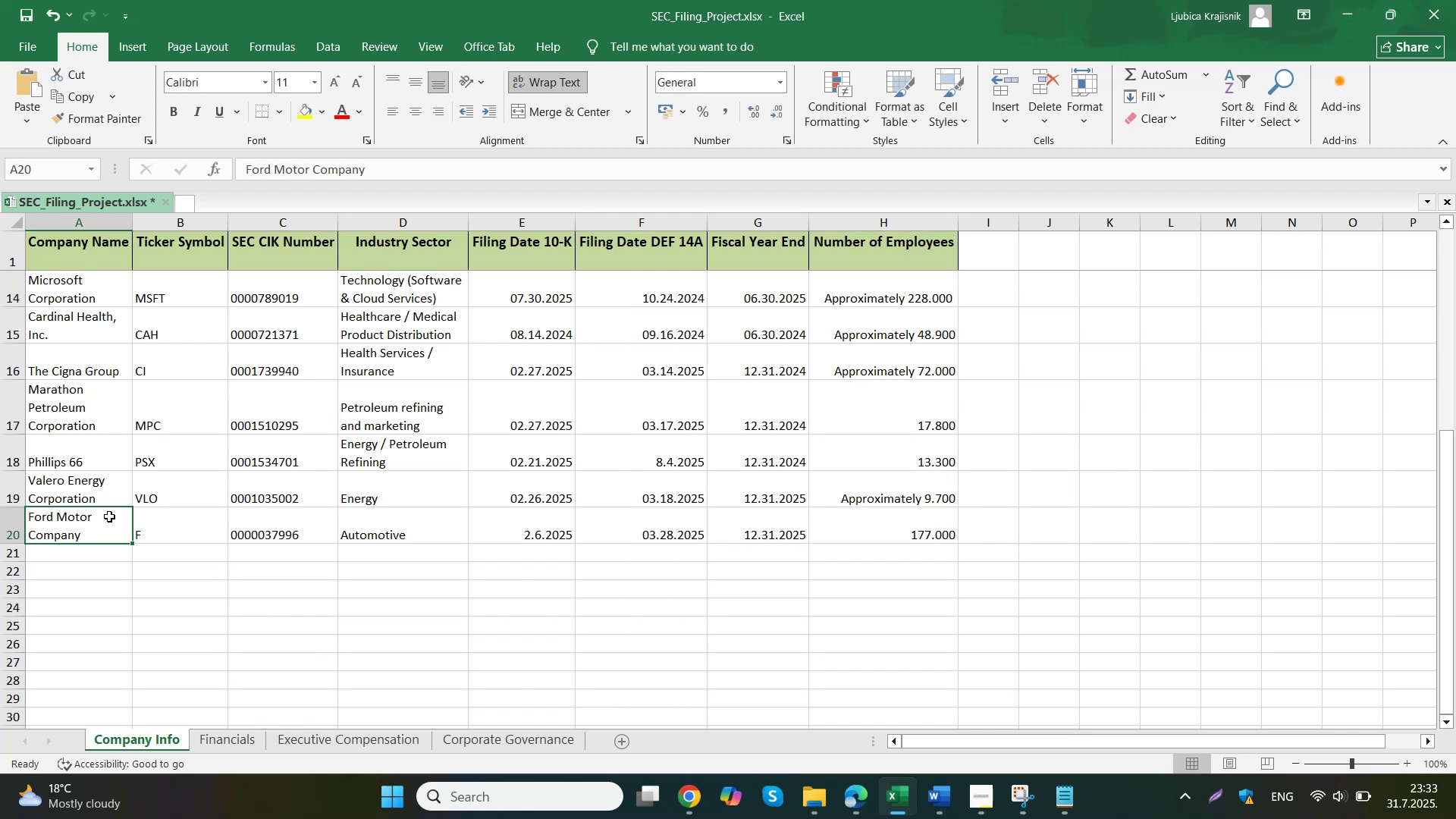 
left_click([729, 535])
 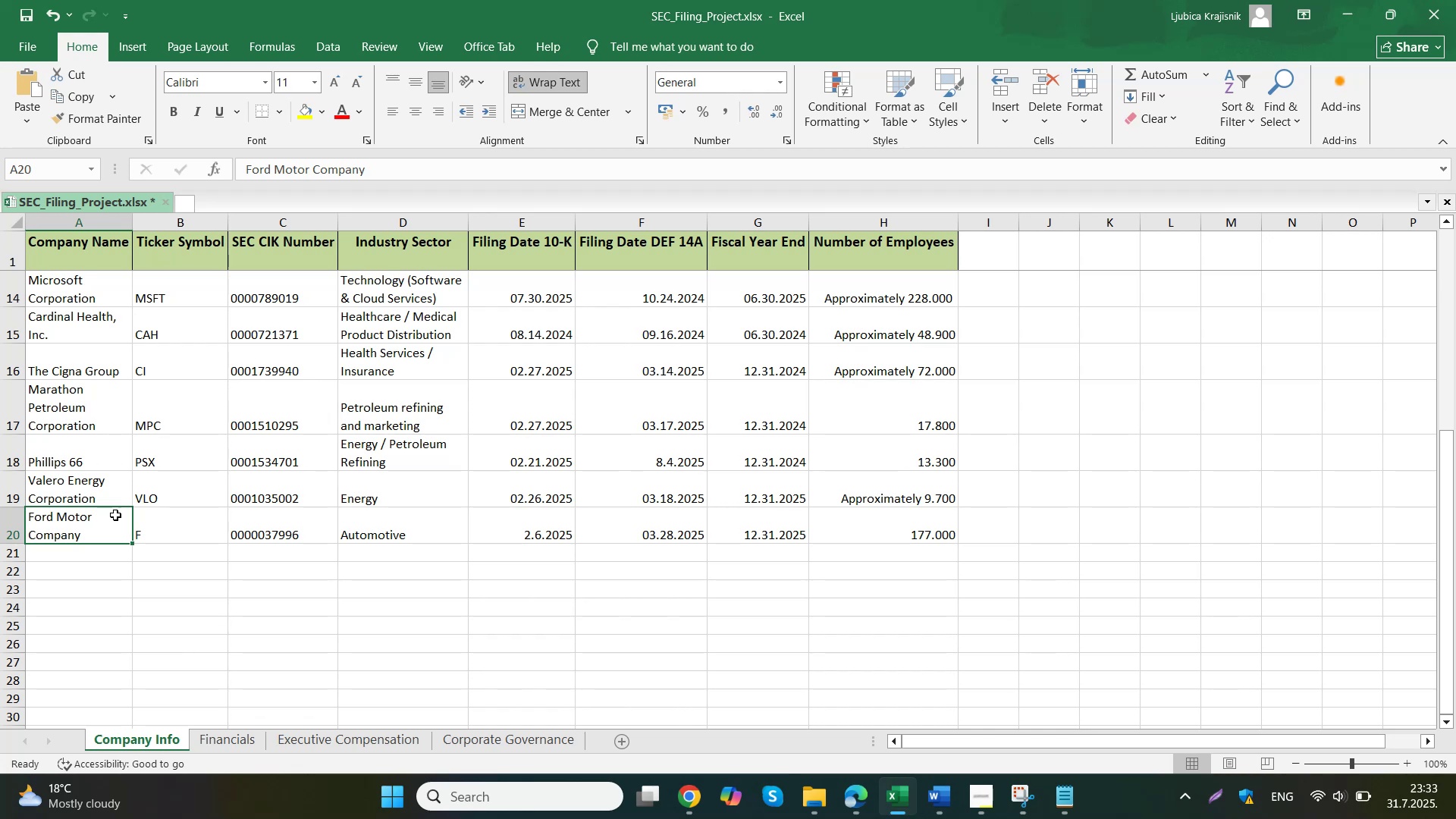 
key(Control+C)
 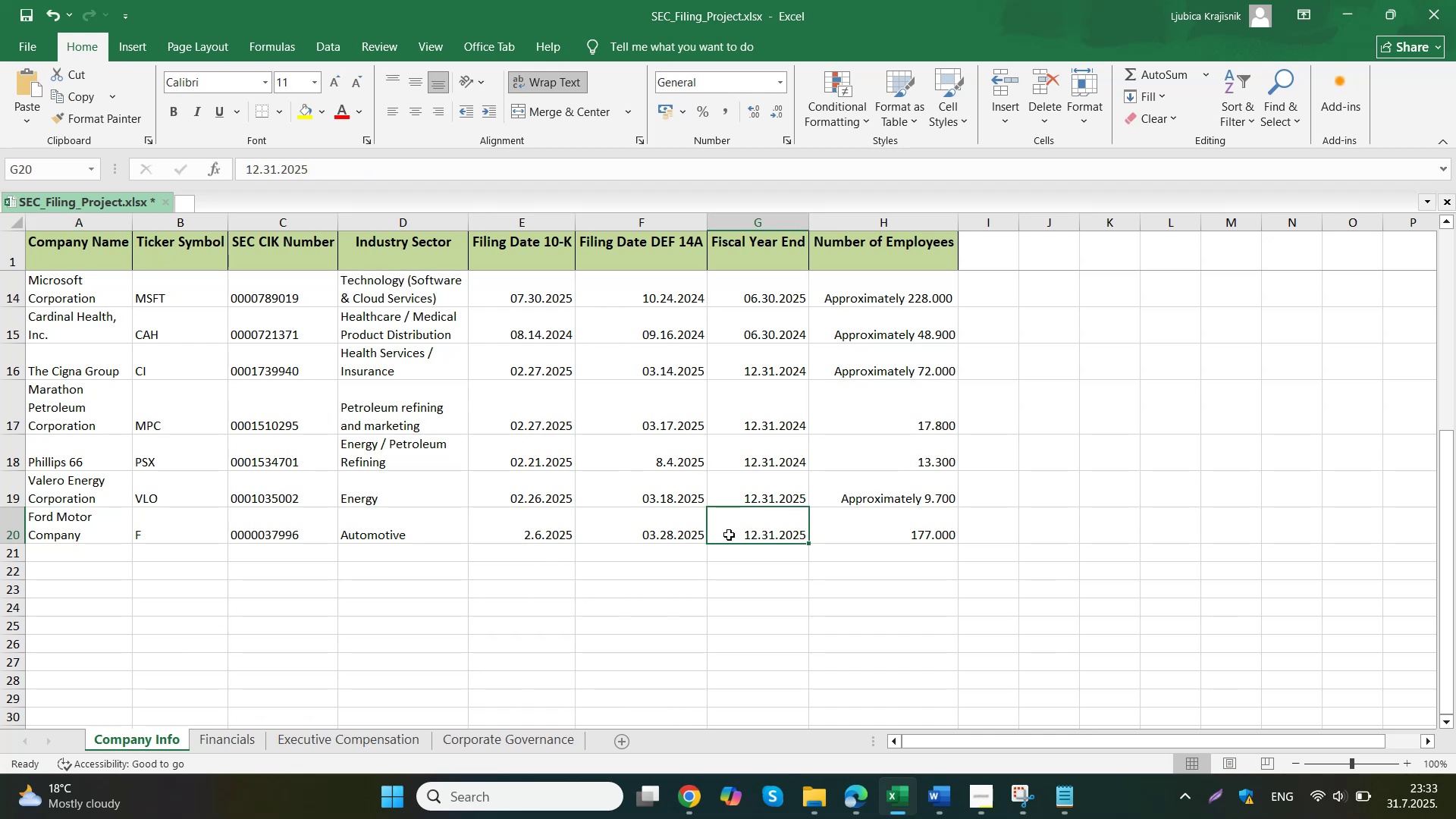 
left_click([232, 736])
 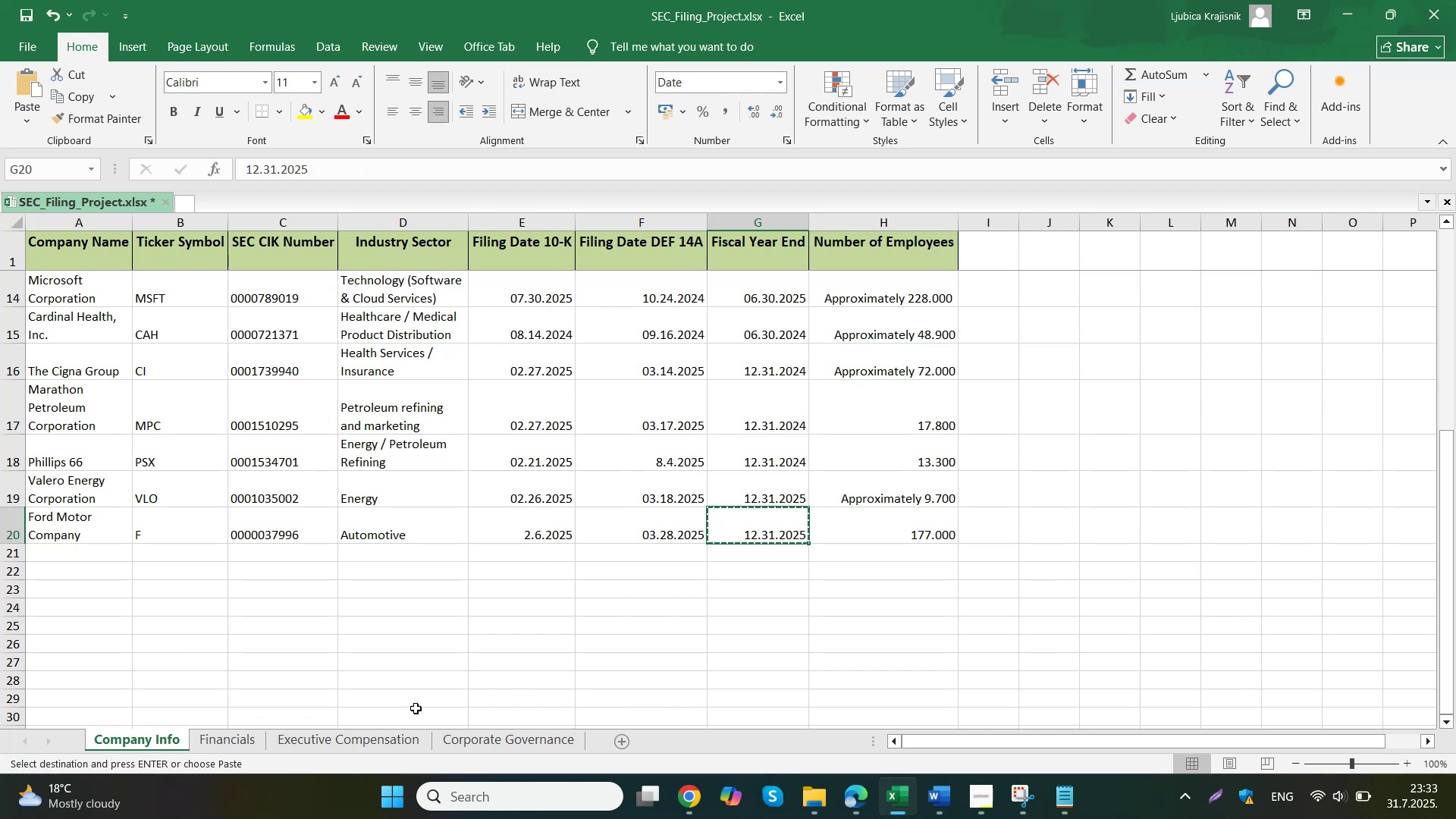 
left_click_drag(start_coordinate=[67, 557], to_coordinate=[162, 557])
 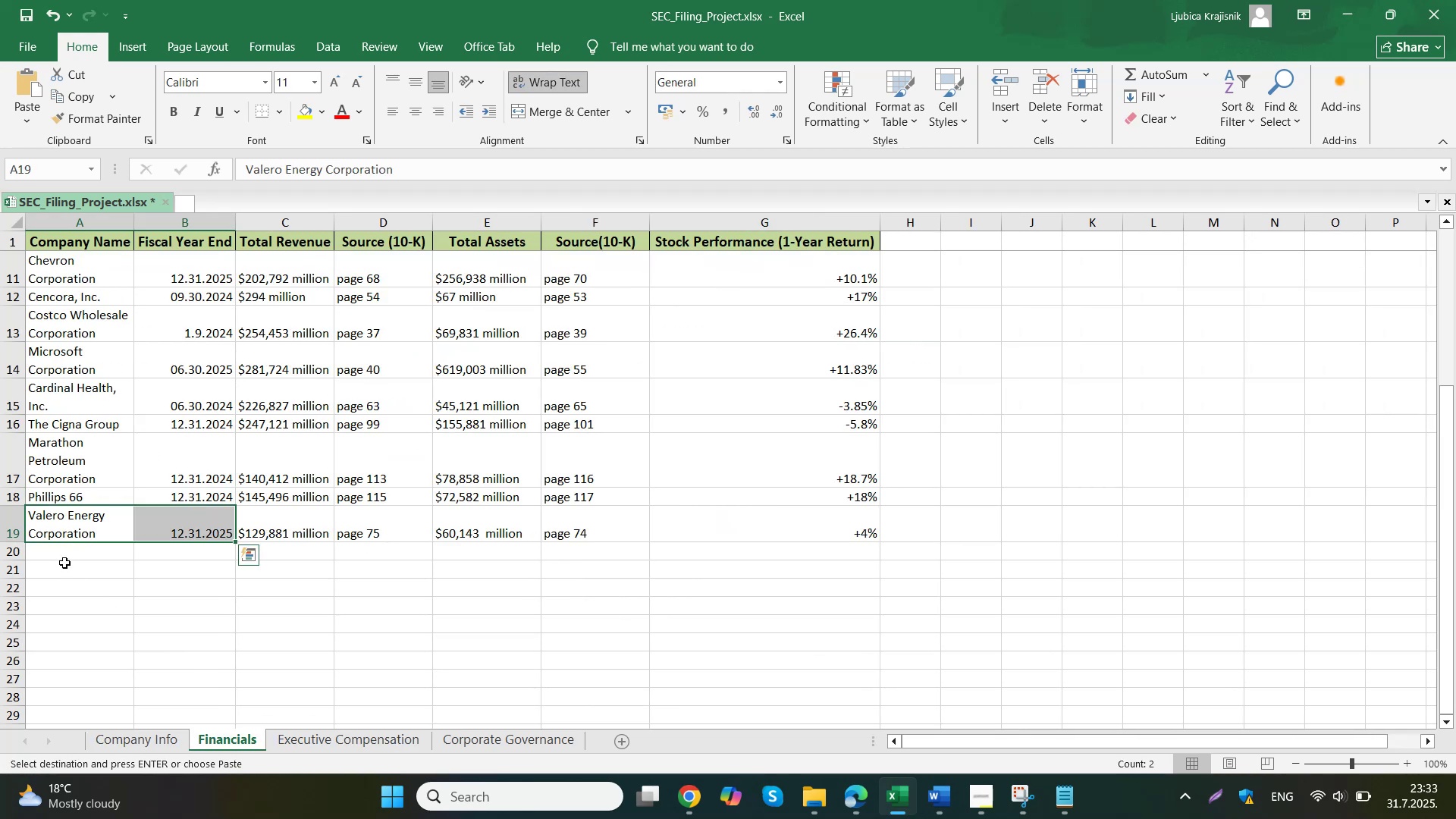 
key(Control+V)
 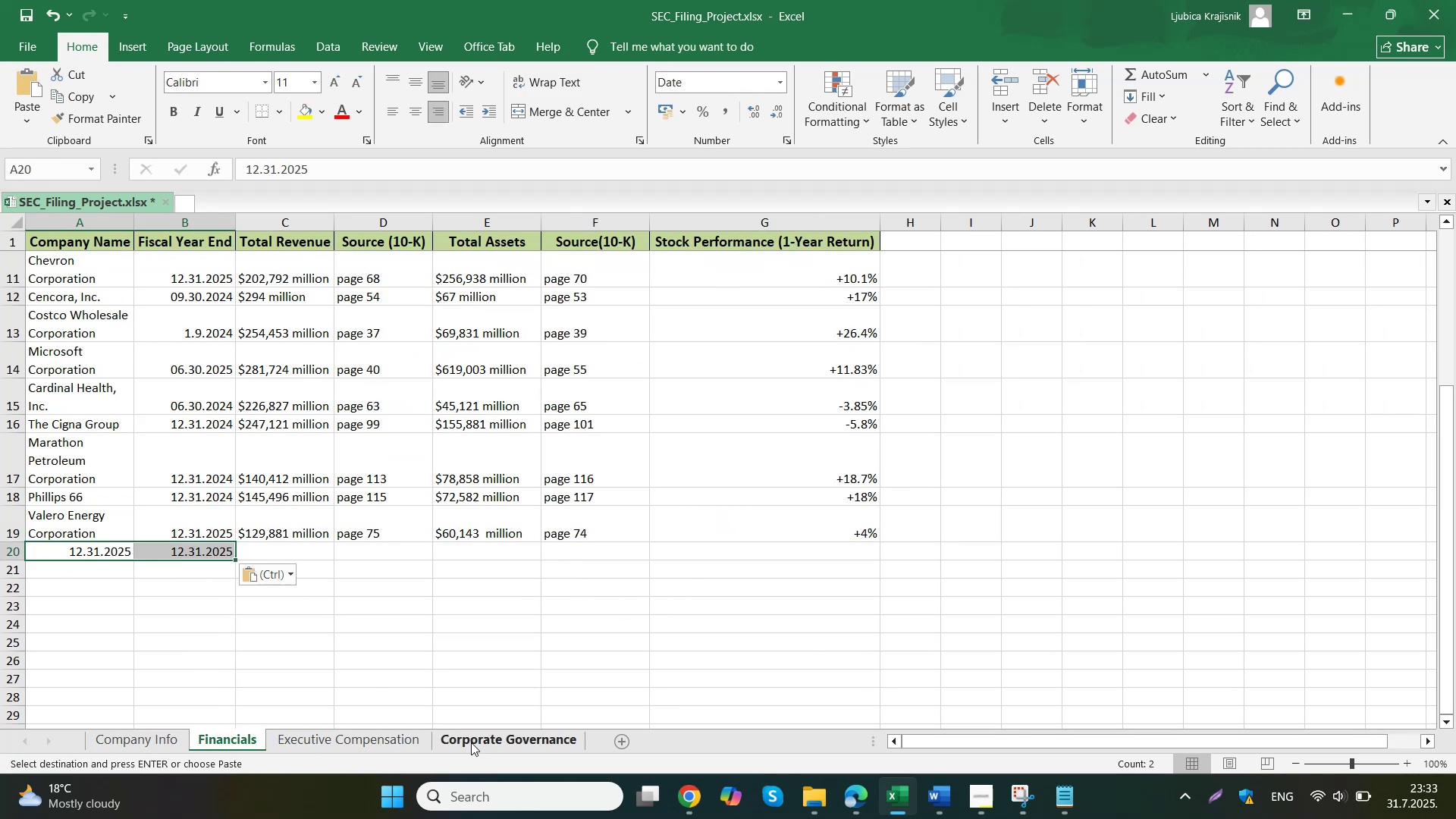 
scroll: coordinate [868, 581], scroll_direction: down, amount: 3.0
 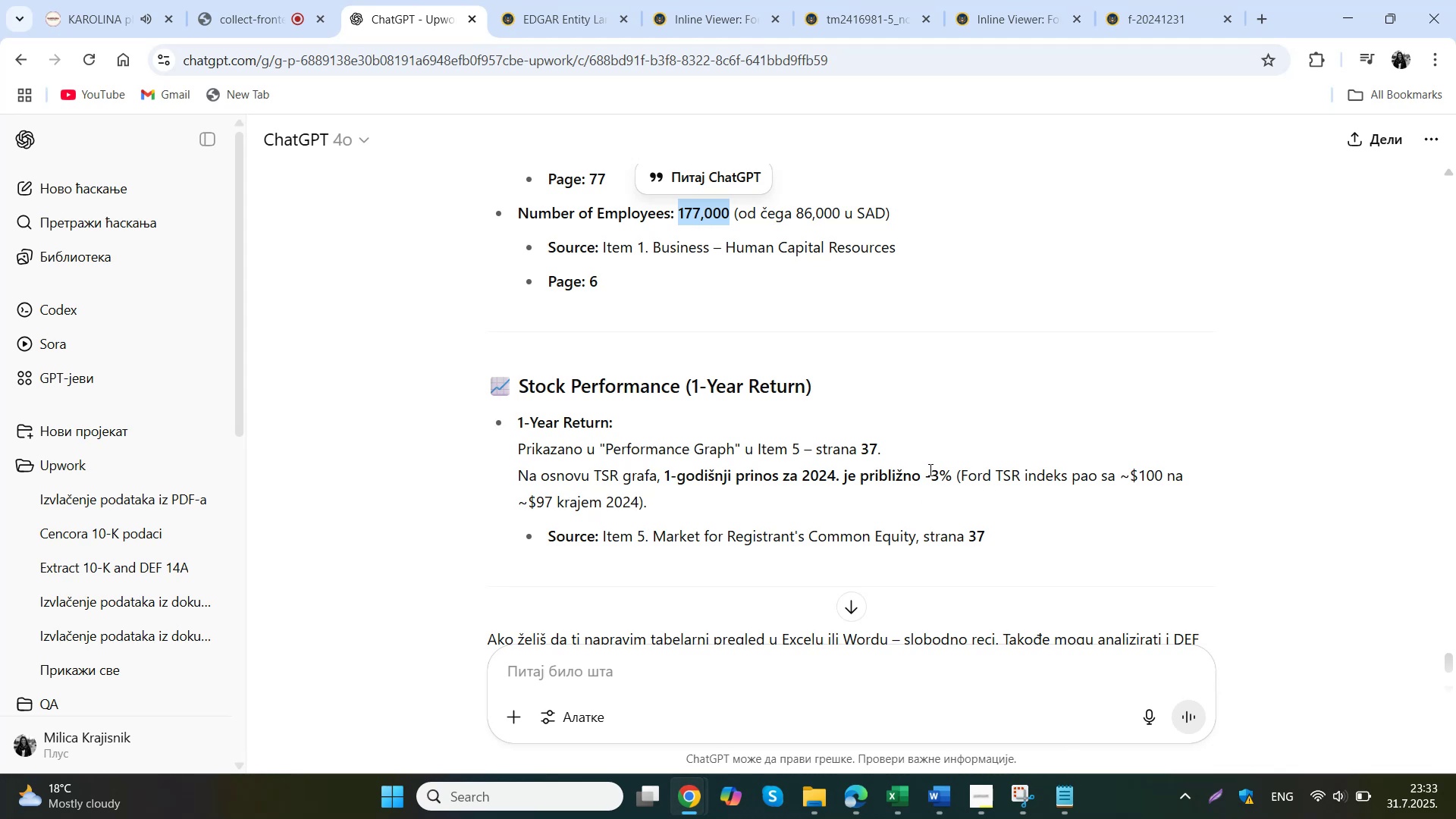 
wait(6.89)
 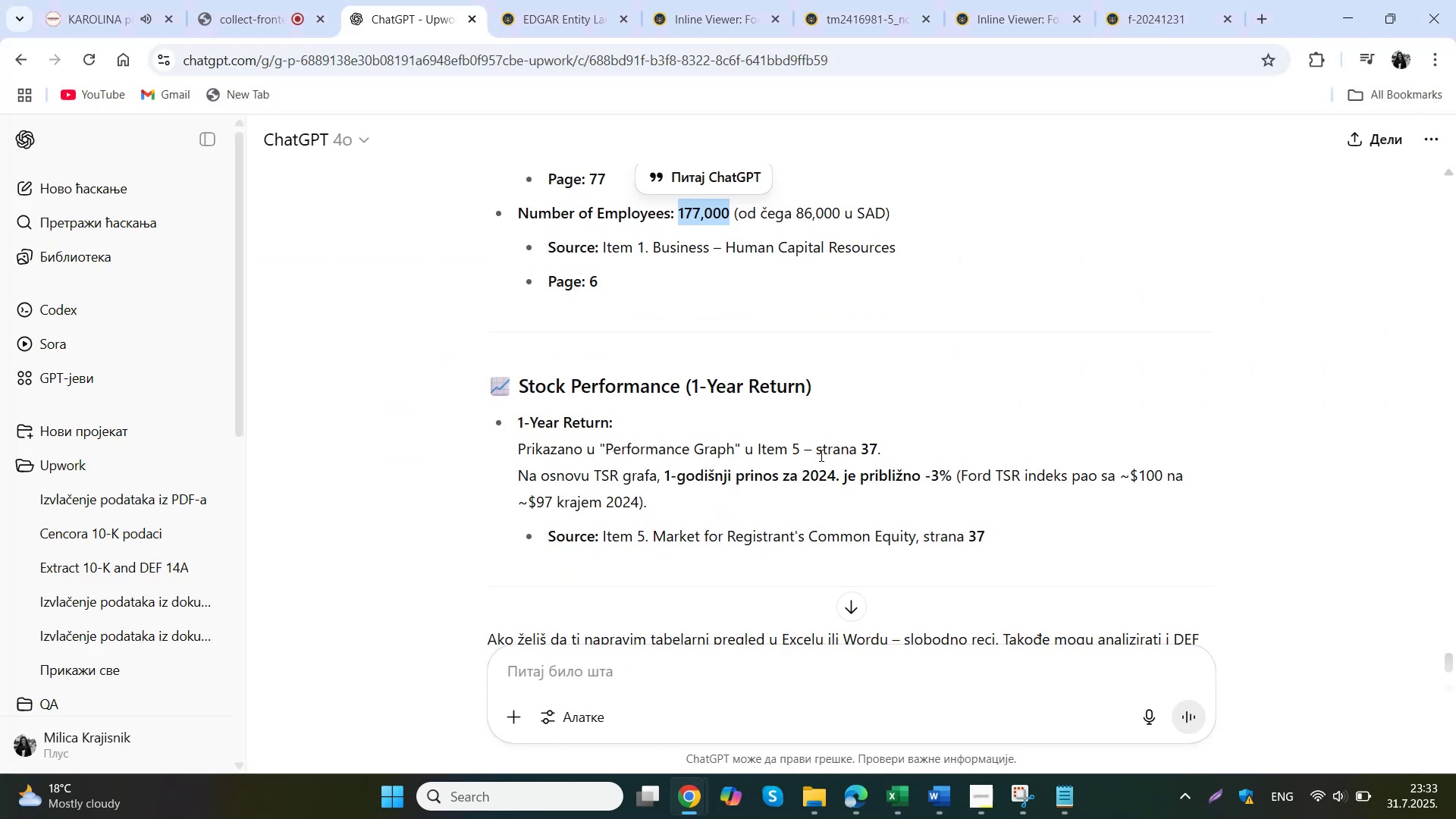 
left_click_drag(start_coordinate=[927, 480], to_coordinate=[947, 474])
 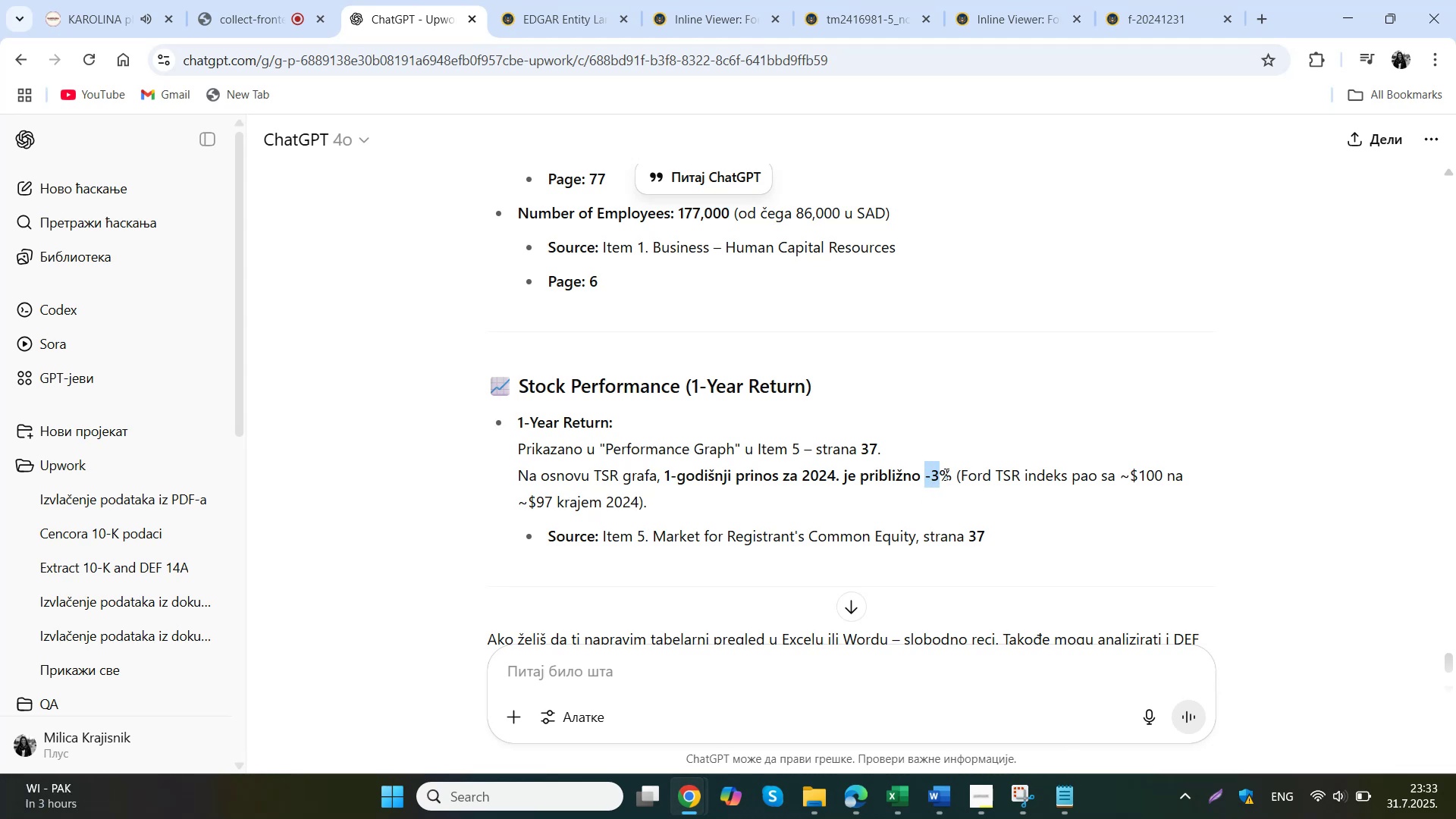 
key(Control+ControlLeft)
 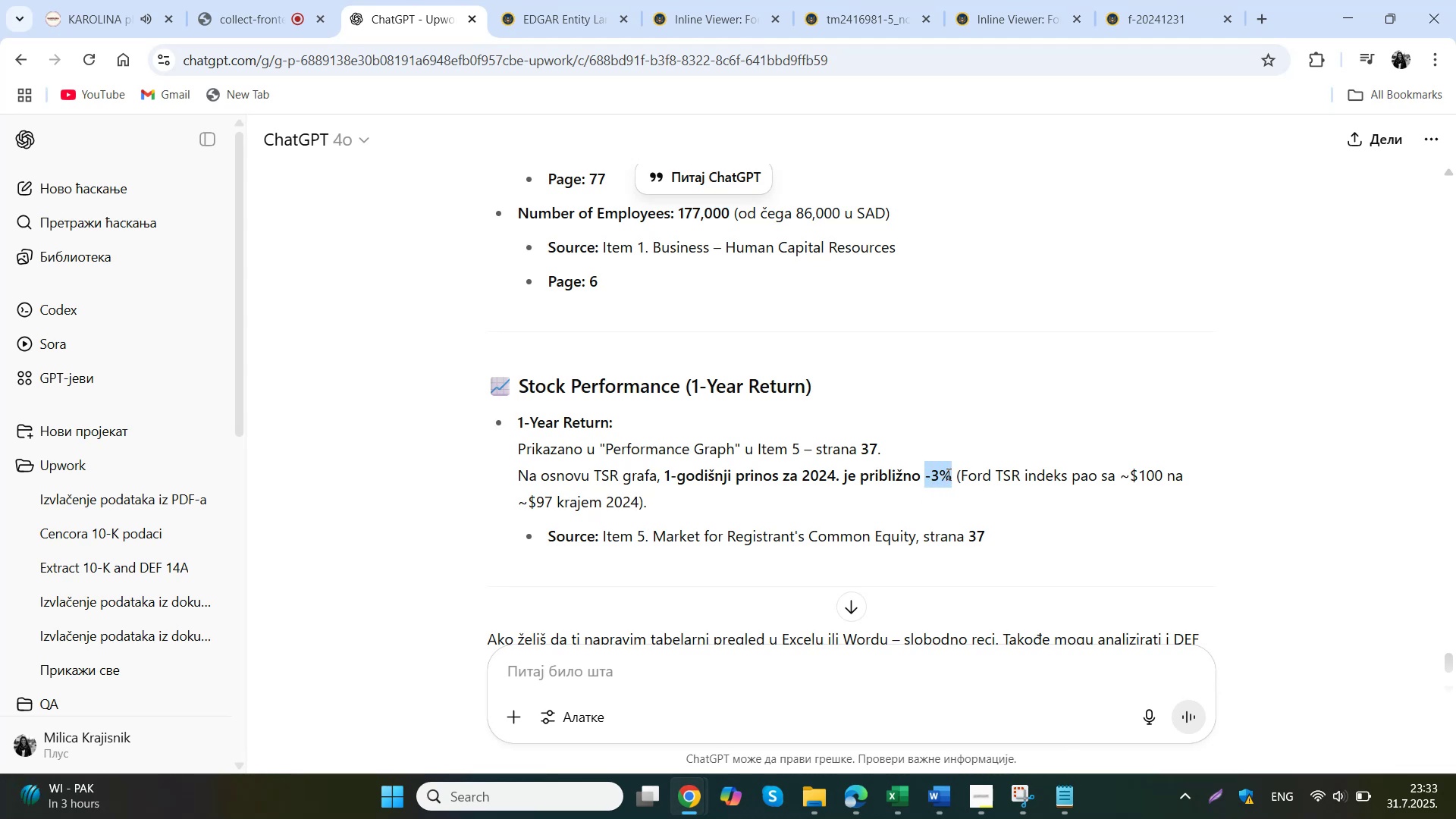 
key(Control+C)
 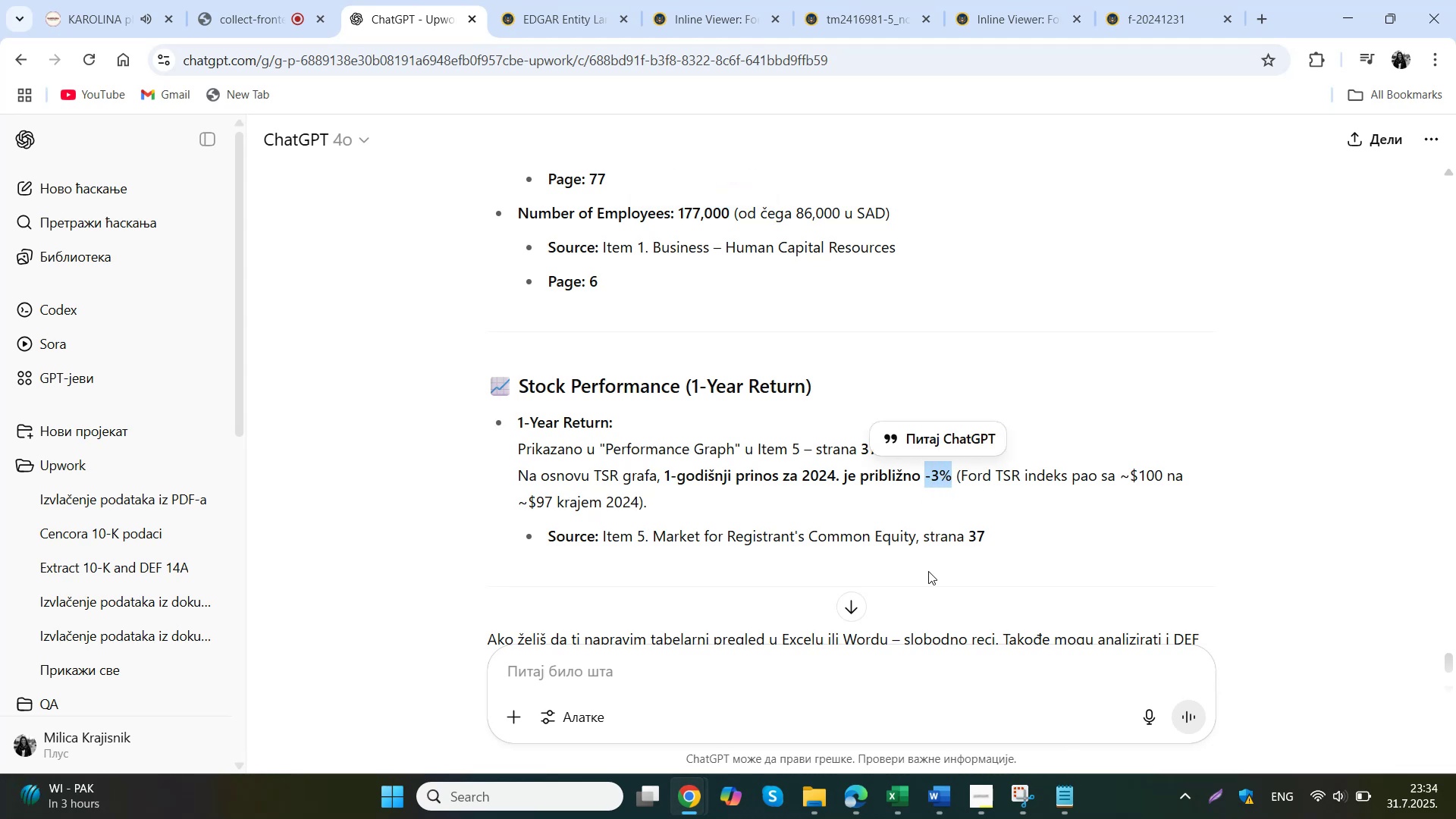 
left_click([909, 812])
 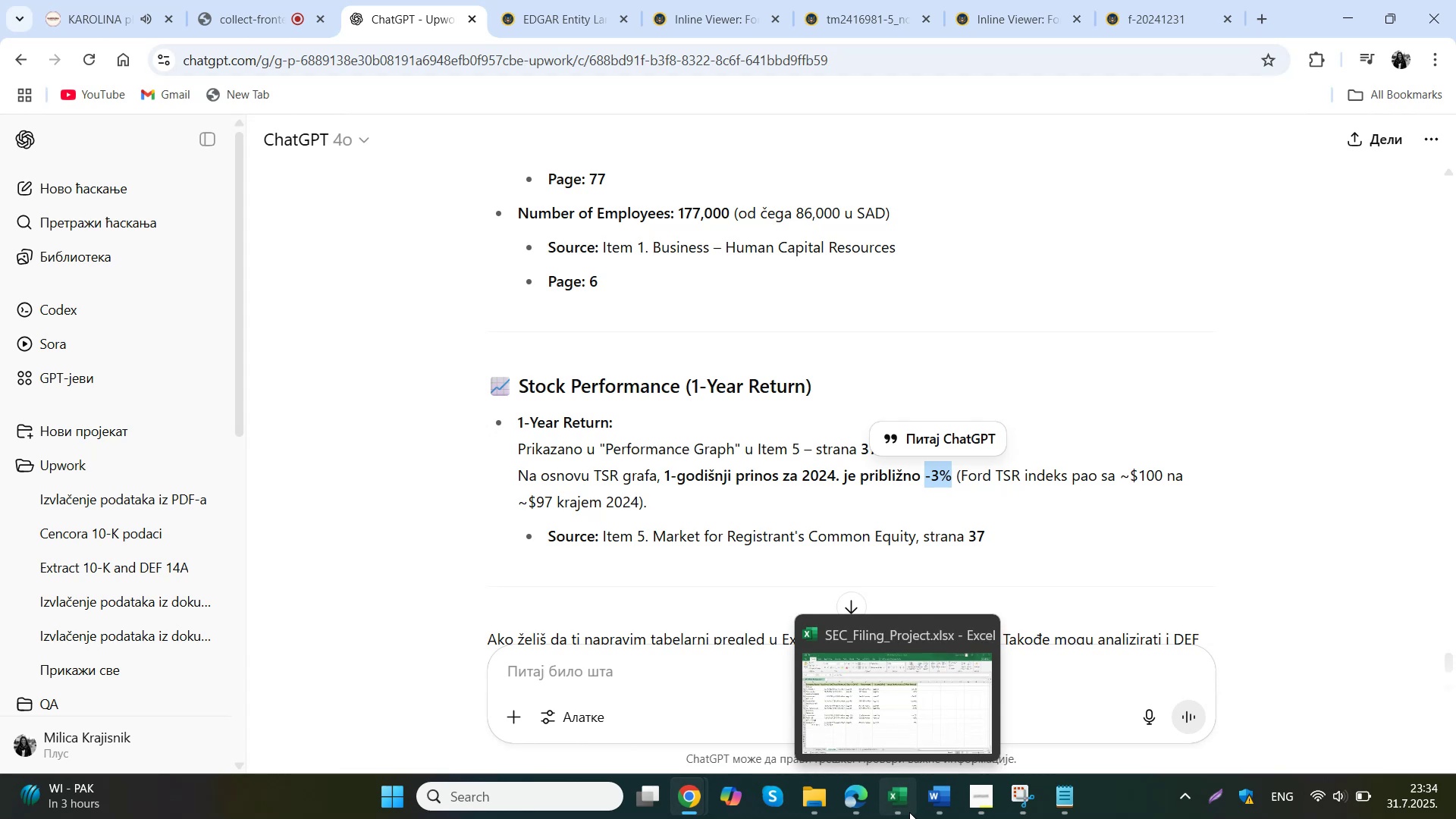 
double_click([698, 549])
 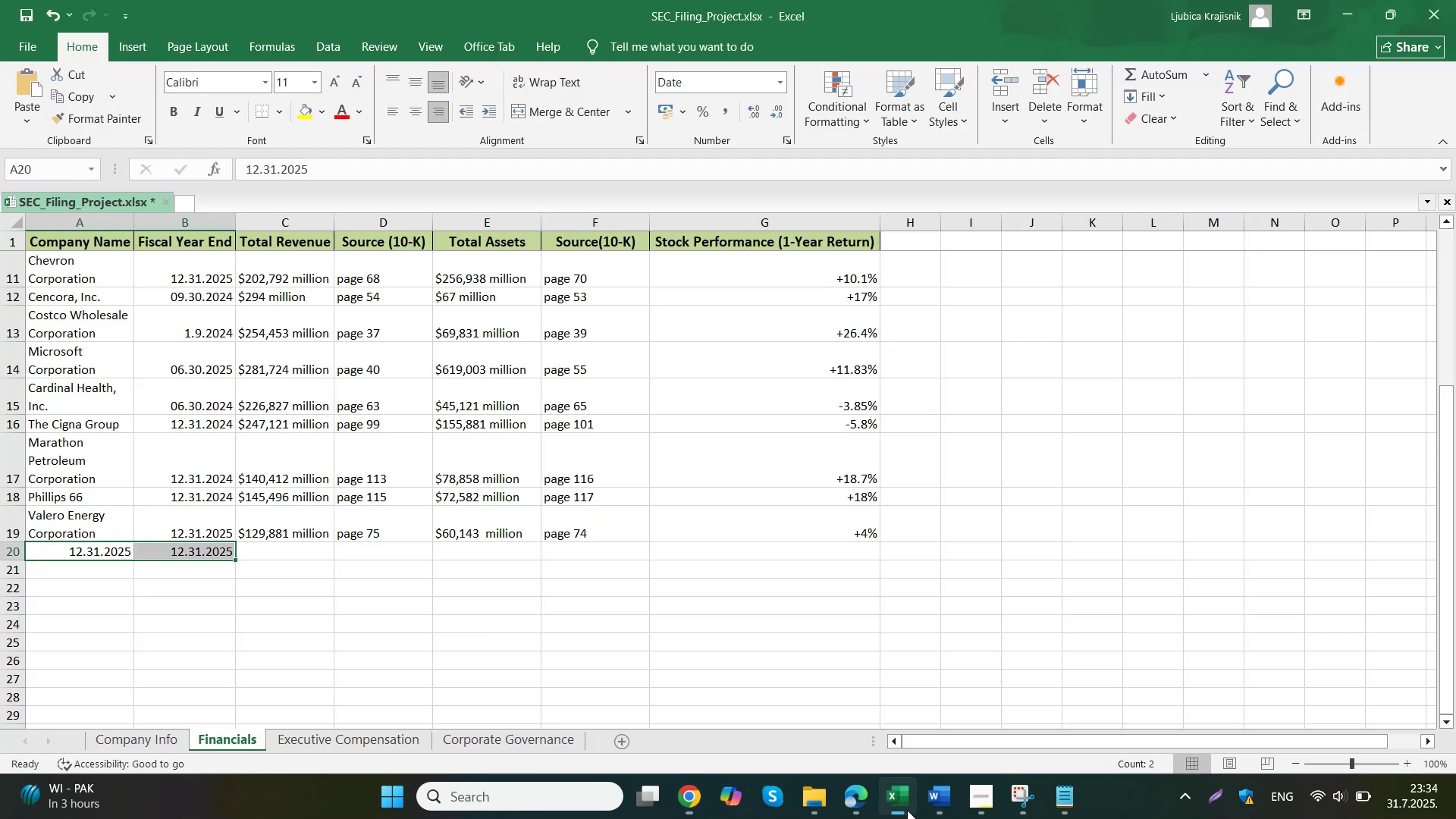 
key(Control+ControlLeft)
 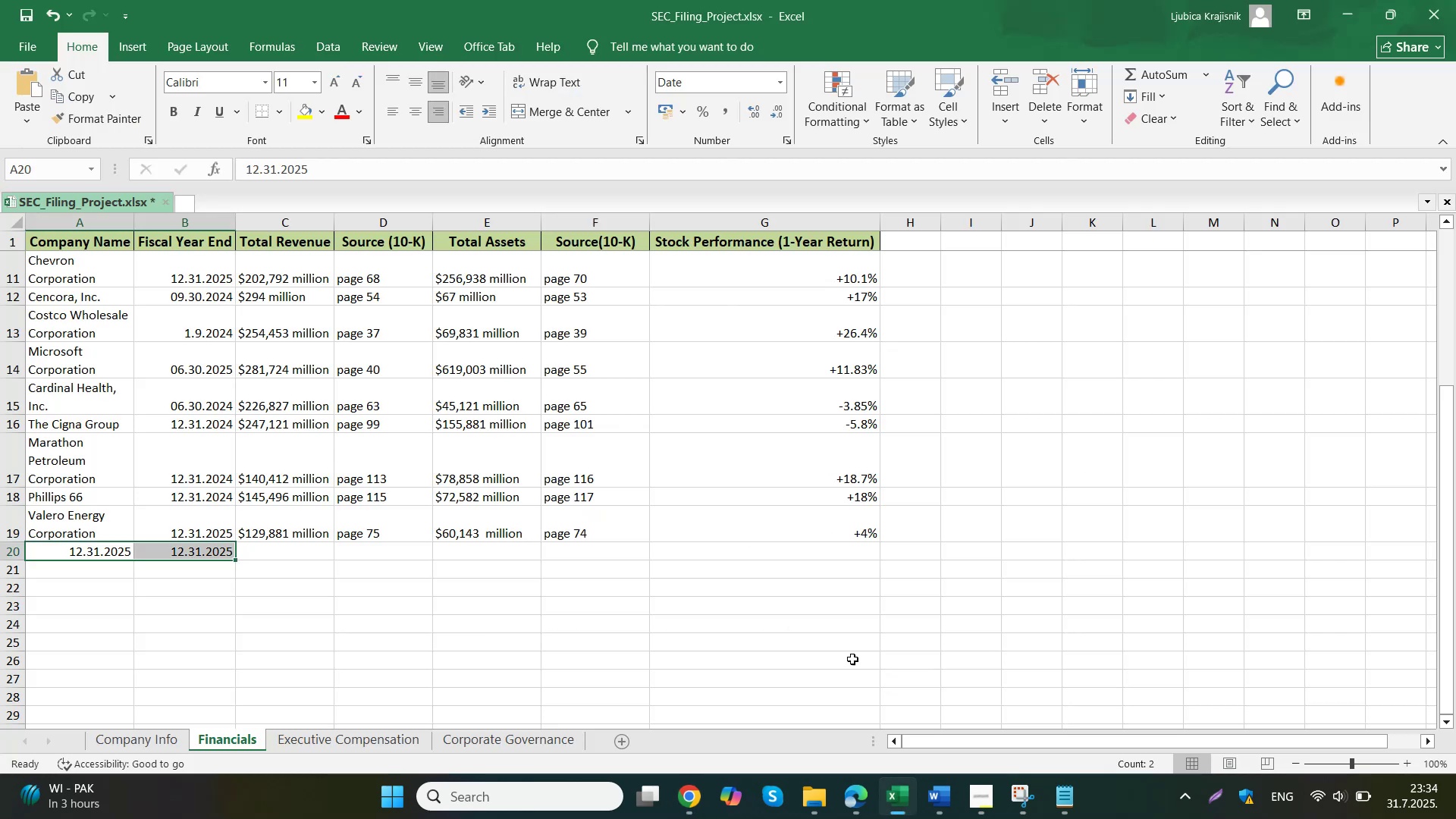 
key(Control+V)
 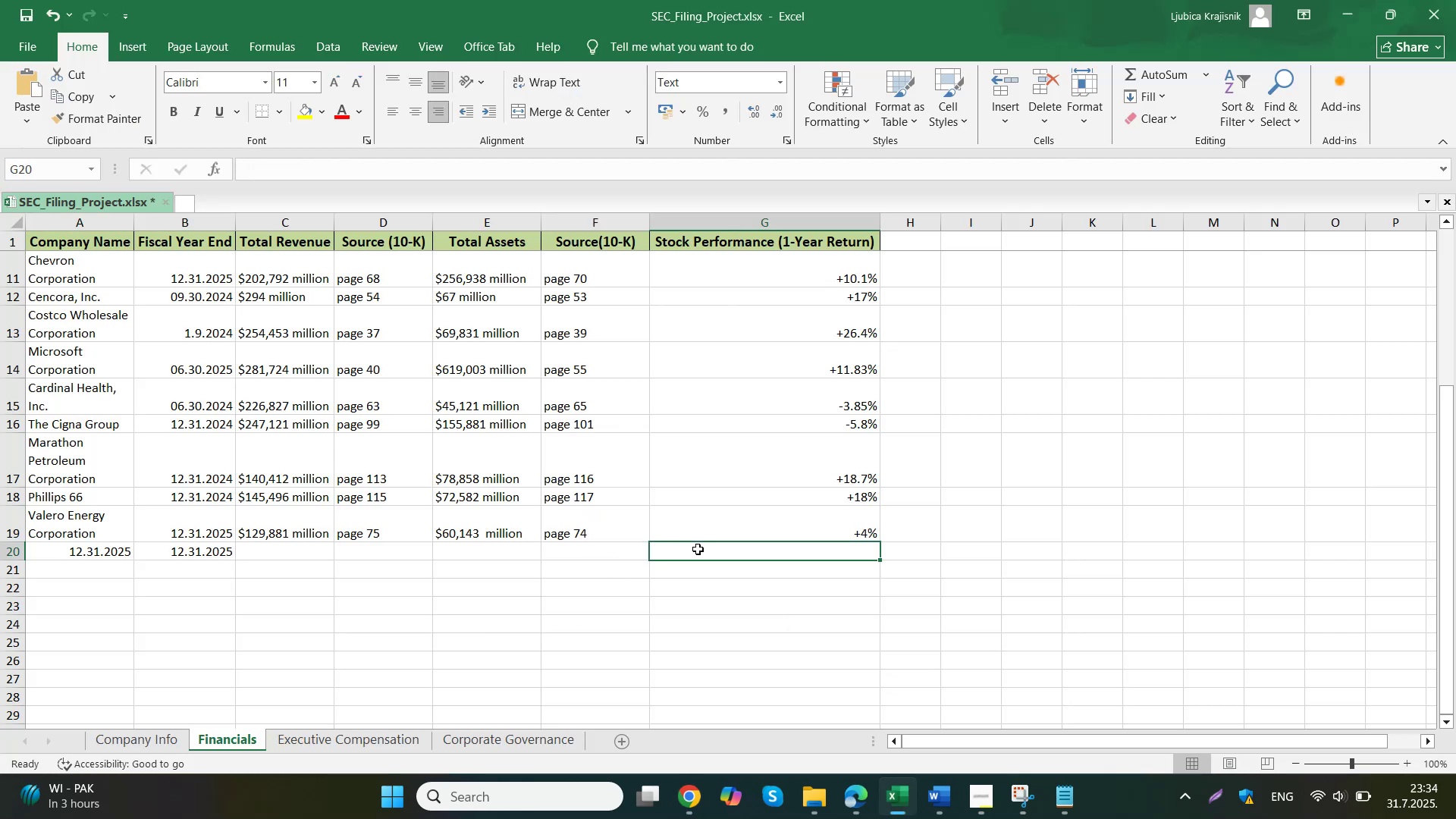 
left_click([306, 545])
 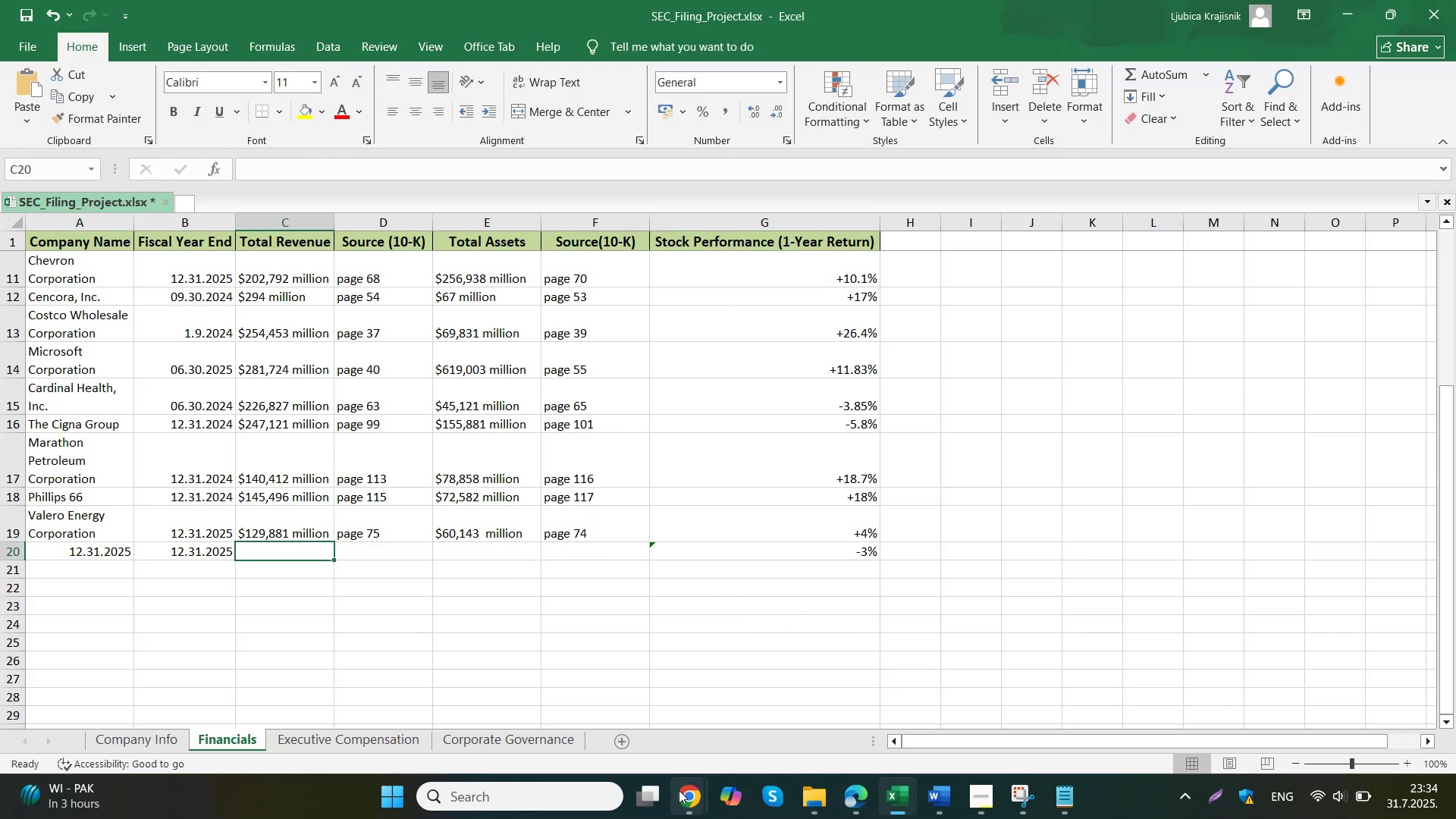 
left_click([627, 554])
 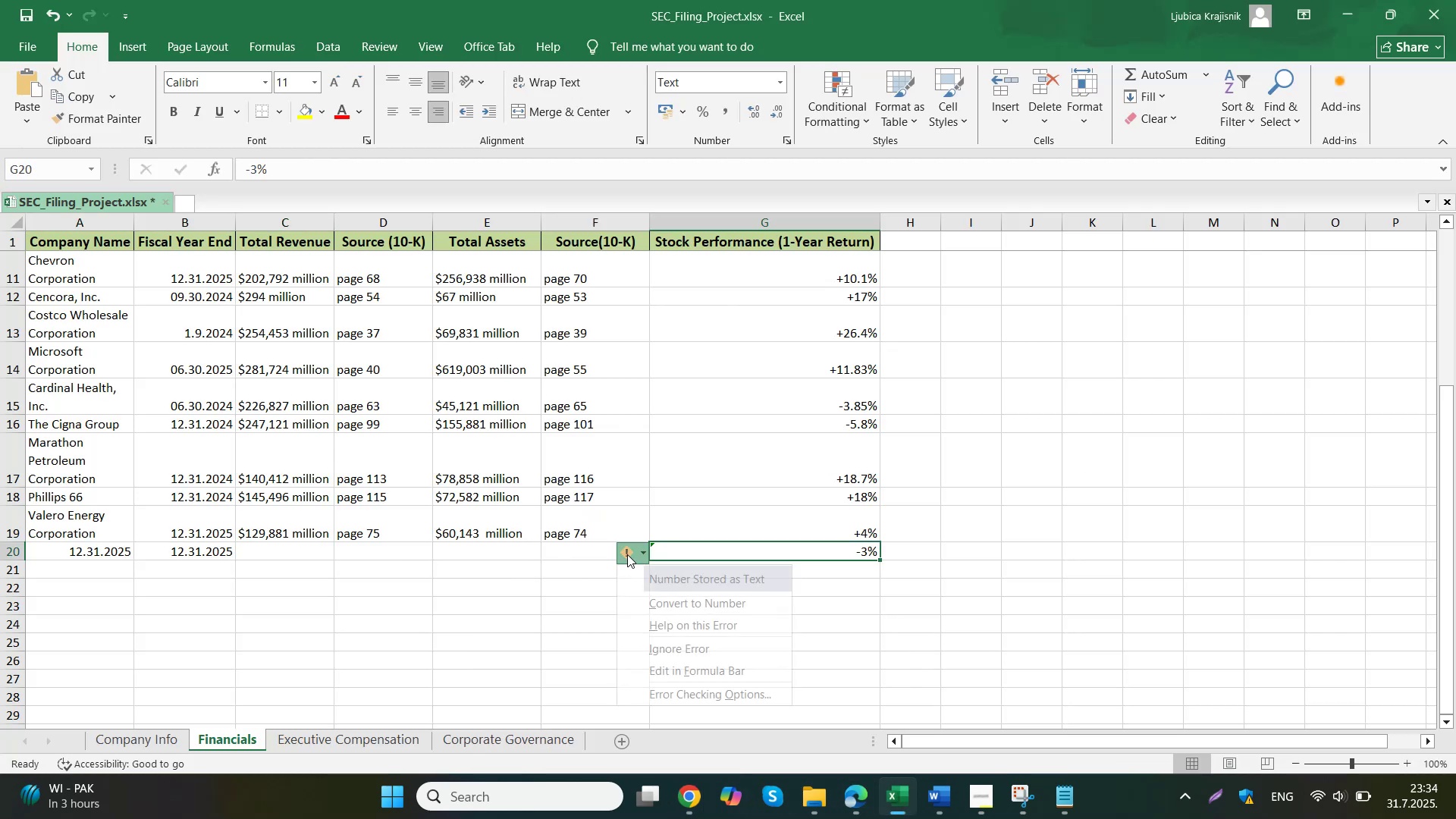 
left_click([685, 644])
 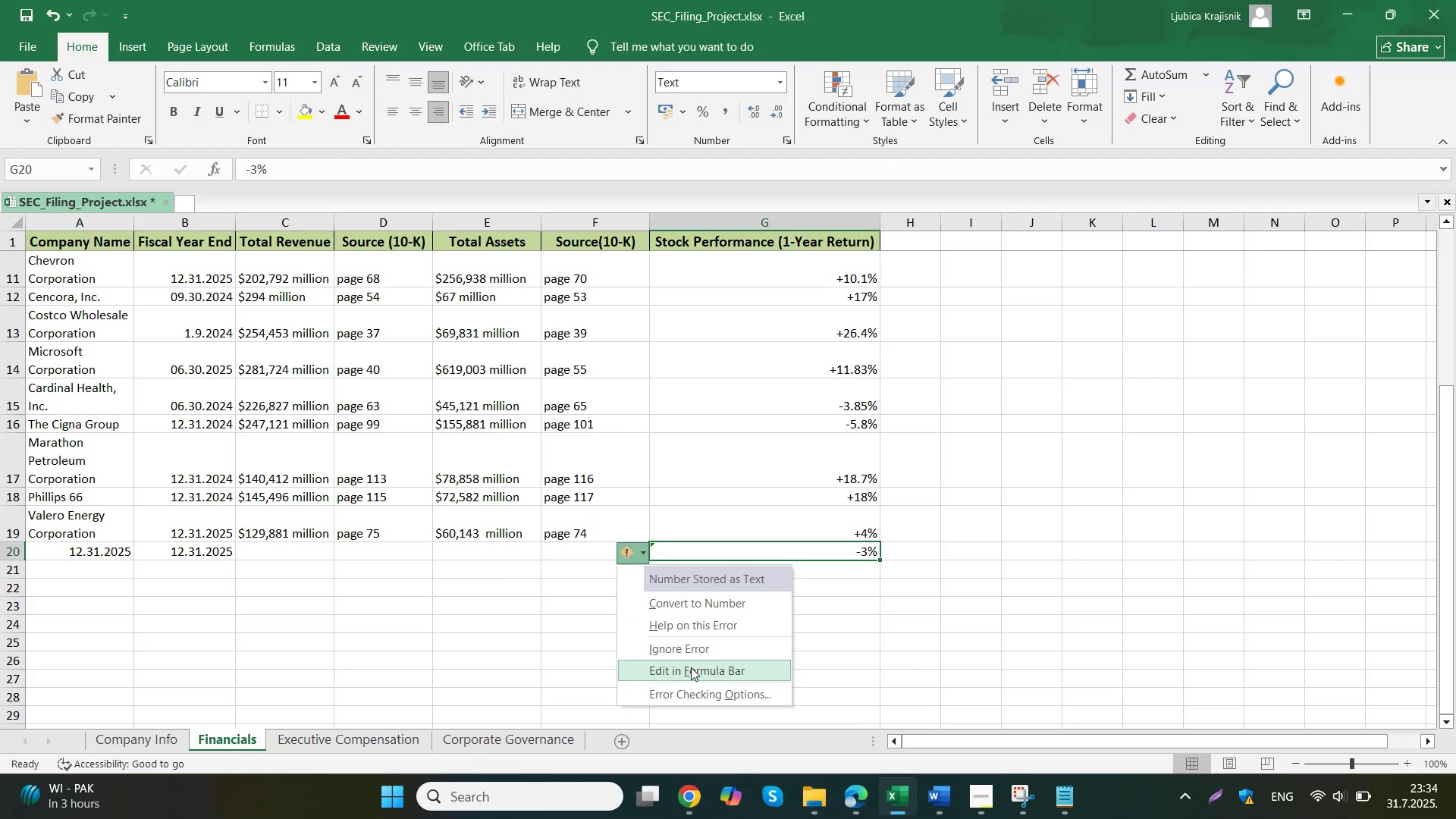 
left_click([288, 554])
 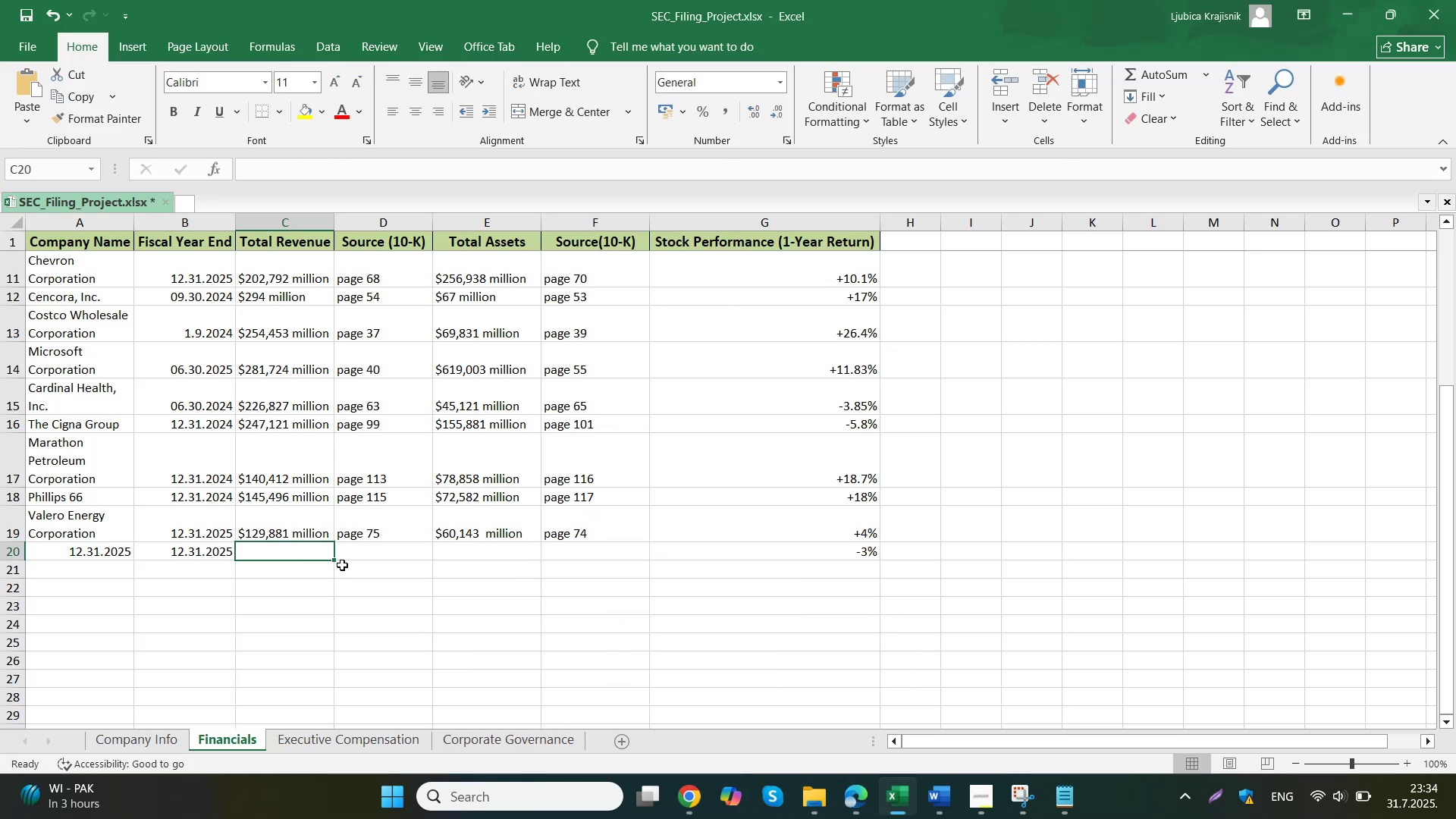 
left_click([642, 685])
 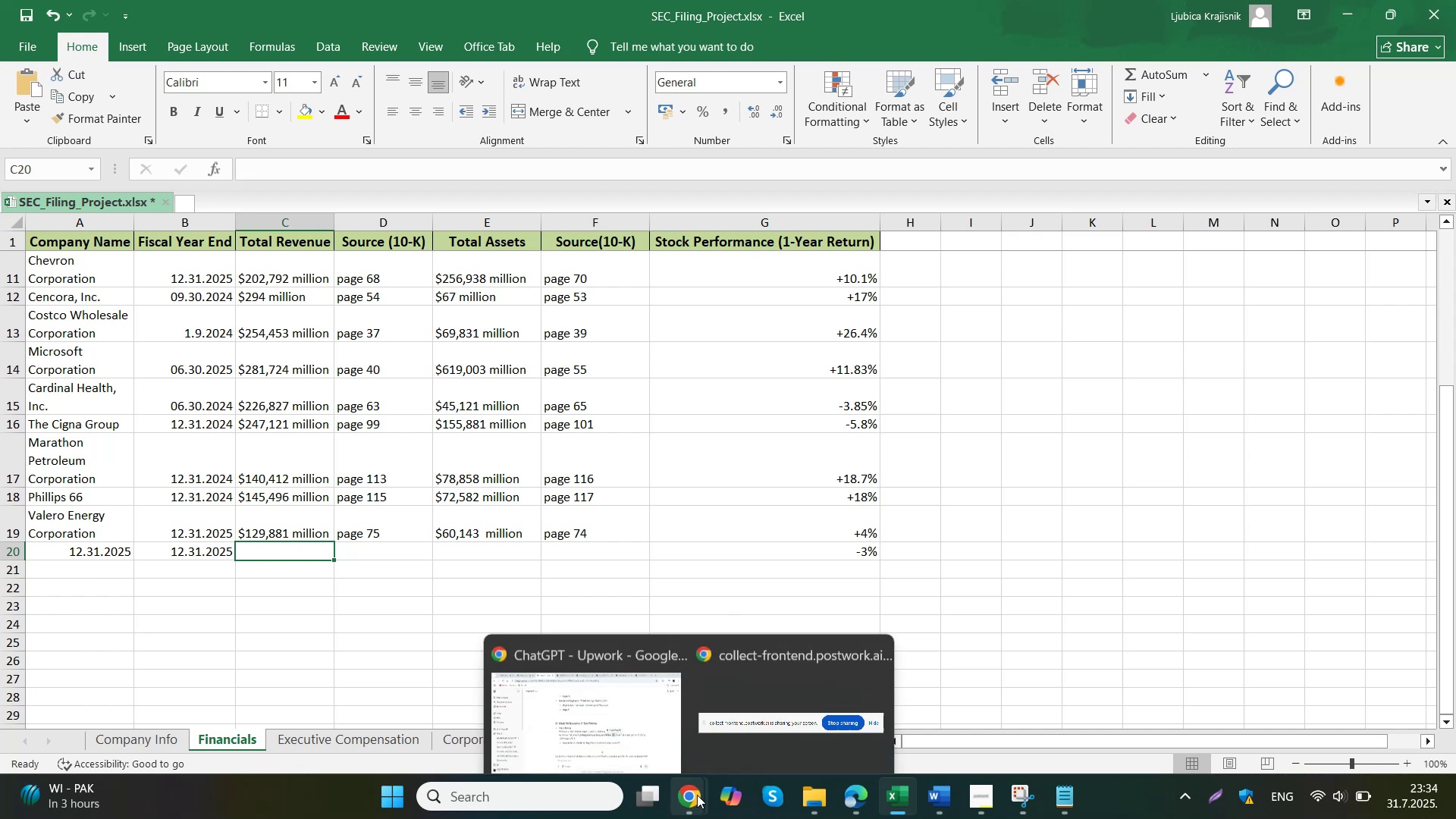 
scroll: coordinate [686, 559], scroll_direction: up, amount: 4.0
 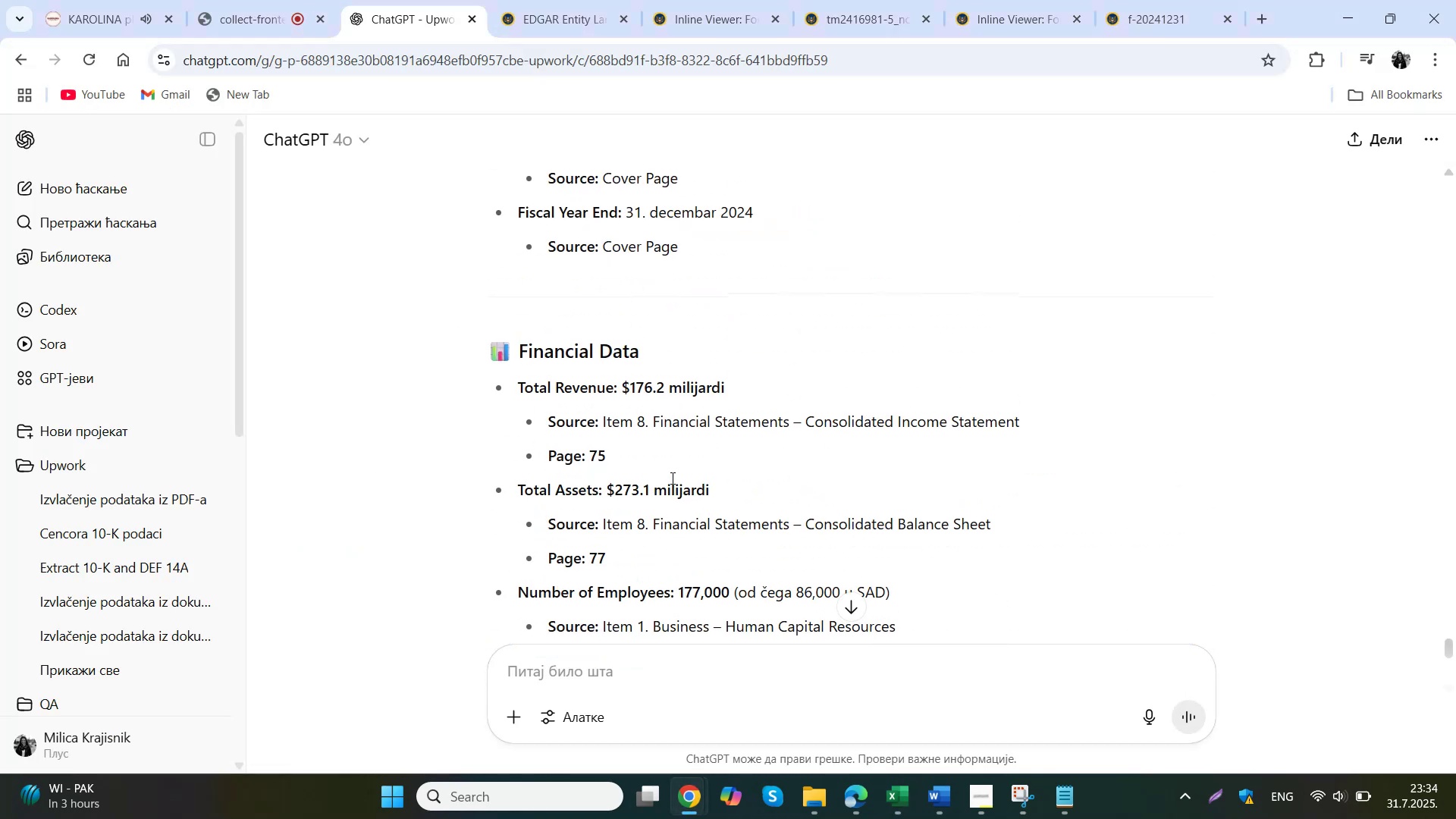 
left_click_drag(start_coordinate=[610, 419], to_coordinate=[686, 422])
 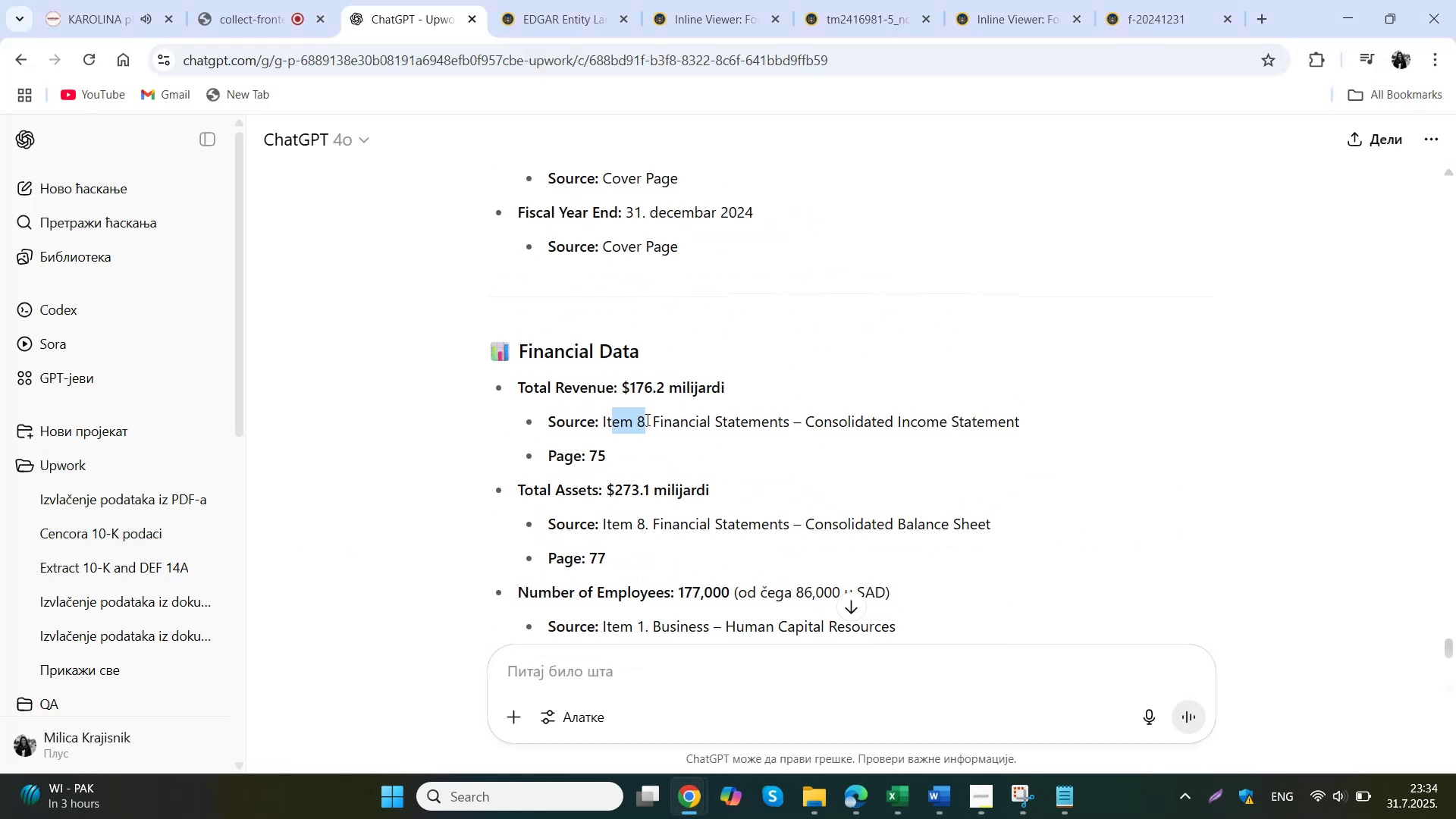 
left_click_drag(start_coordinate=[601, 425], to_coordinate=[786, 426])
 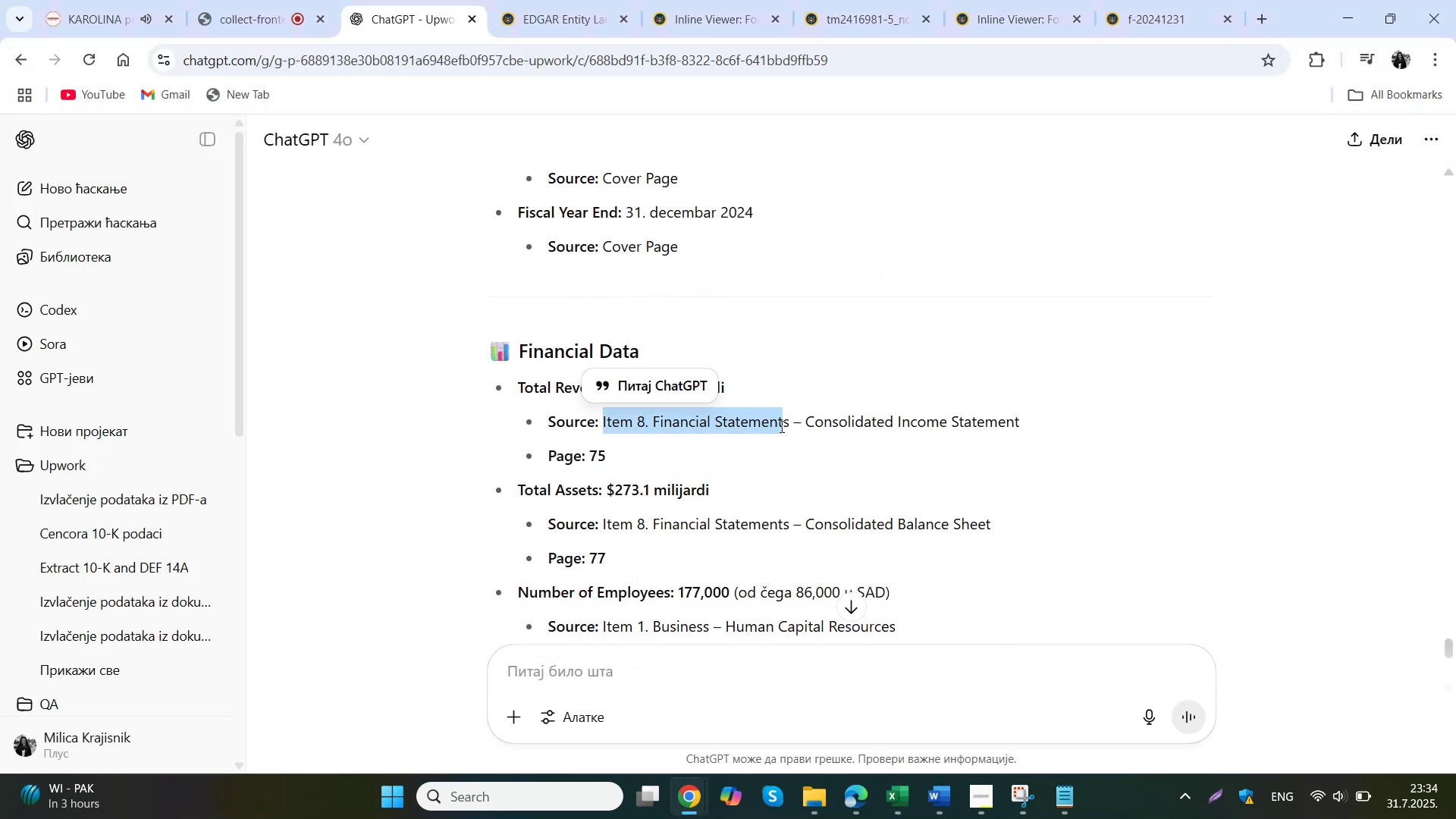 
key(Control+ControlLeft)
 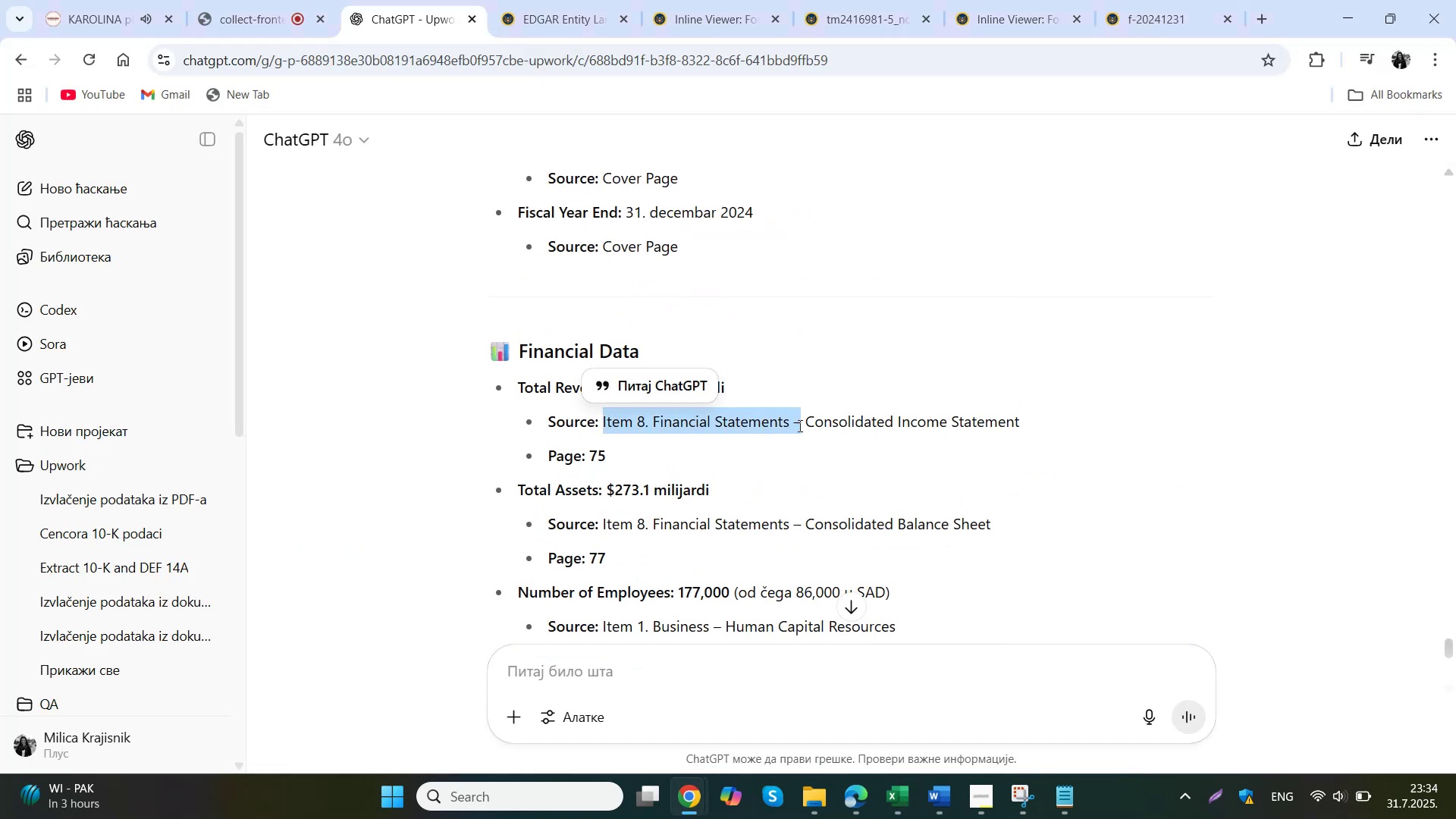 
key(Control+C)
 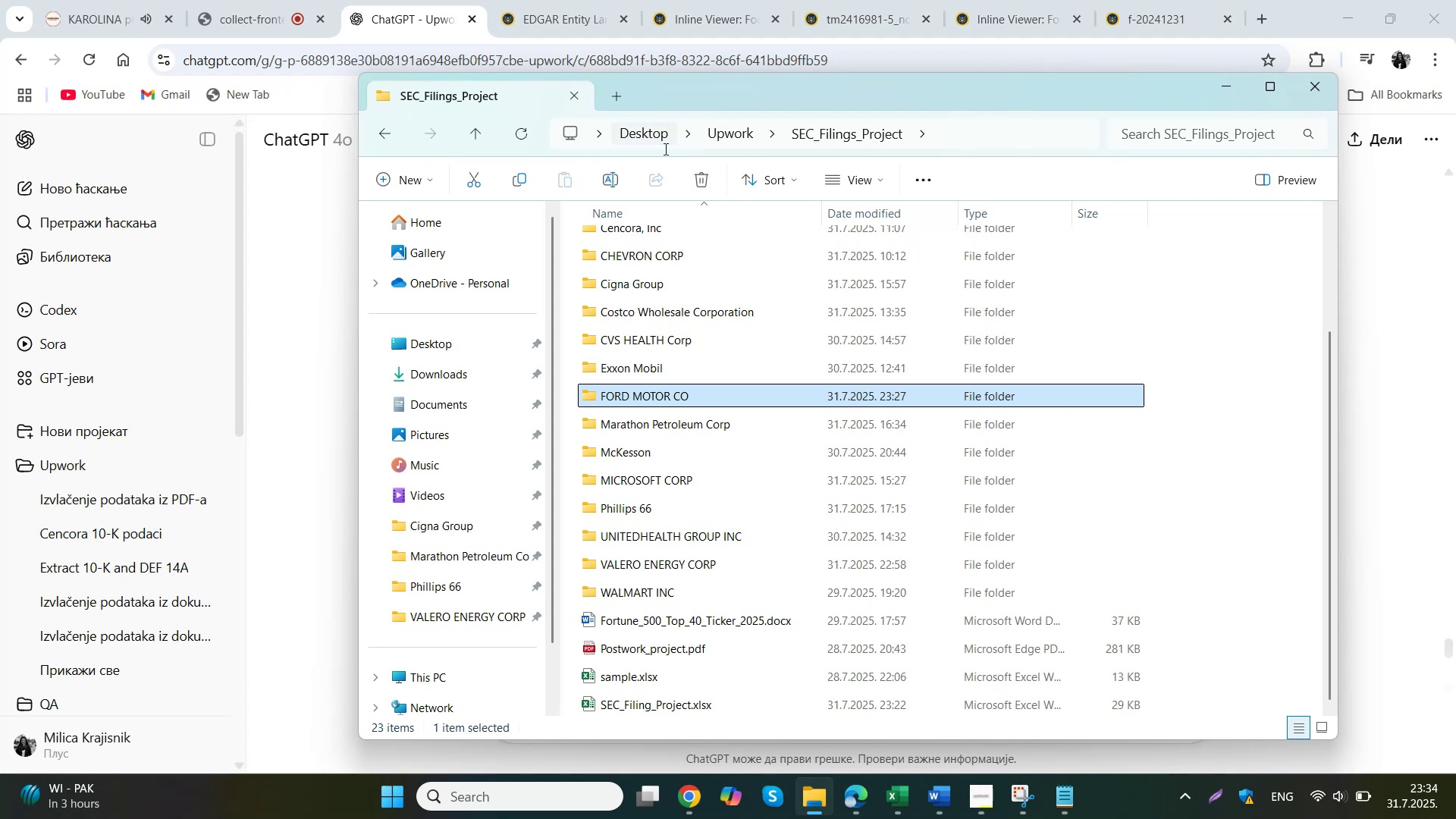 
double_click([679, 396])
 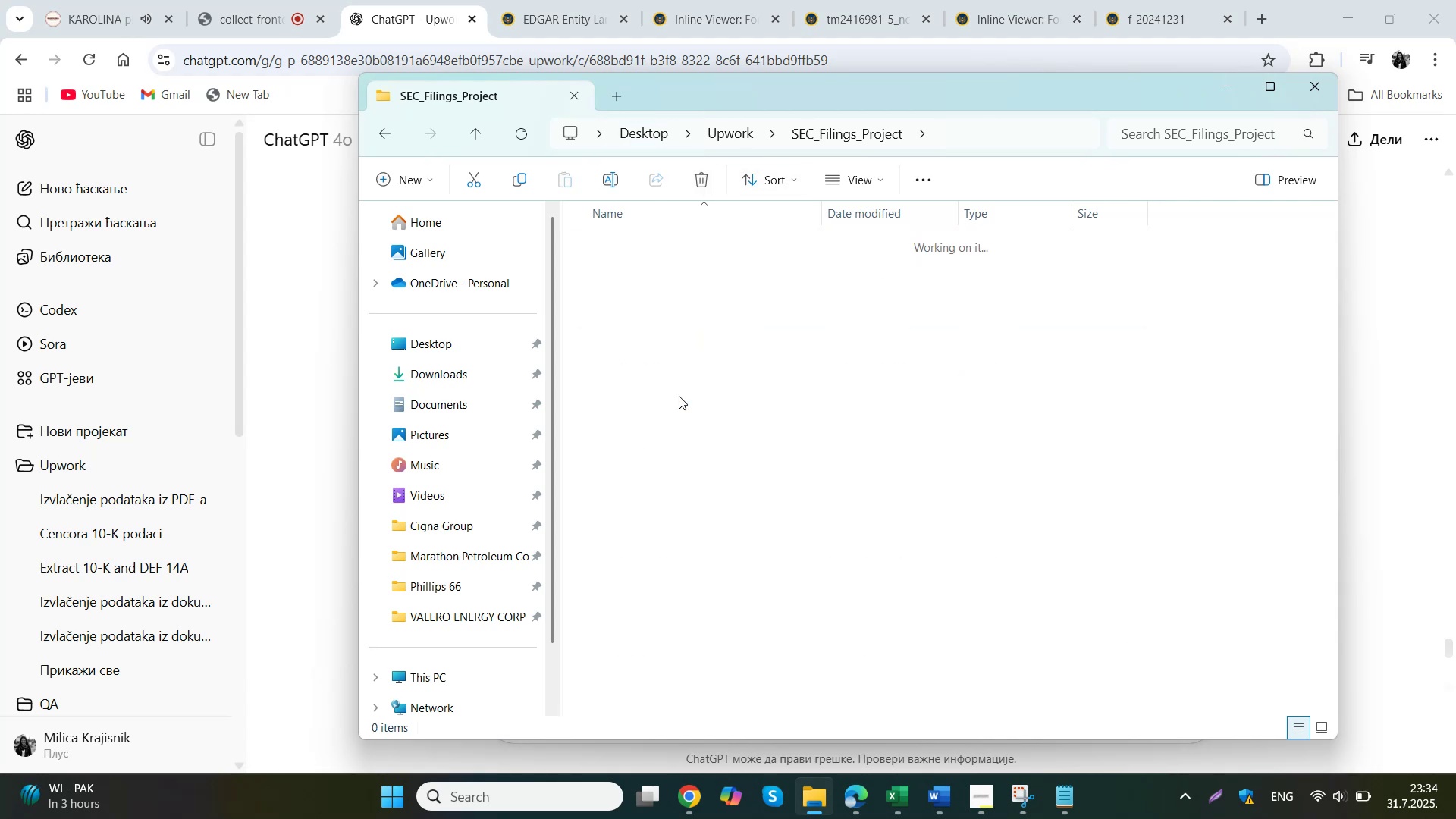 
double_click([686, 251])
 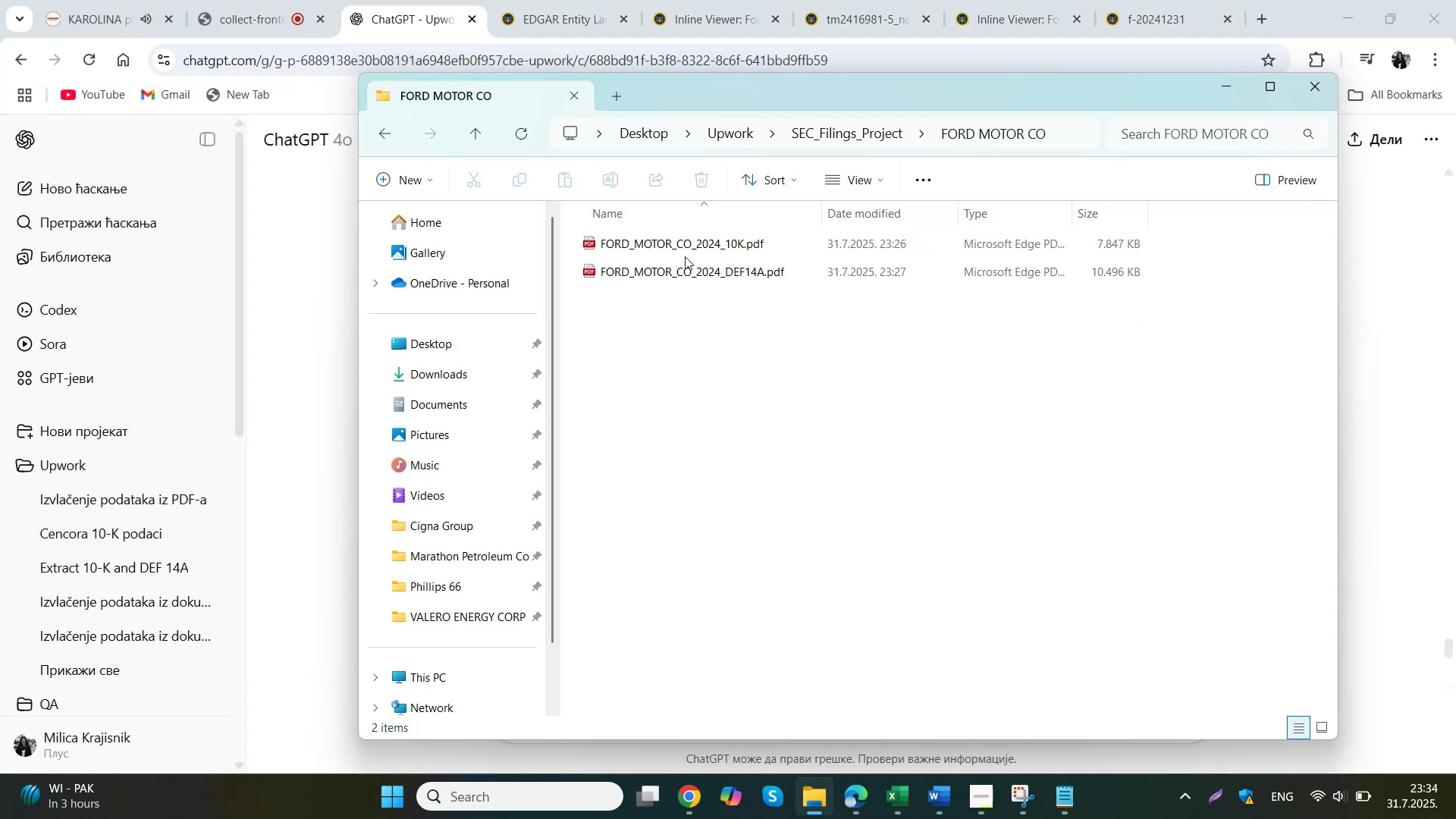 
hold_key(key=ControlLeft, duration=1.02)
 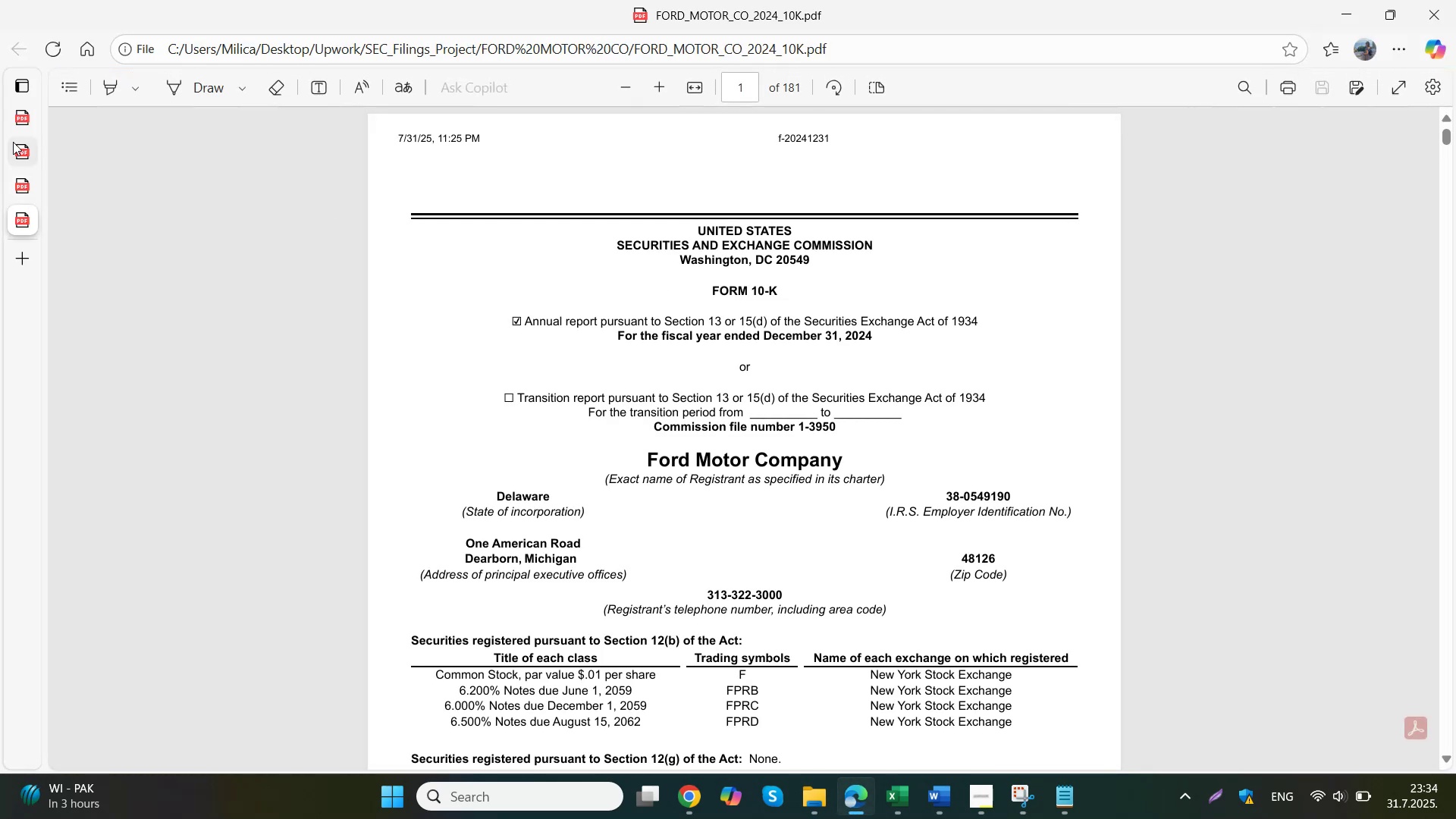 
left_click([217, 143])
 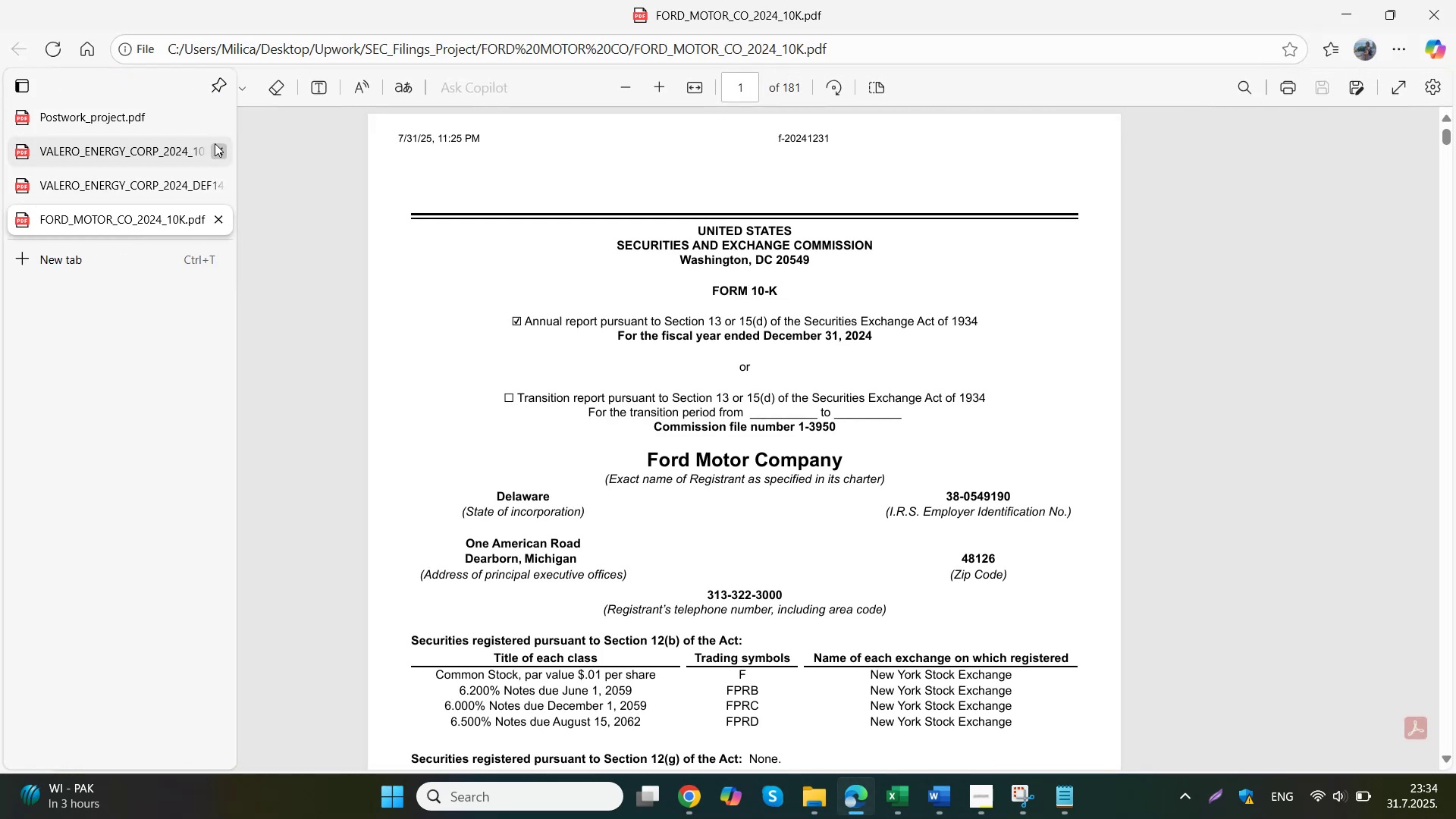 
left_click([220, 150])
 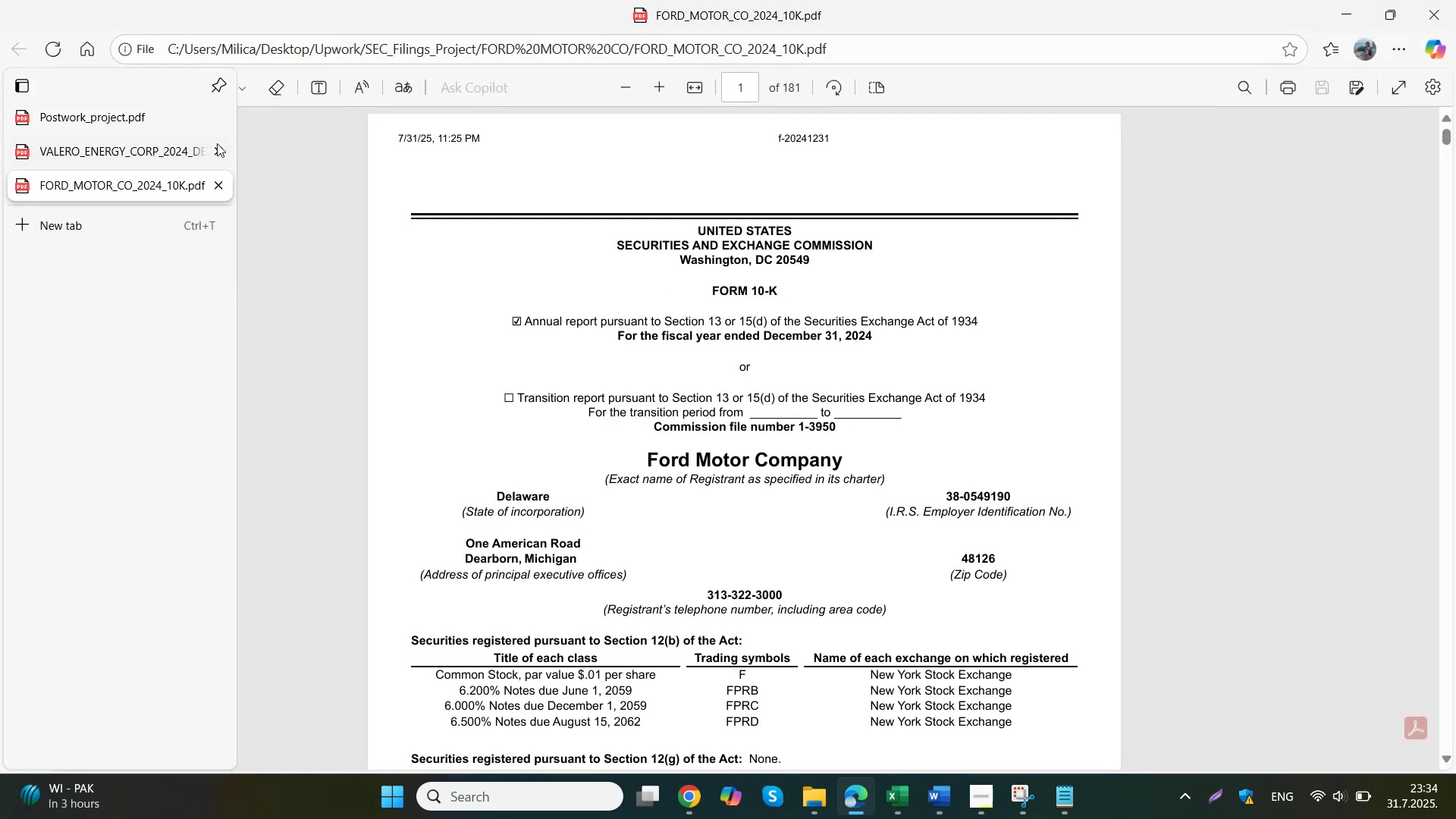 
key(Control+F)
 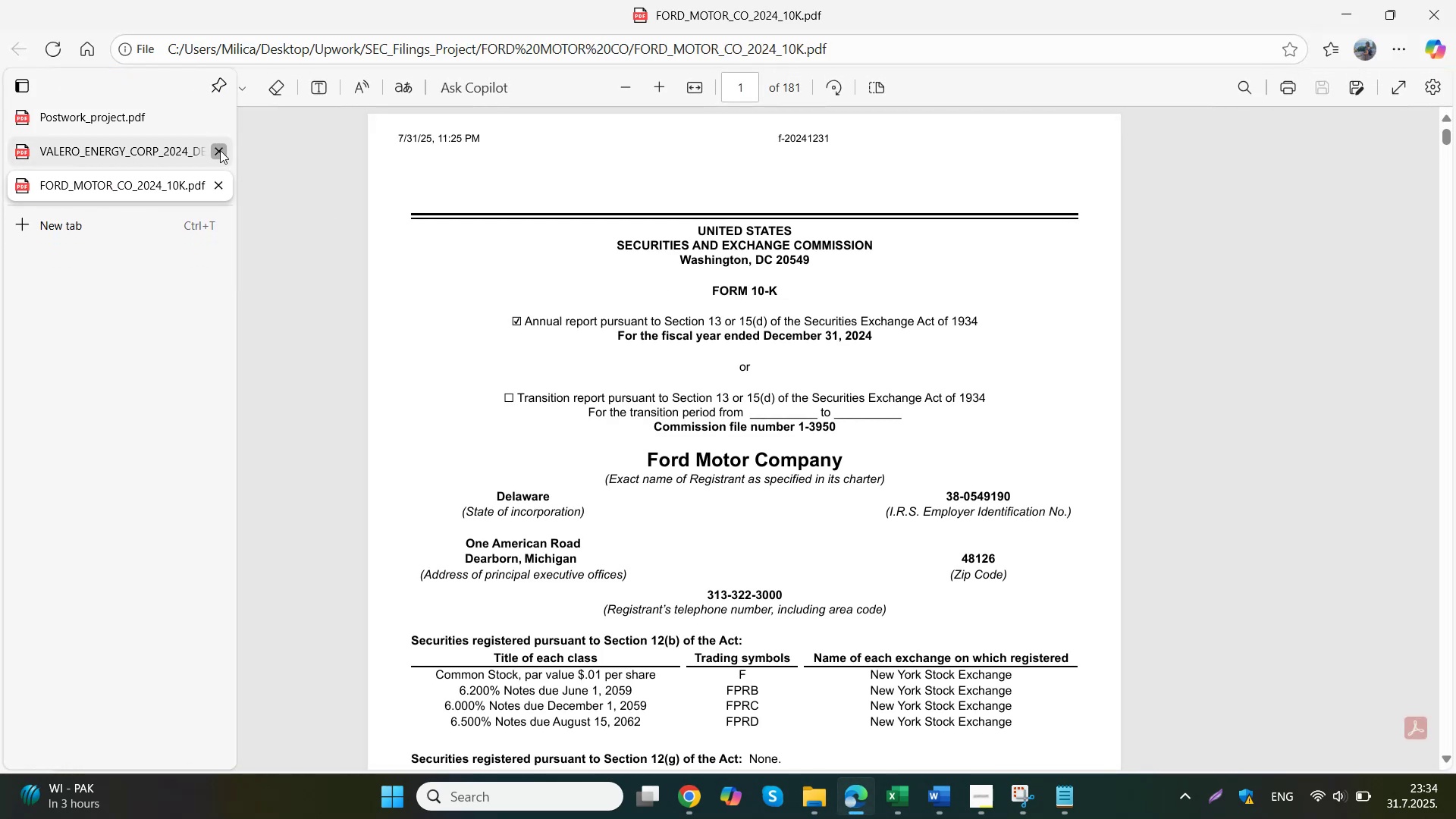 
key(Control+V)
 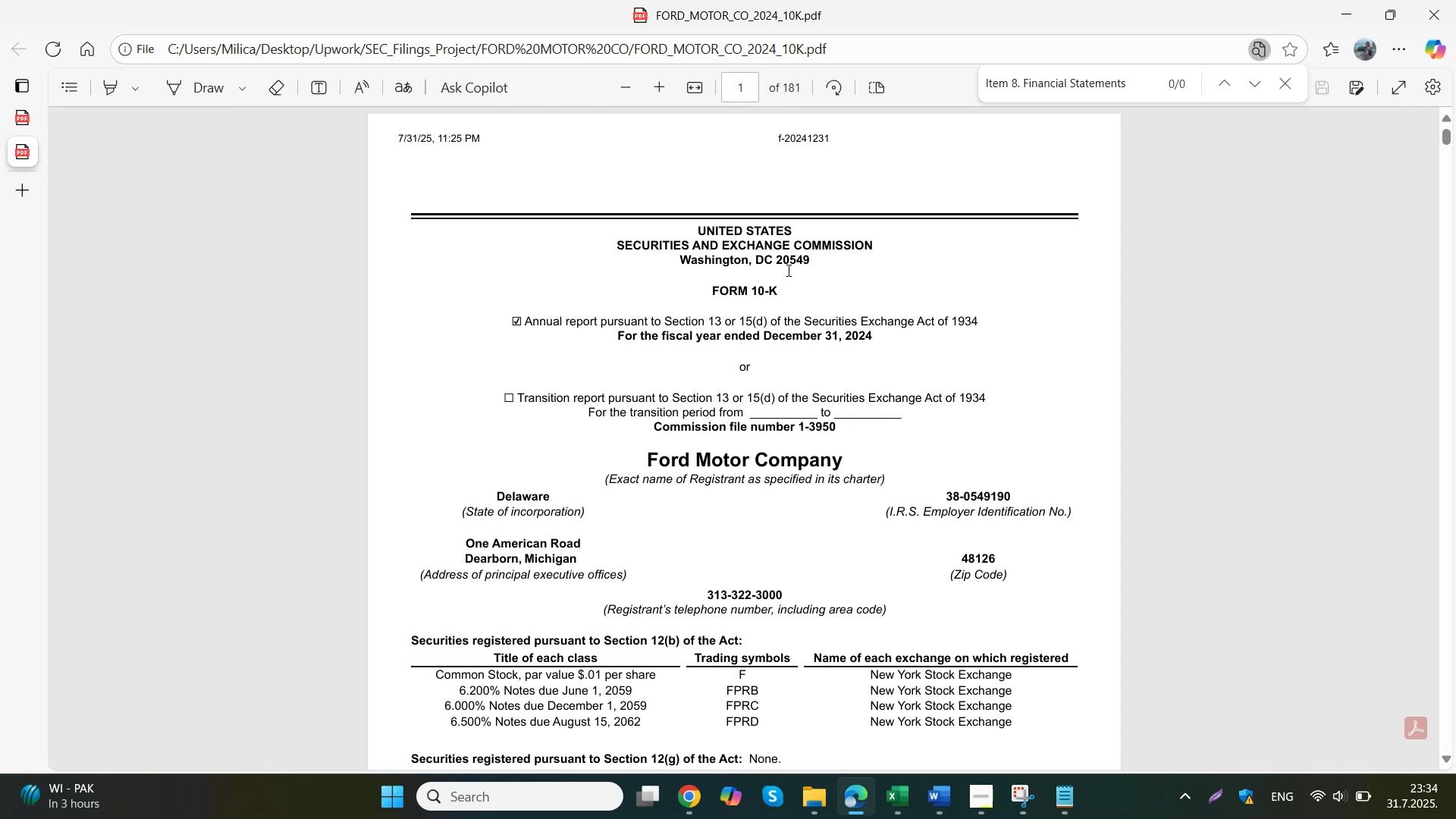 
wait(5.18)
 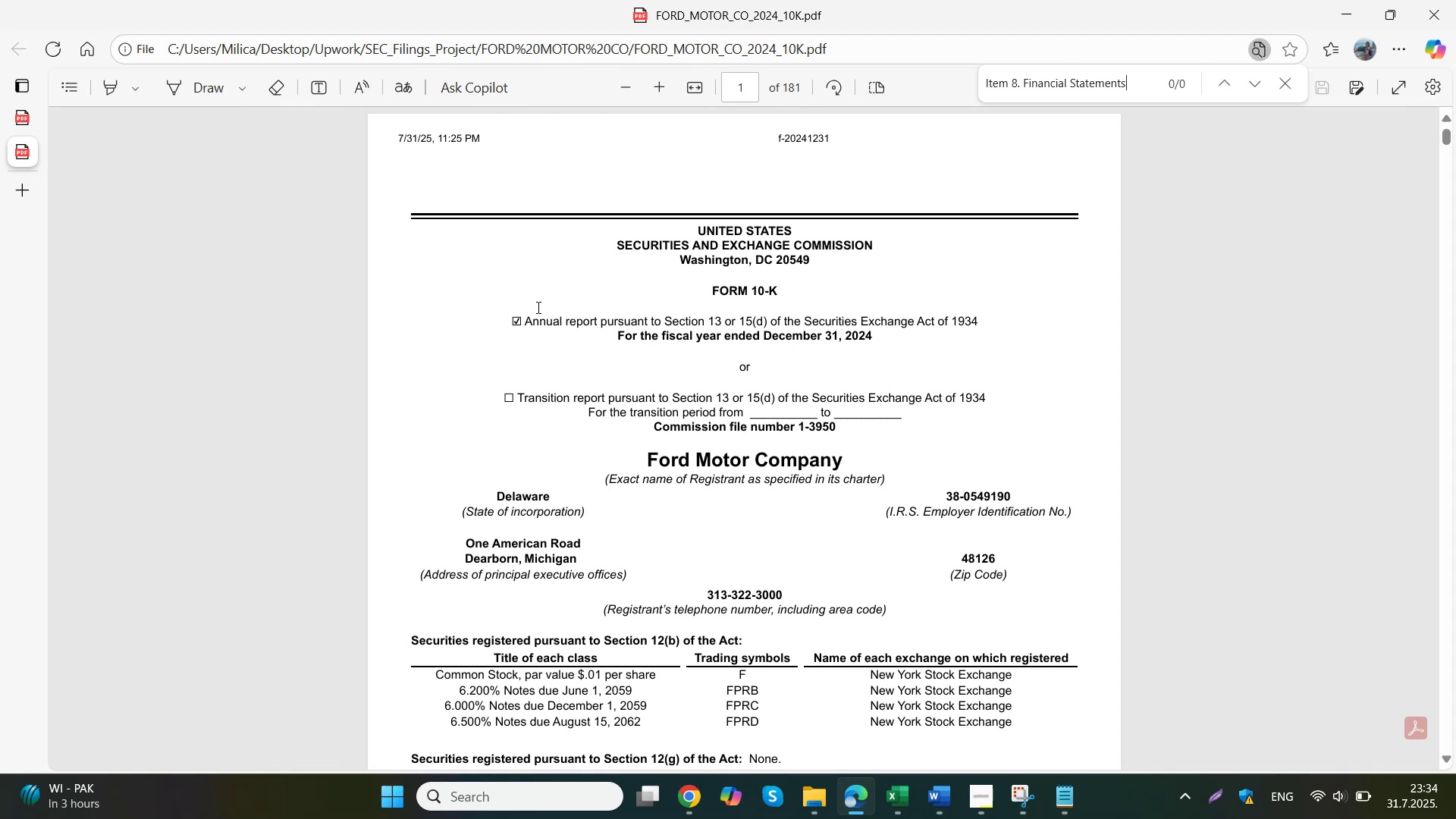 
left_click([966, 297])
 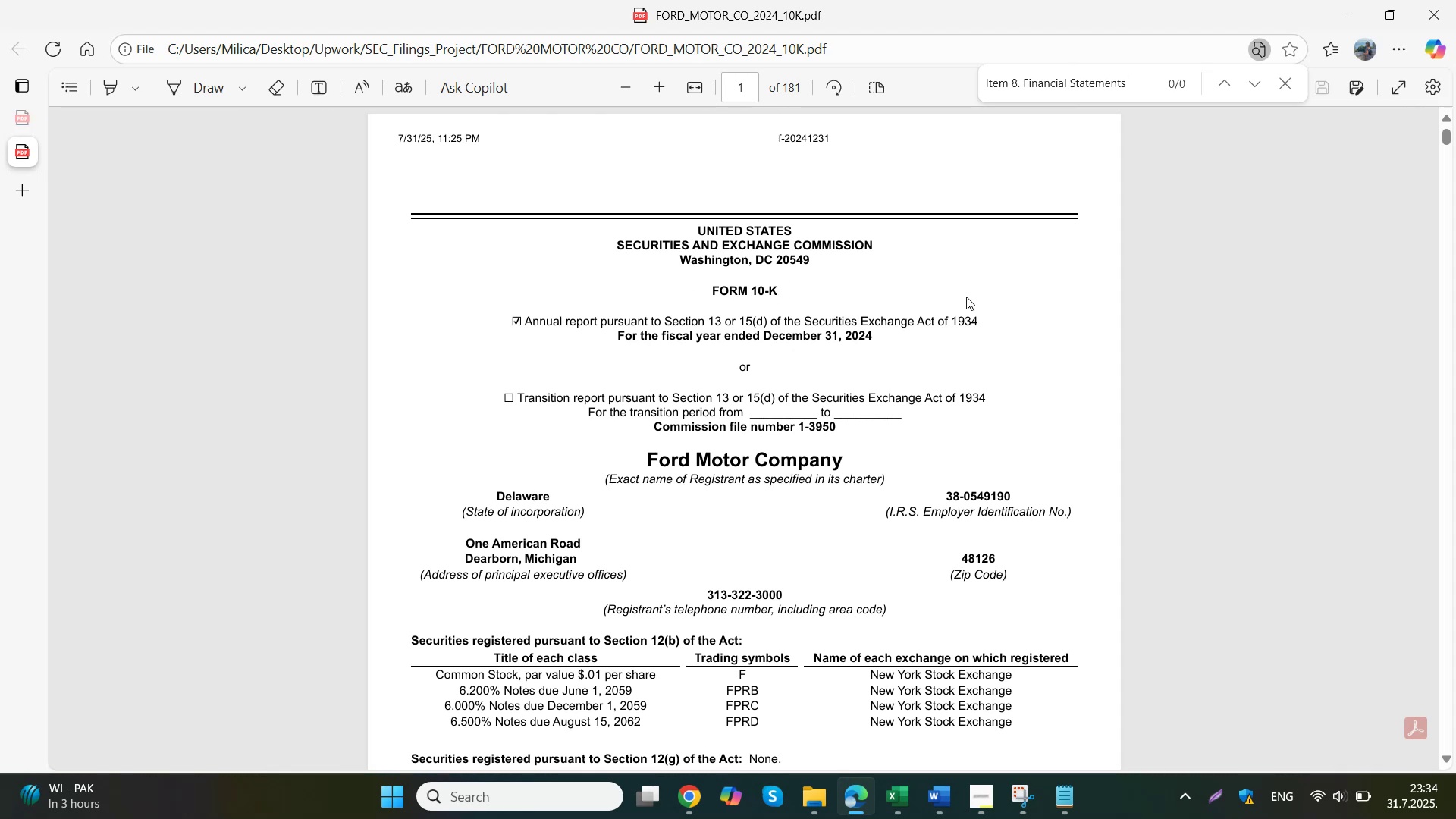 
scroll: coordinate [512, 483], scroll_direction: down, amount: 42.0
 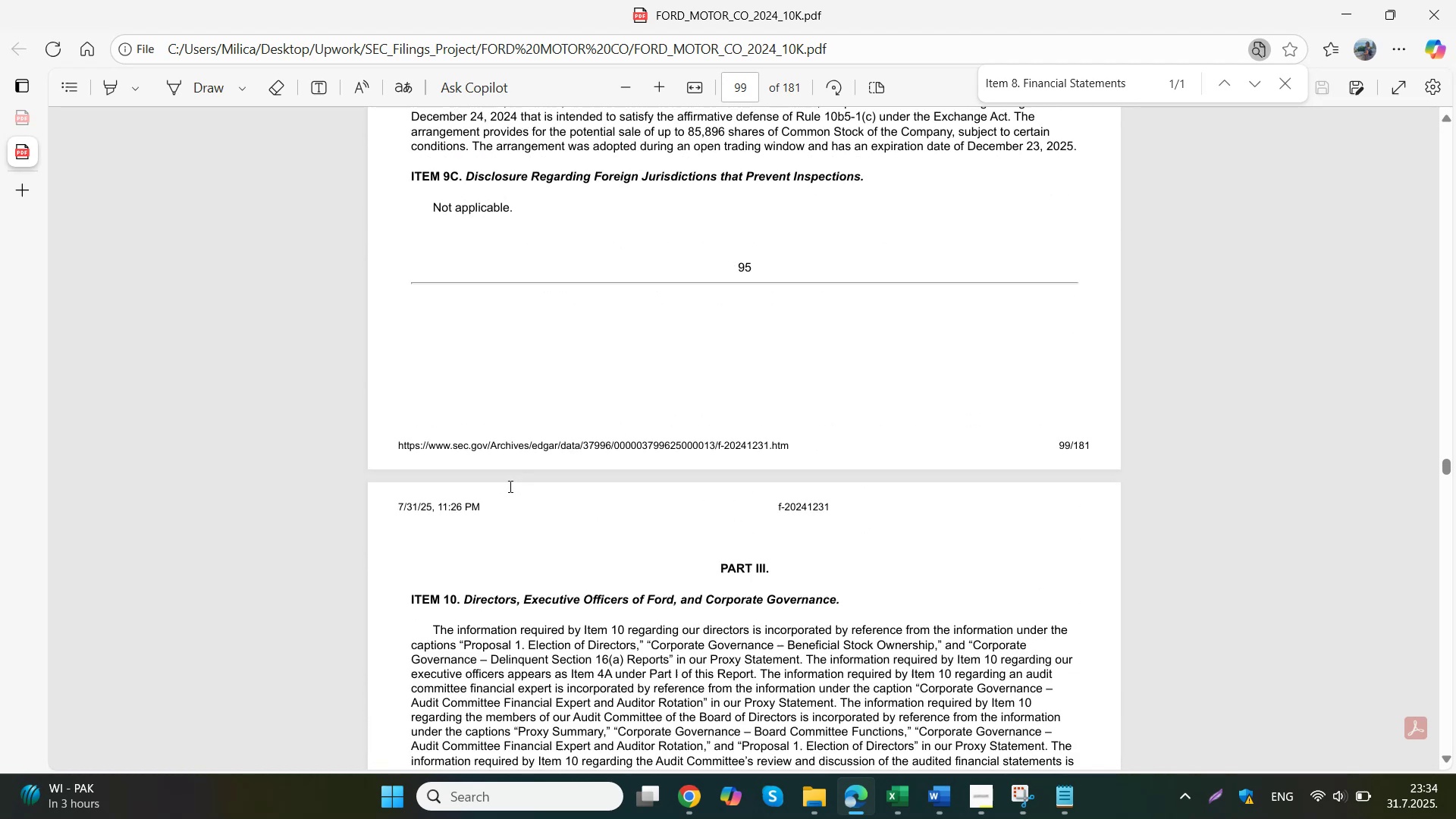 
scroll: coordinate [831, 403], scroll_direction: down, amount: 82.0
 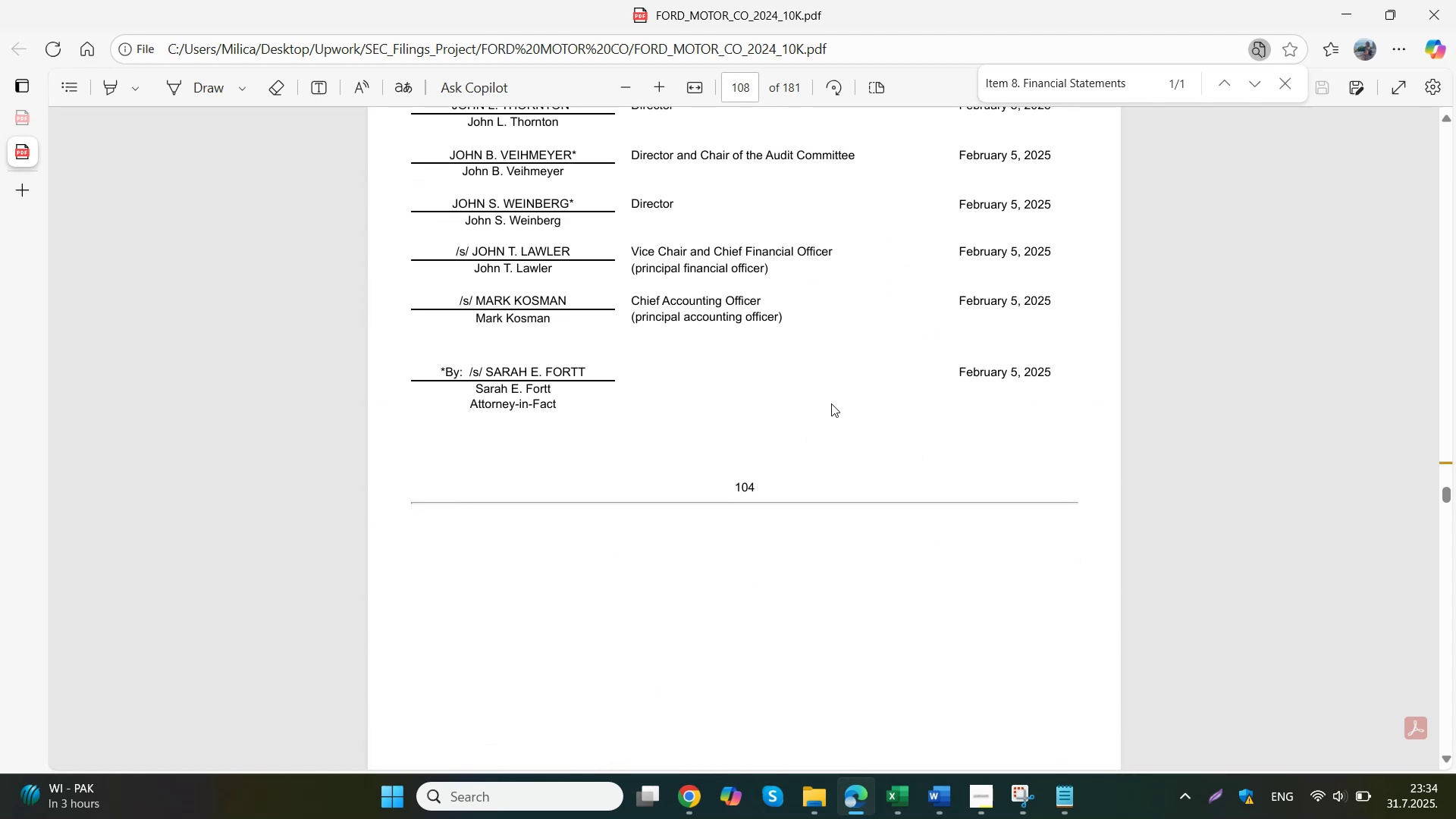 
scroll: coordinate [826, 413], scroll_direction: down, amount: 29.0
 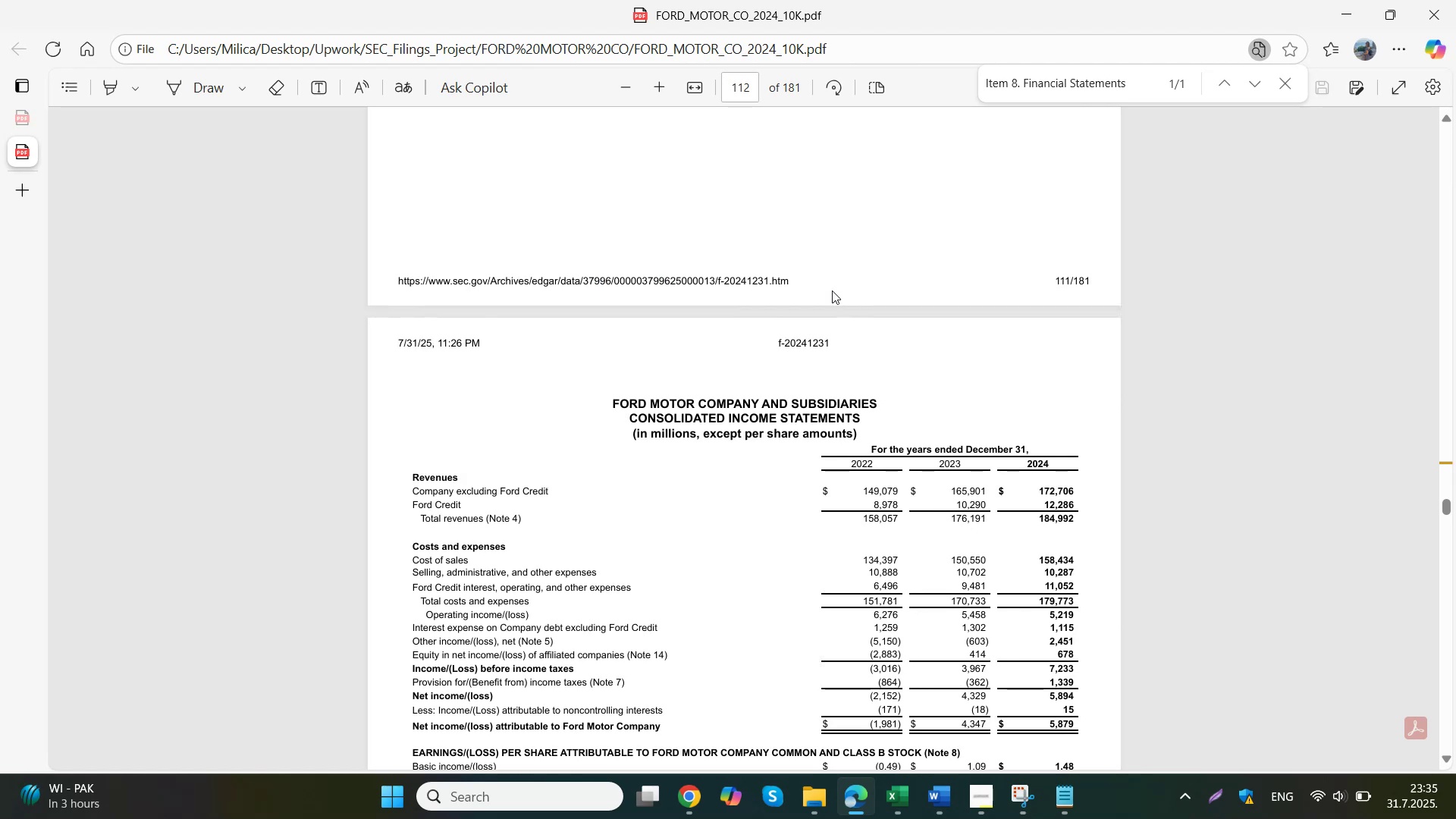 
wait(8.32)
 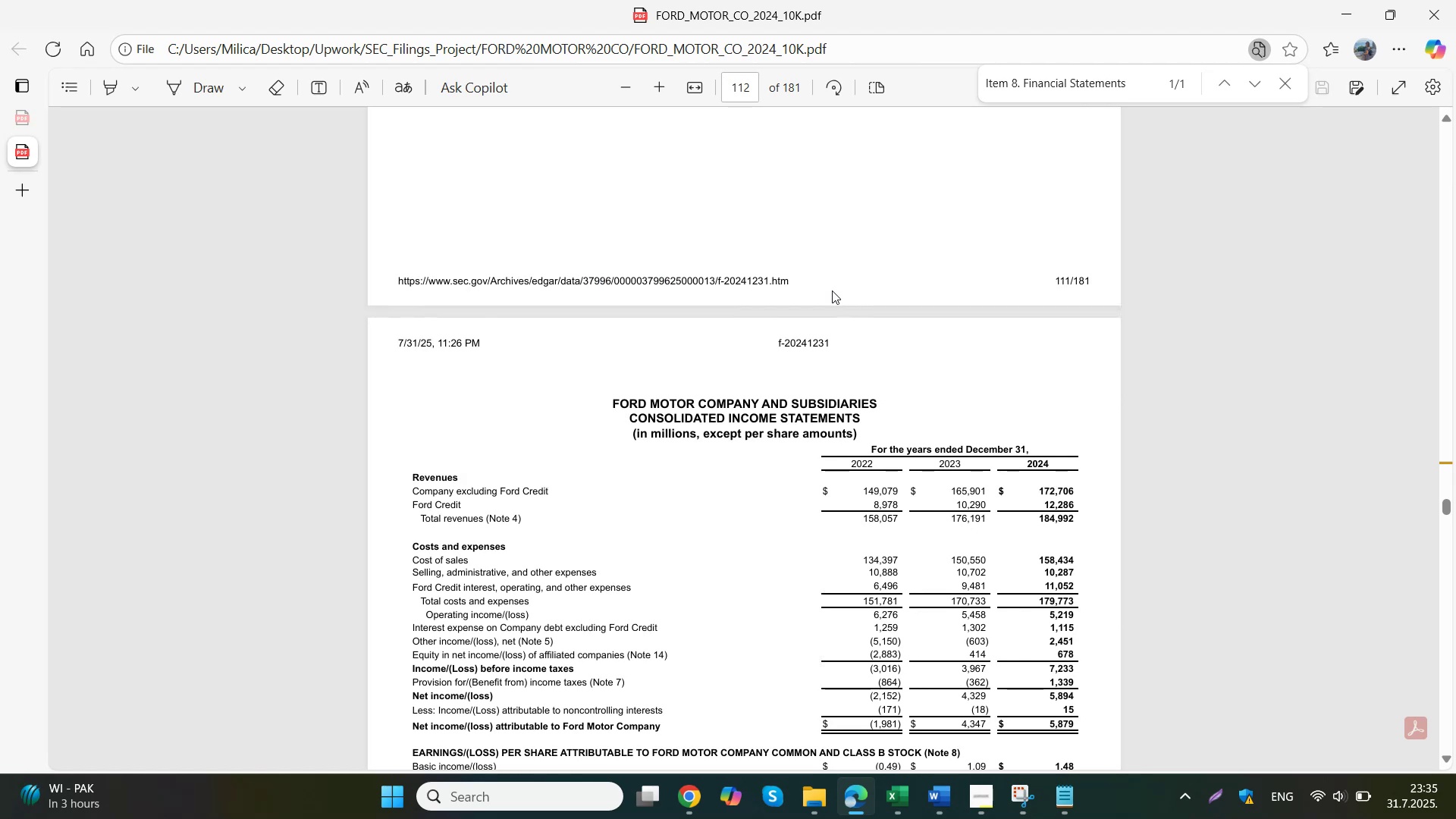 
mouse_move([643, 690])
 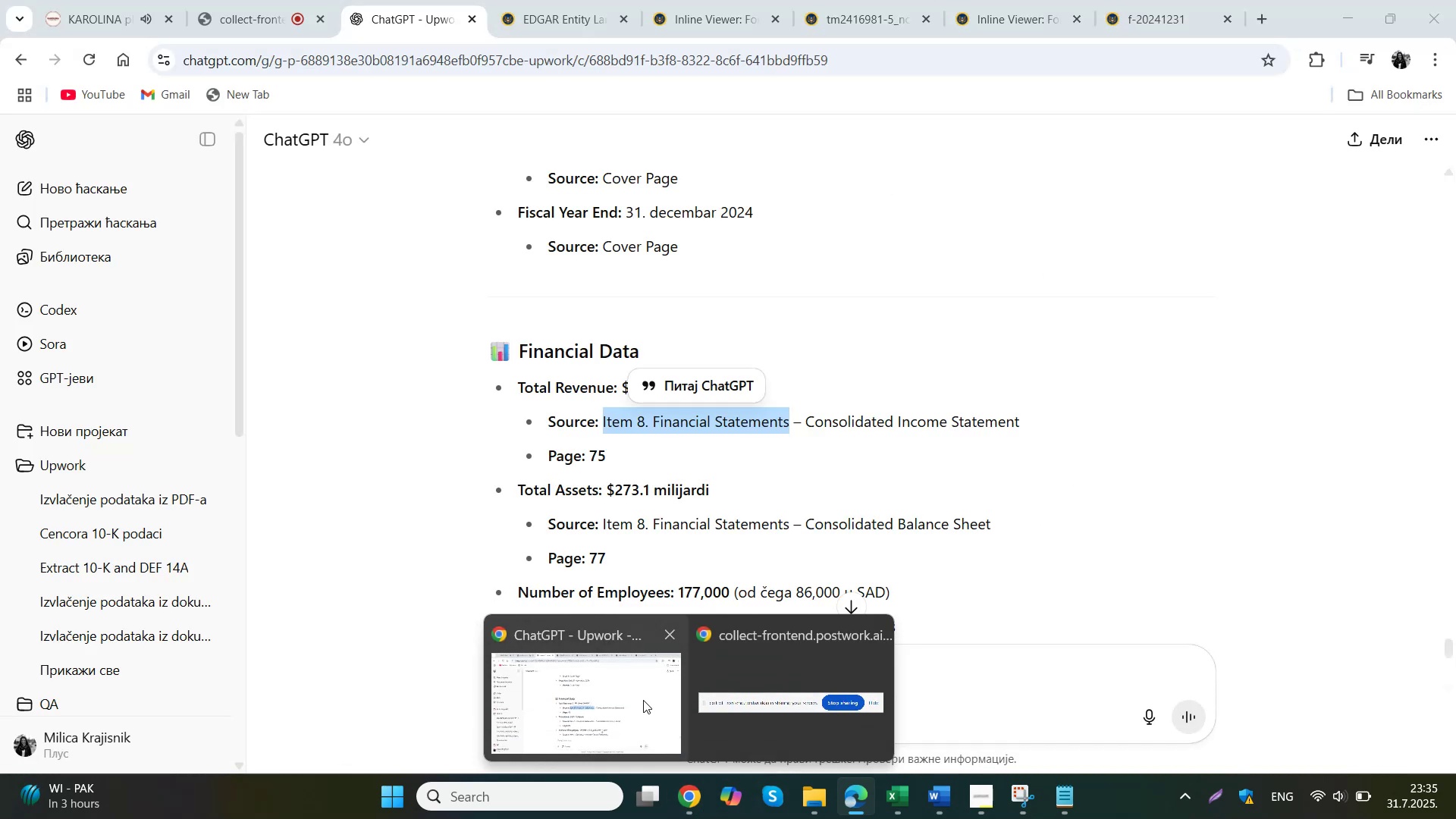 
left_click([617, 694])
 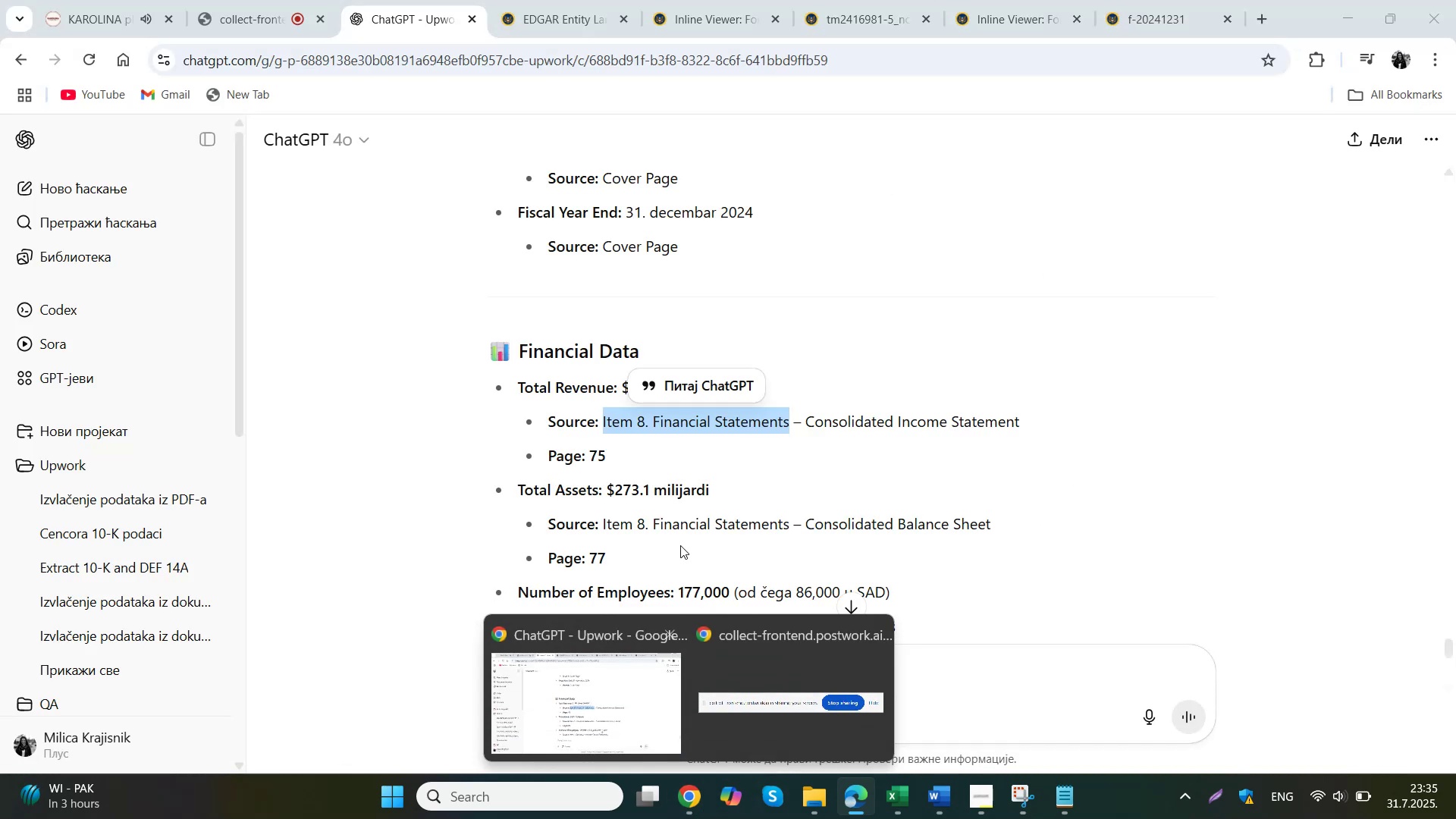 
left_click([666, 518])
 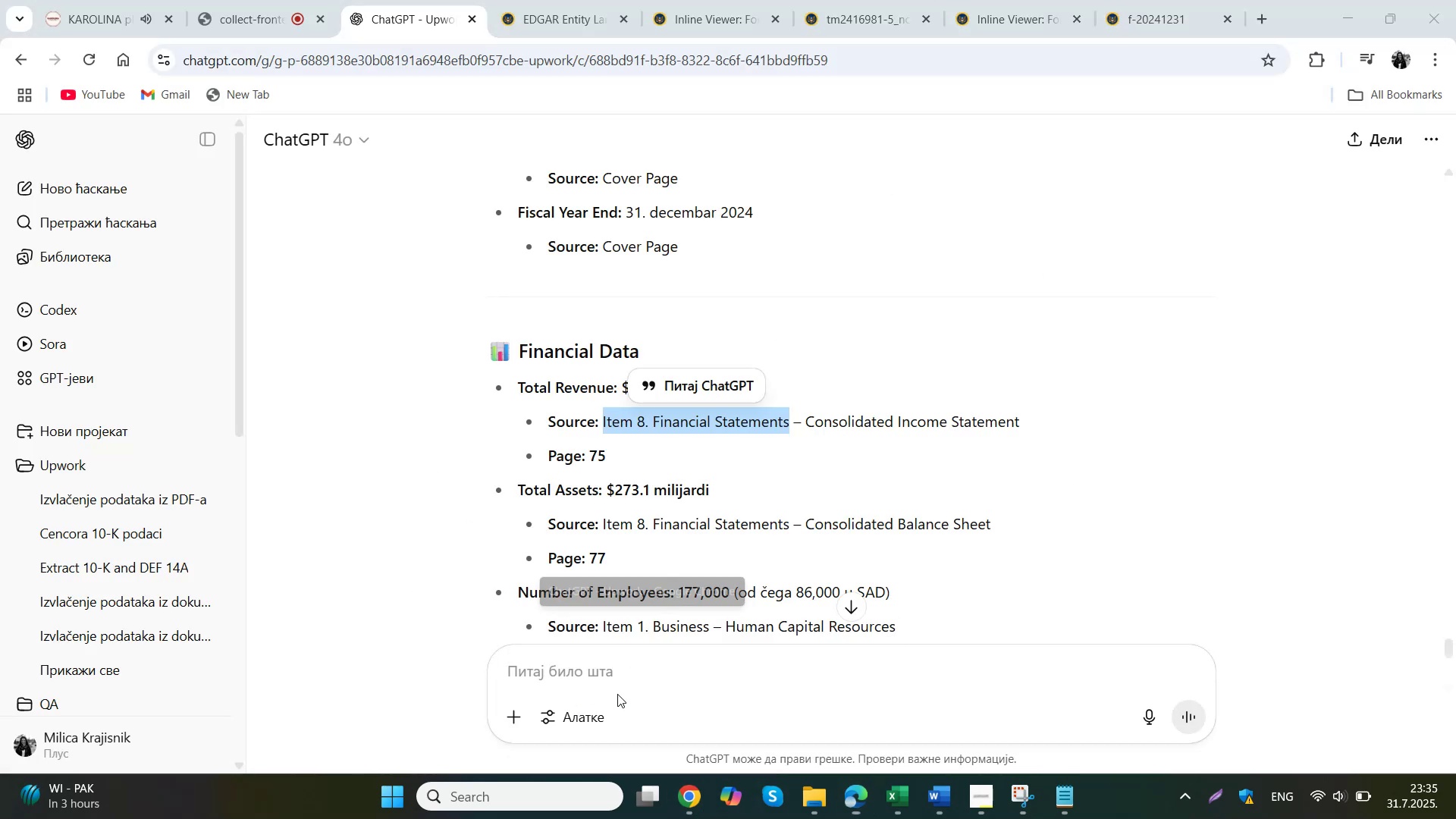 
left_click([700, 453])
 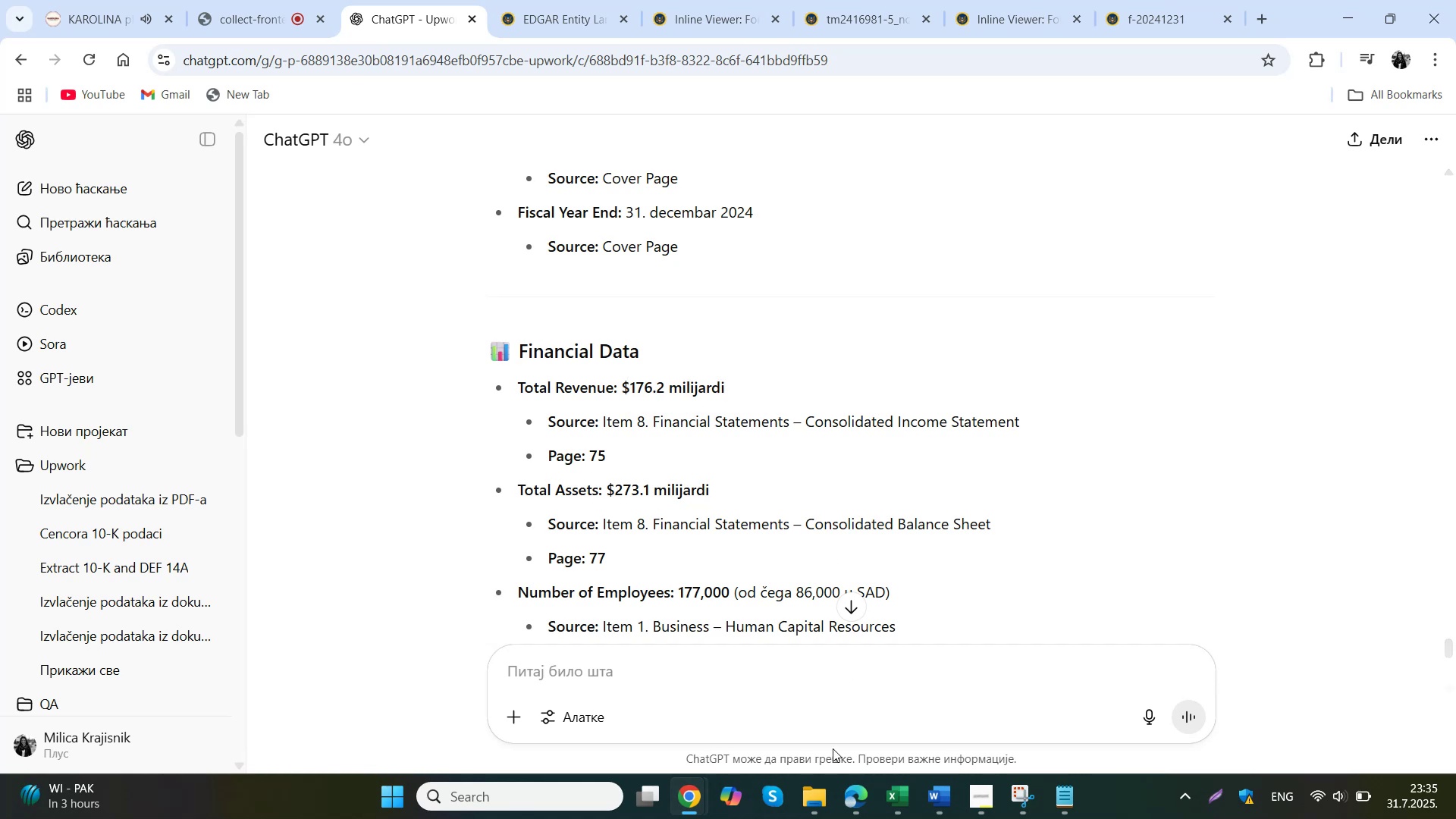 
left_click([863, 804])
 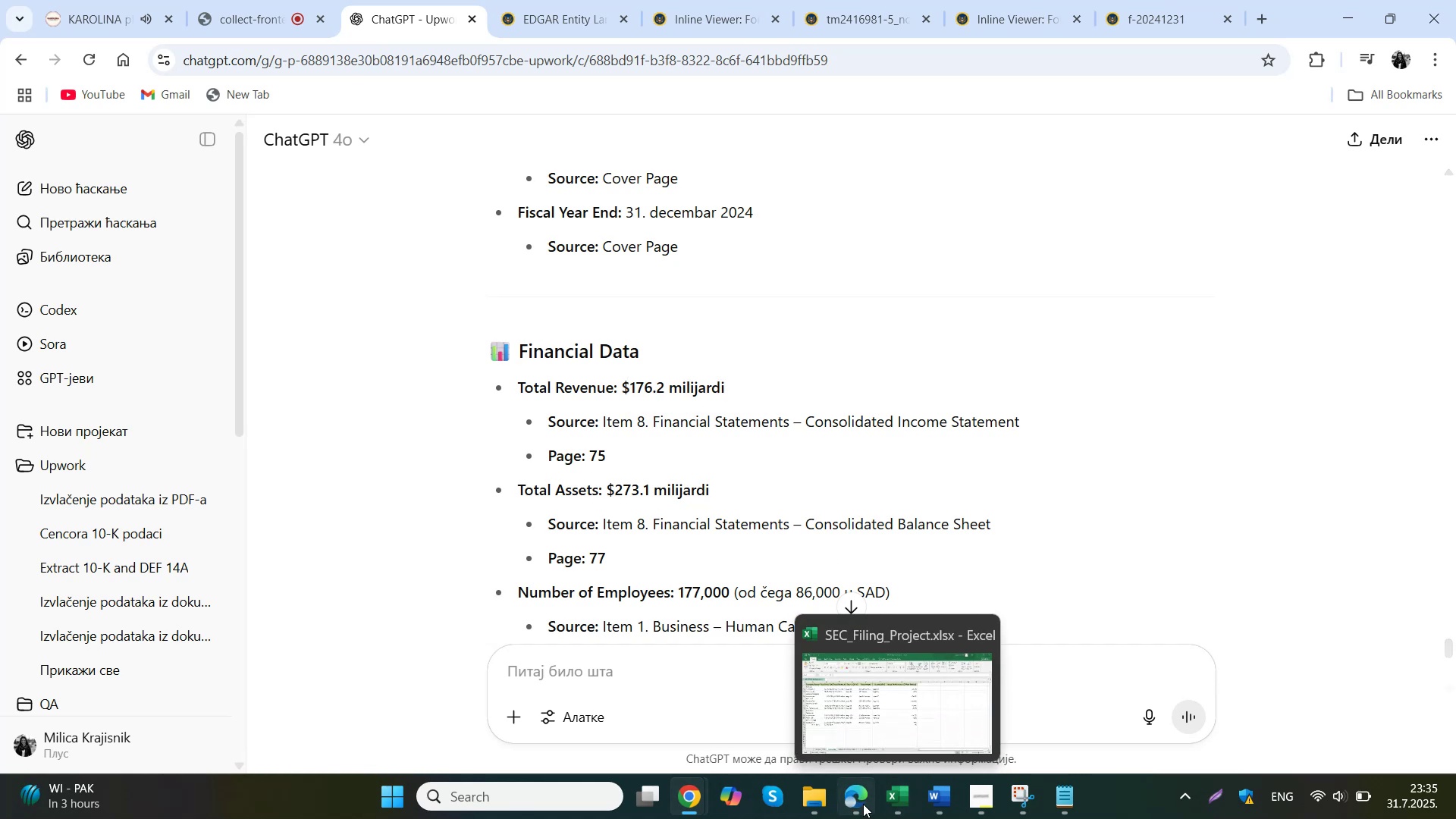 
scroll: coordinate [1021, 434], scroll_direction: down, amount: 1.0
 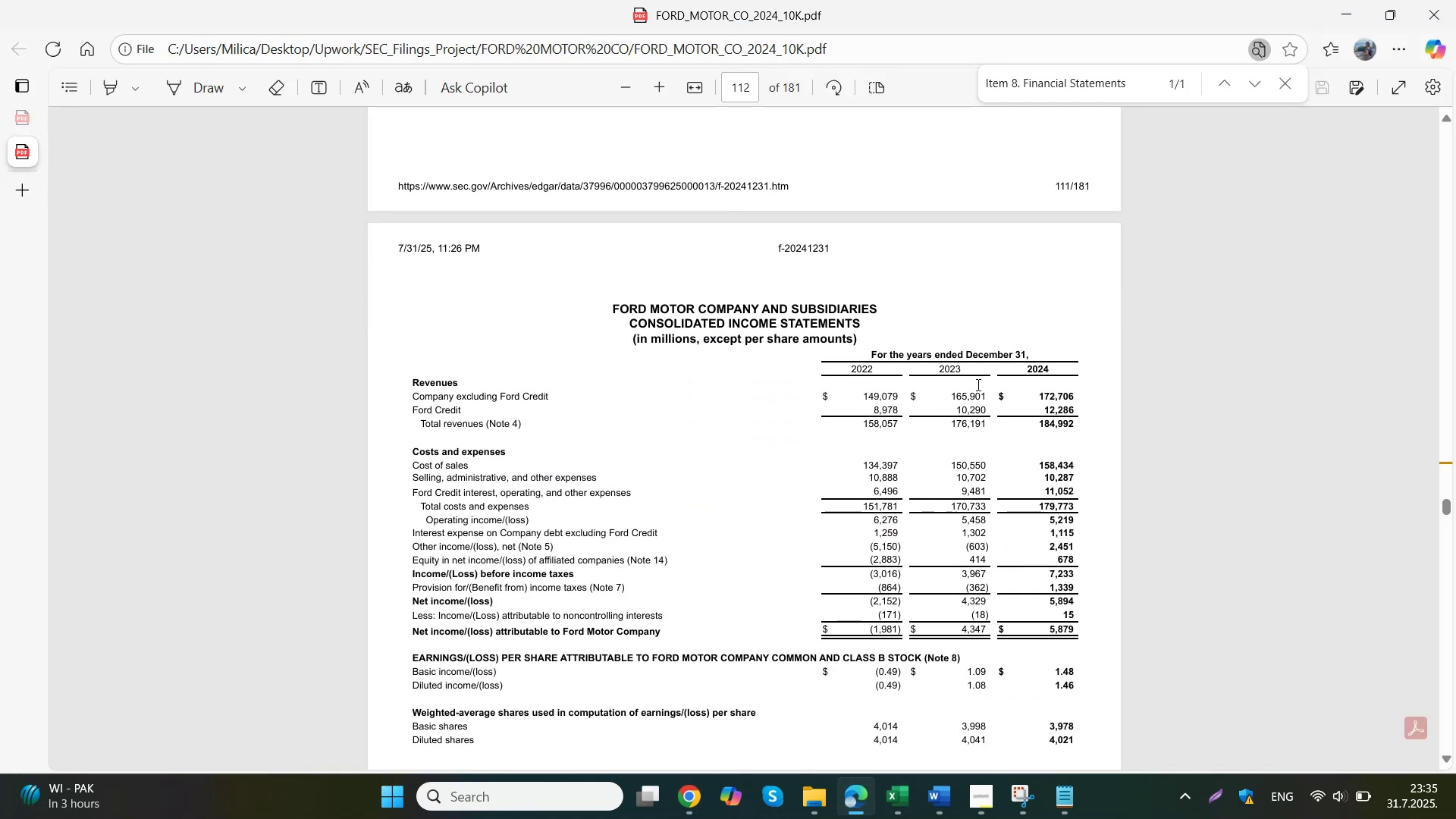 
left_click_drag(start_coordinate=[1038, 420], to_coordinate=[1080, 425])
 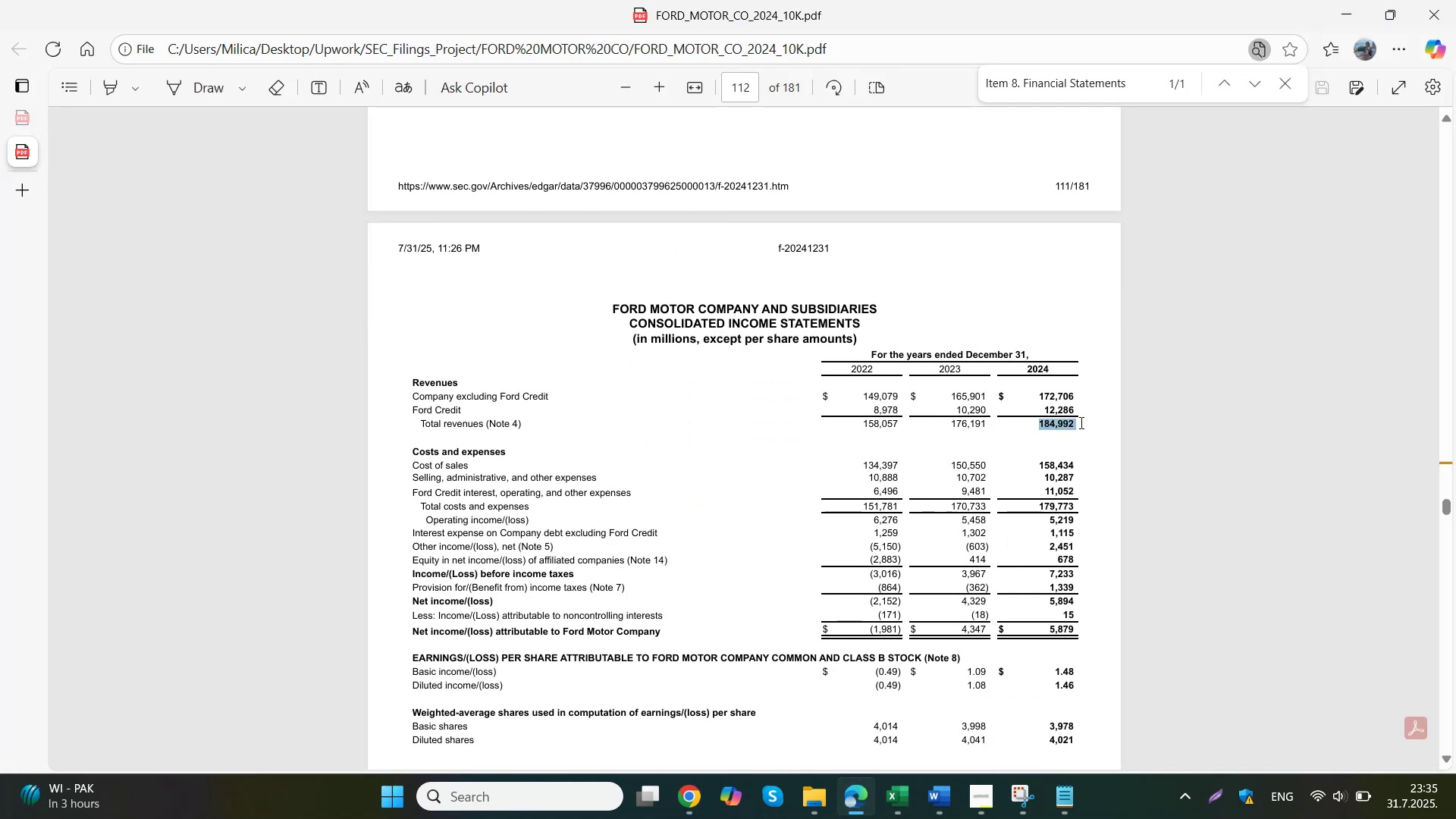 
key(Control+ControlLeft)
 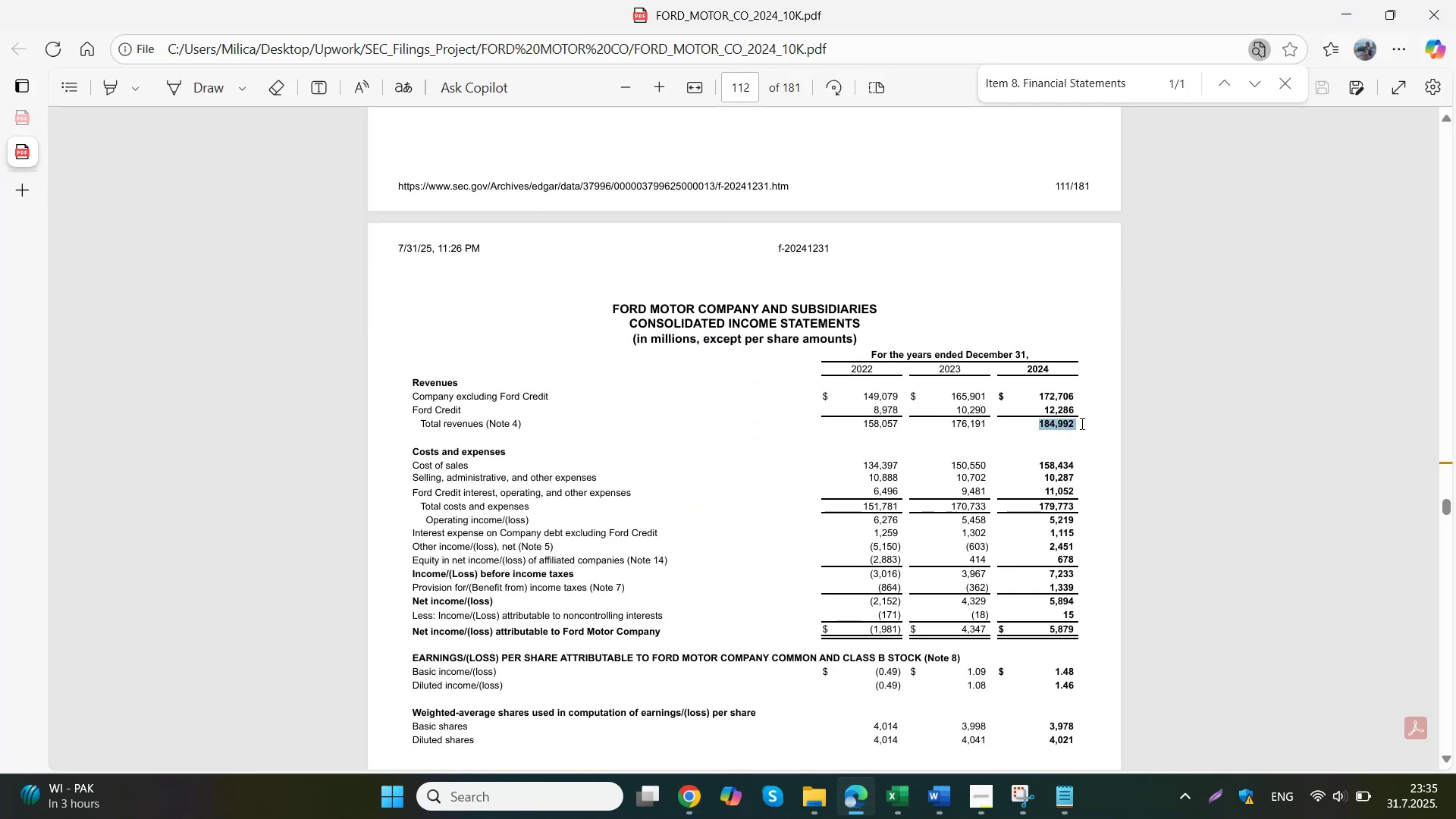 
key(Control+C)
 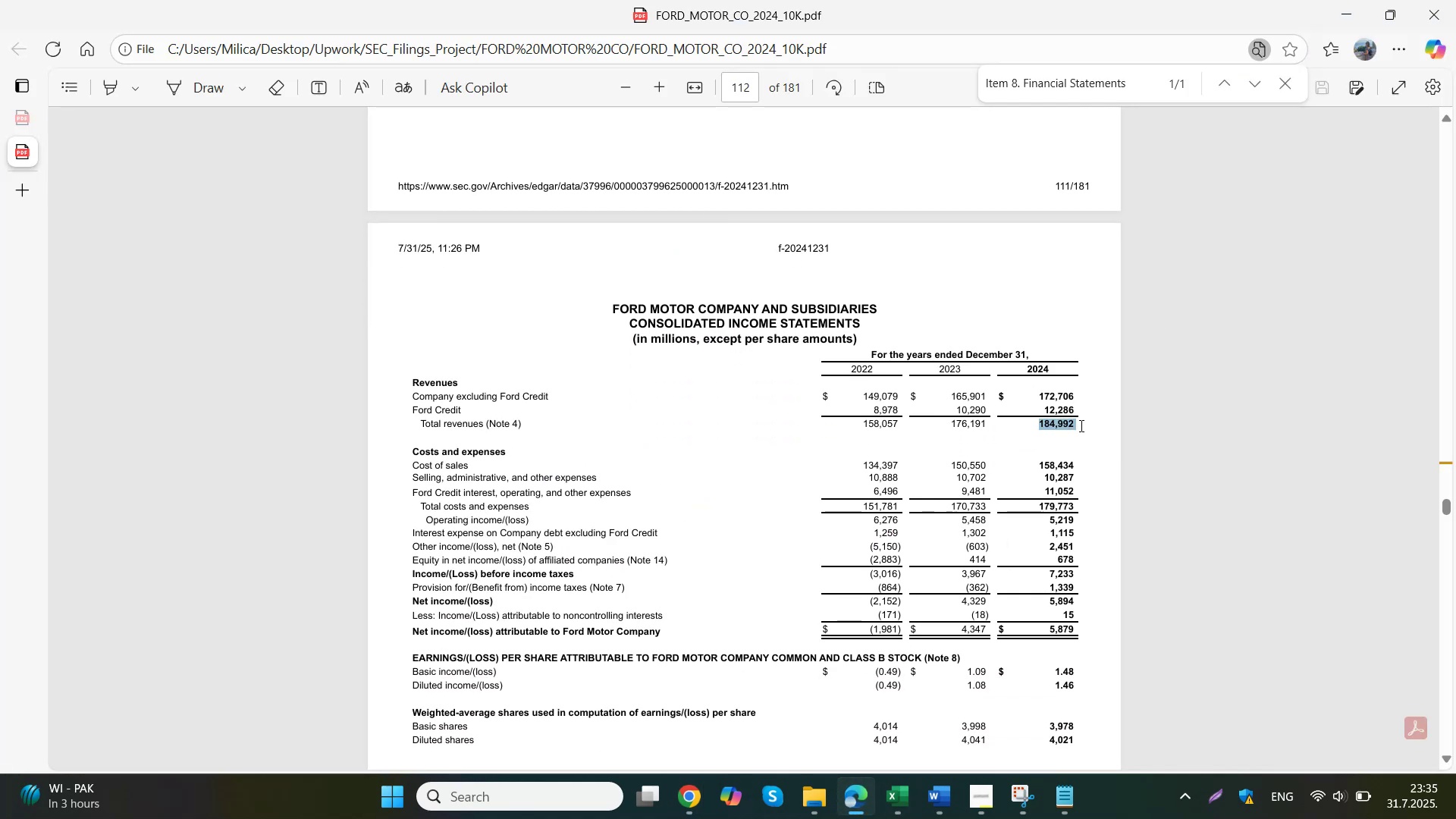 
scroll: coordinate [844, 485], scroll_direction: down, amount: 5.0
 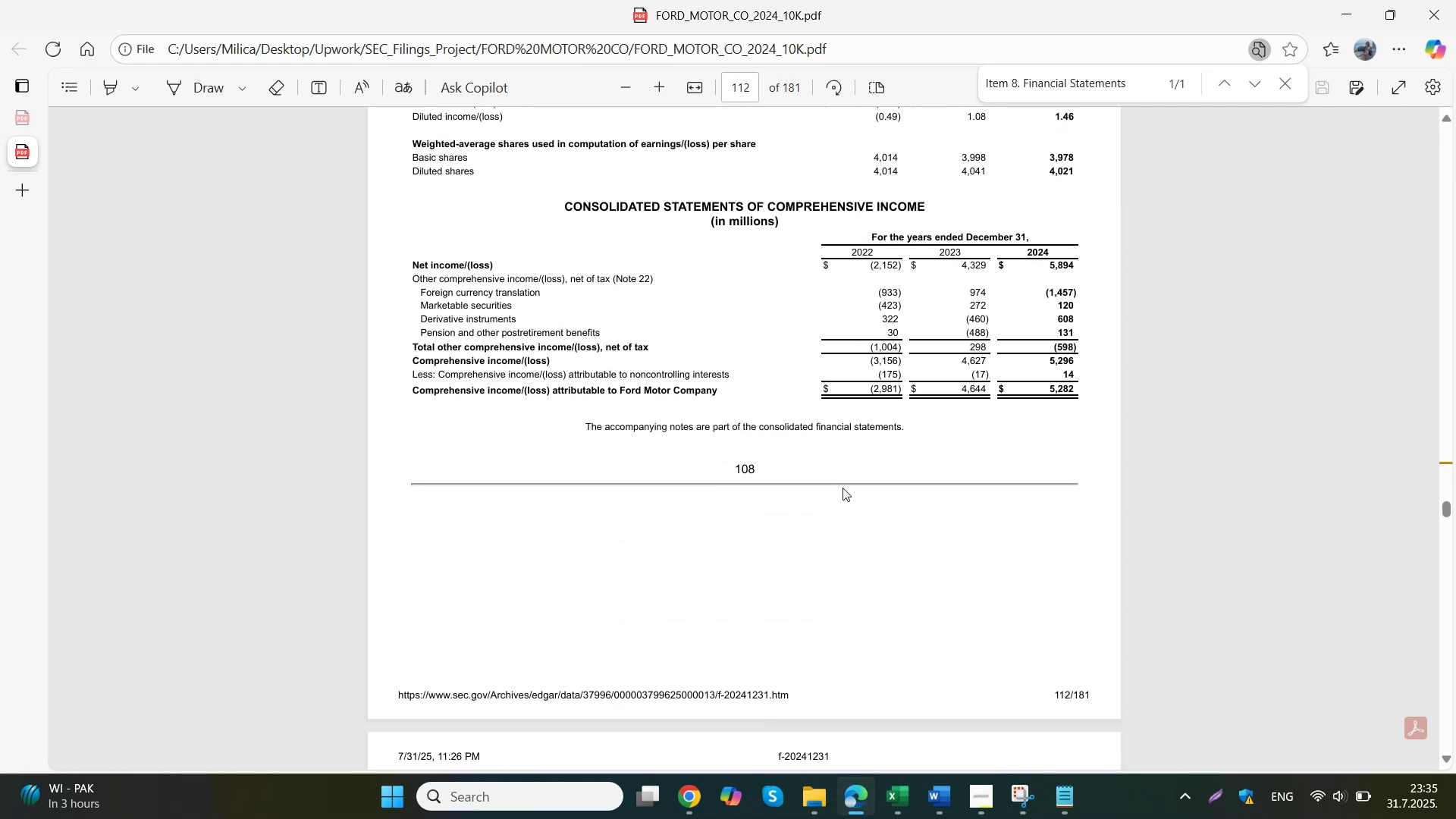 
left_click([901, 797])
 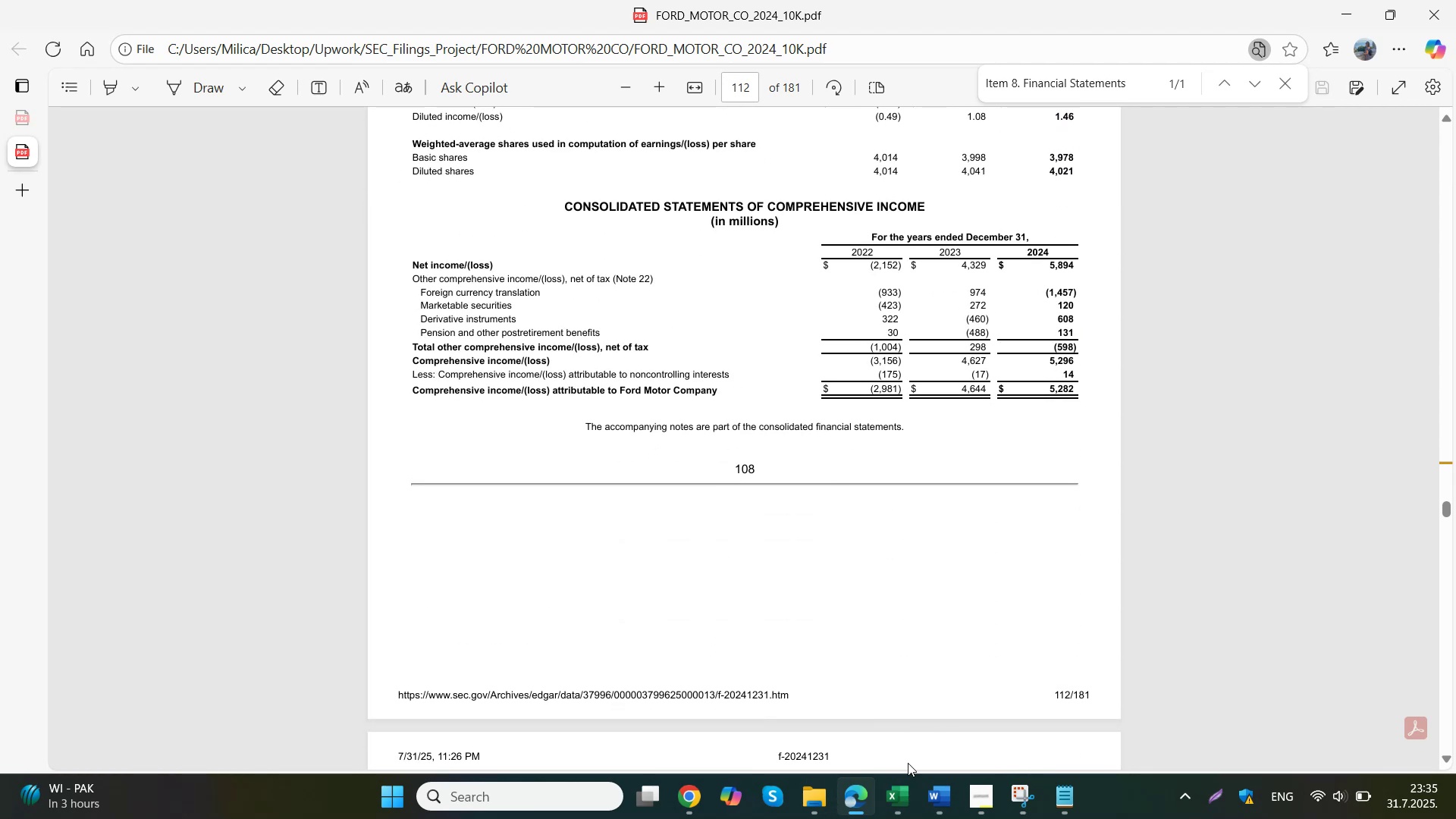 
left_click([368, 546])
 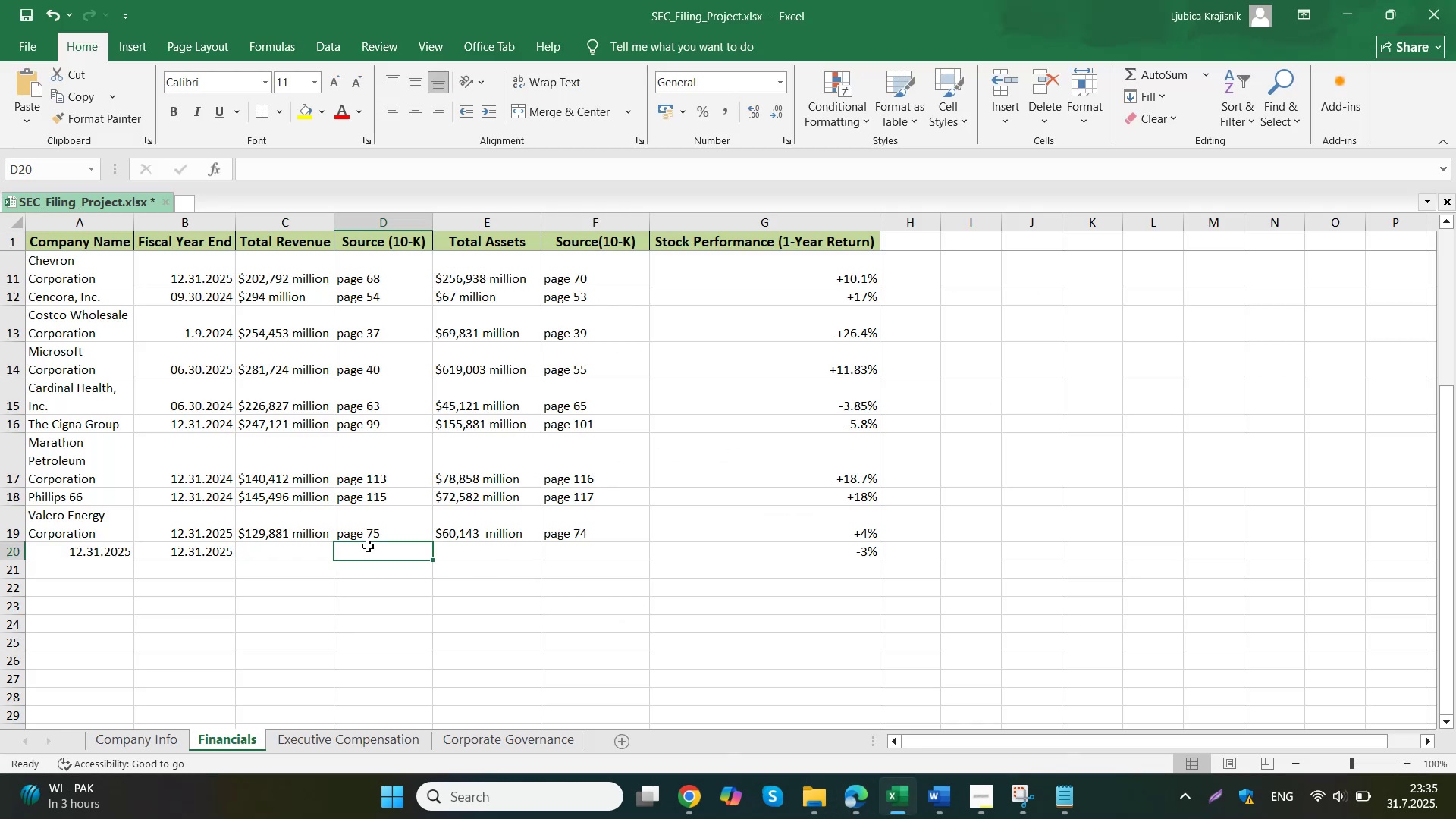 
type(page 112)
 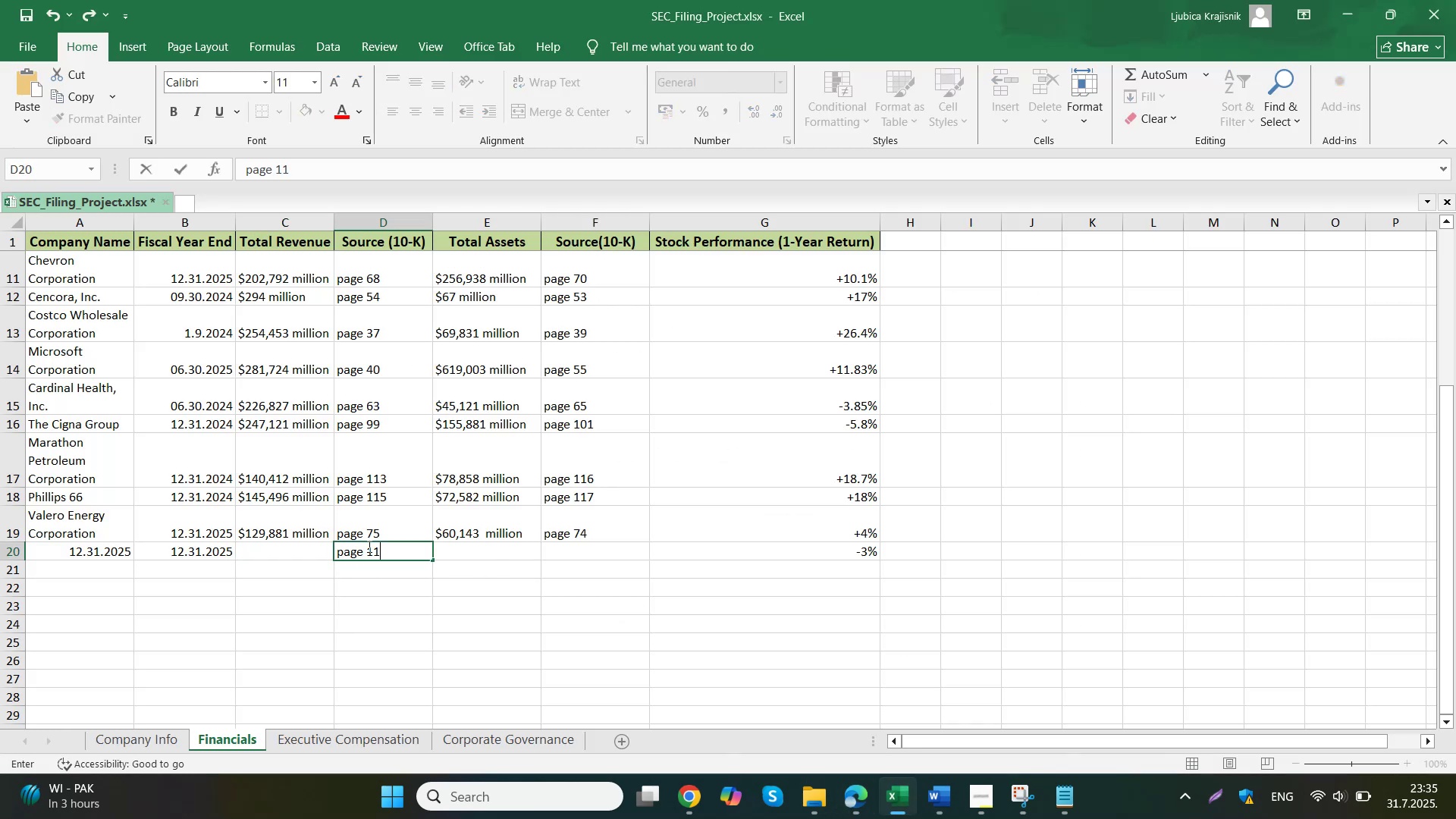 
left_click([287, 521])
 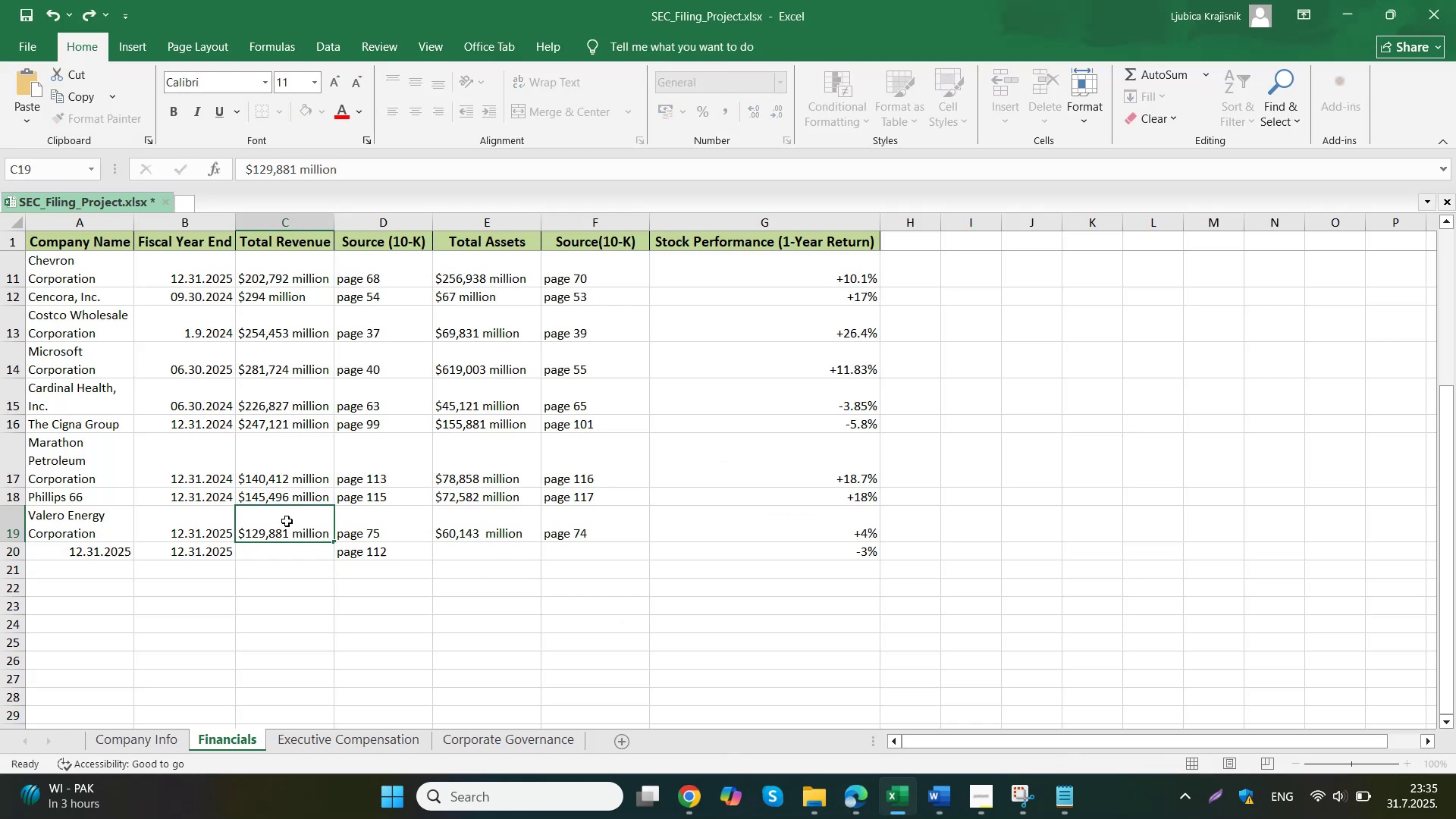 
left_click_drag(start_coordinate=[331, 539], to_coordinate=[329, 568])
 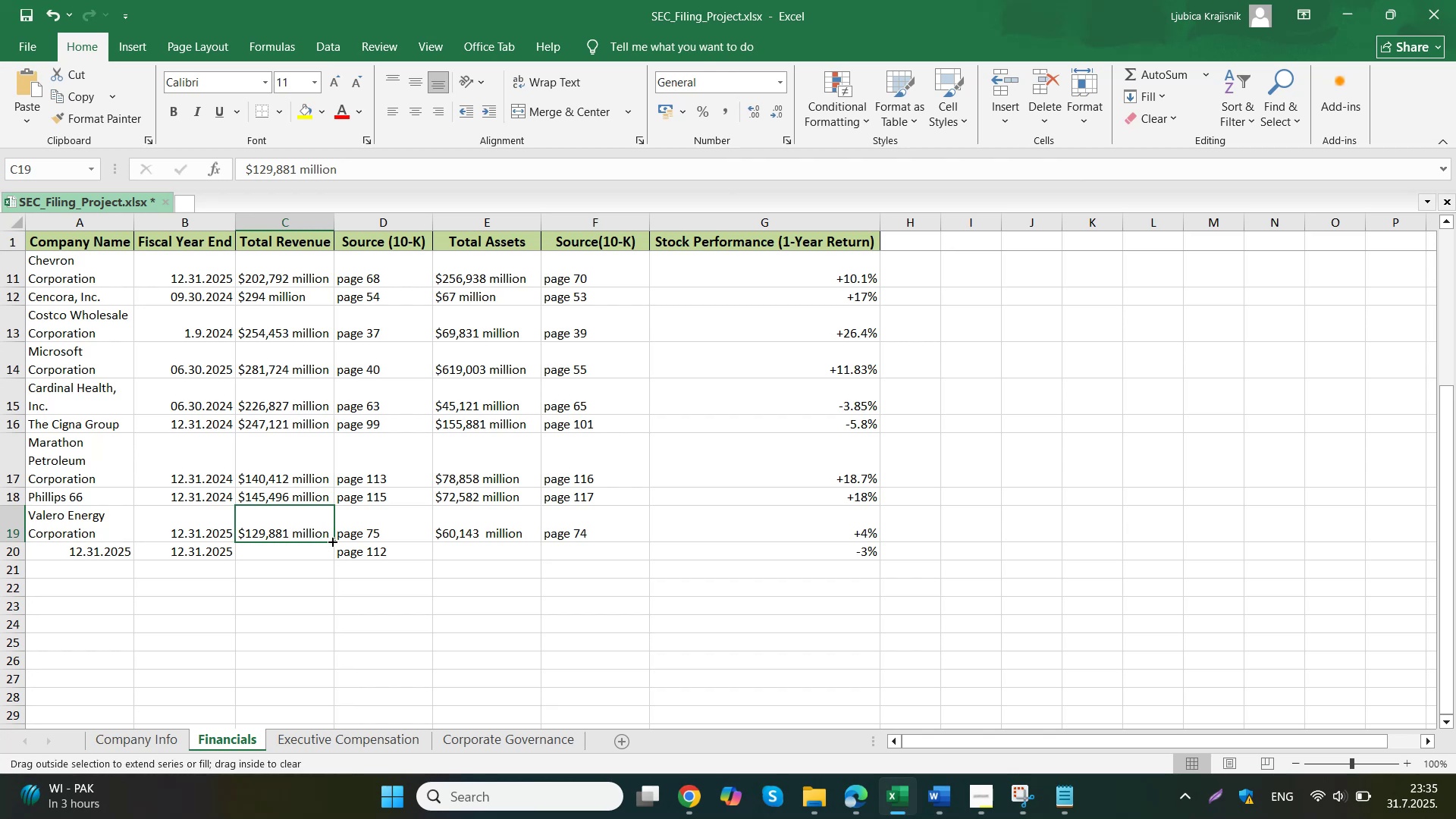 
double_click([286, 554])
 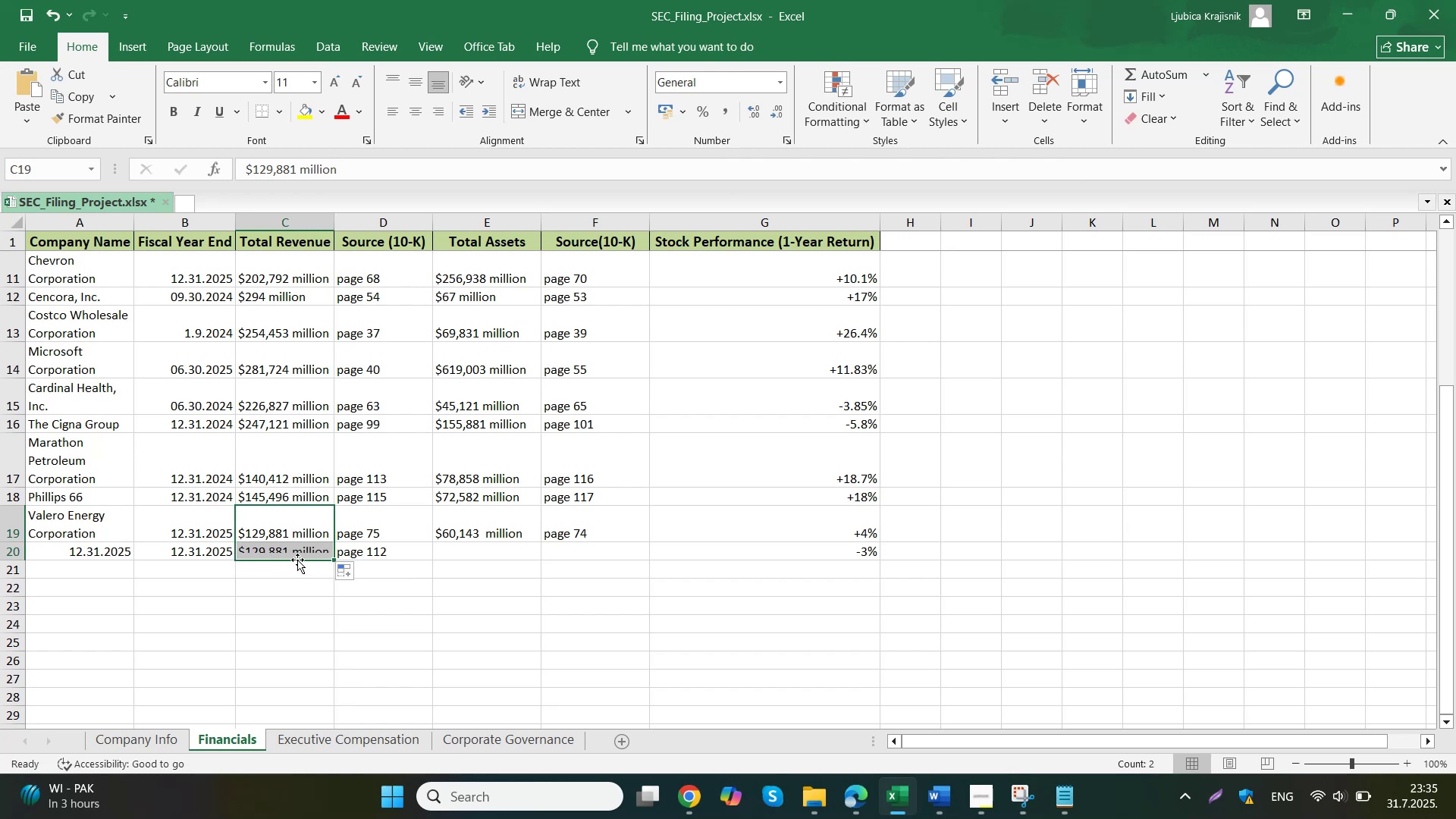 
left_click_drag(start_coordinate=[287, 551], to_coordinate=[247, 557])
 